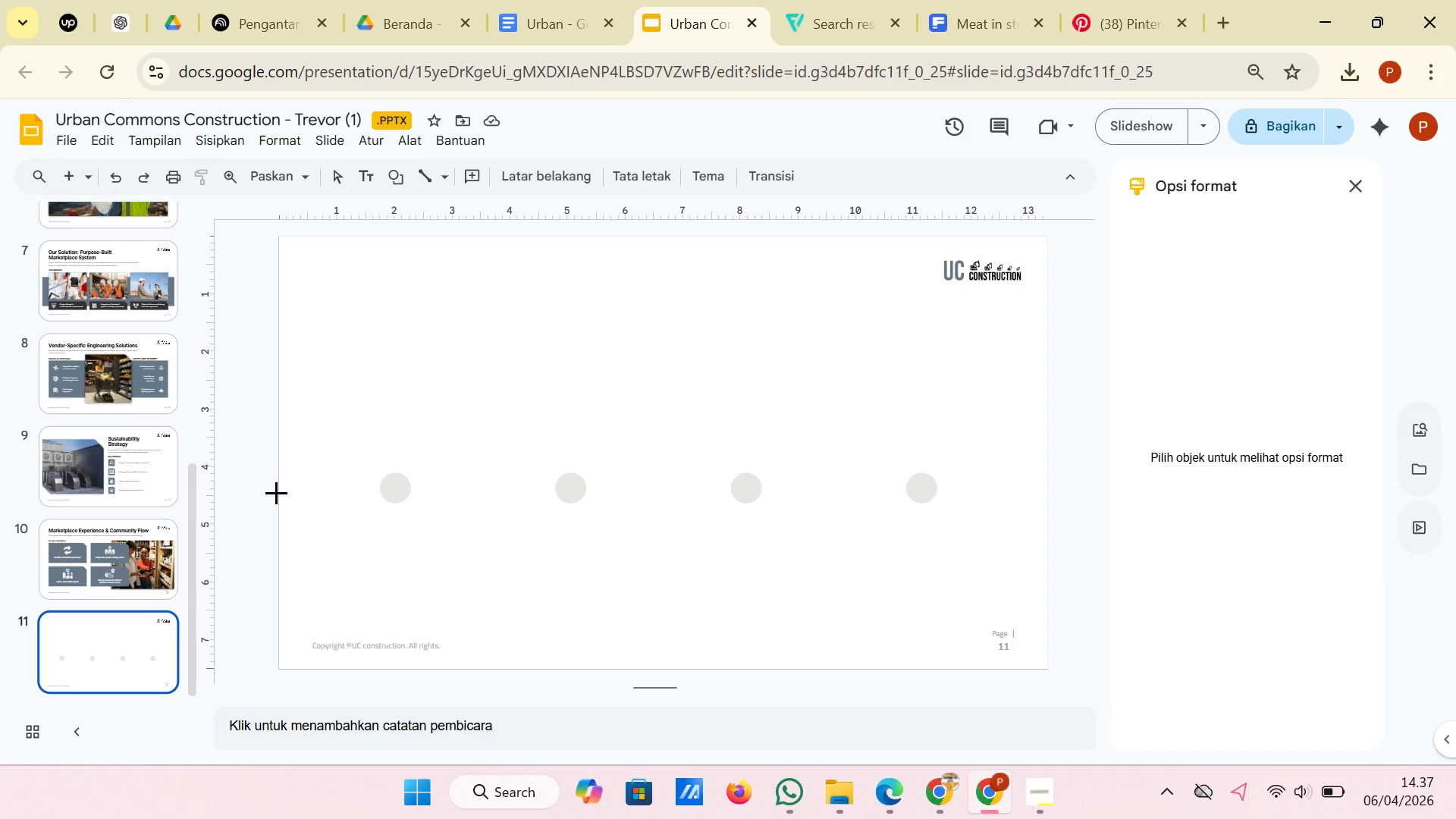 
left_click([278, 492])
 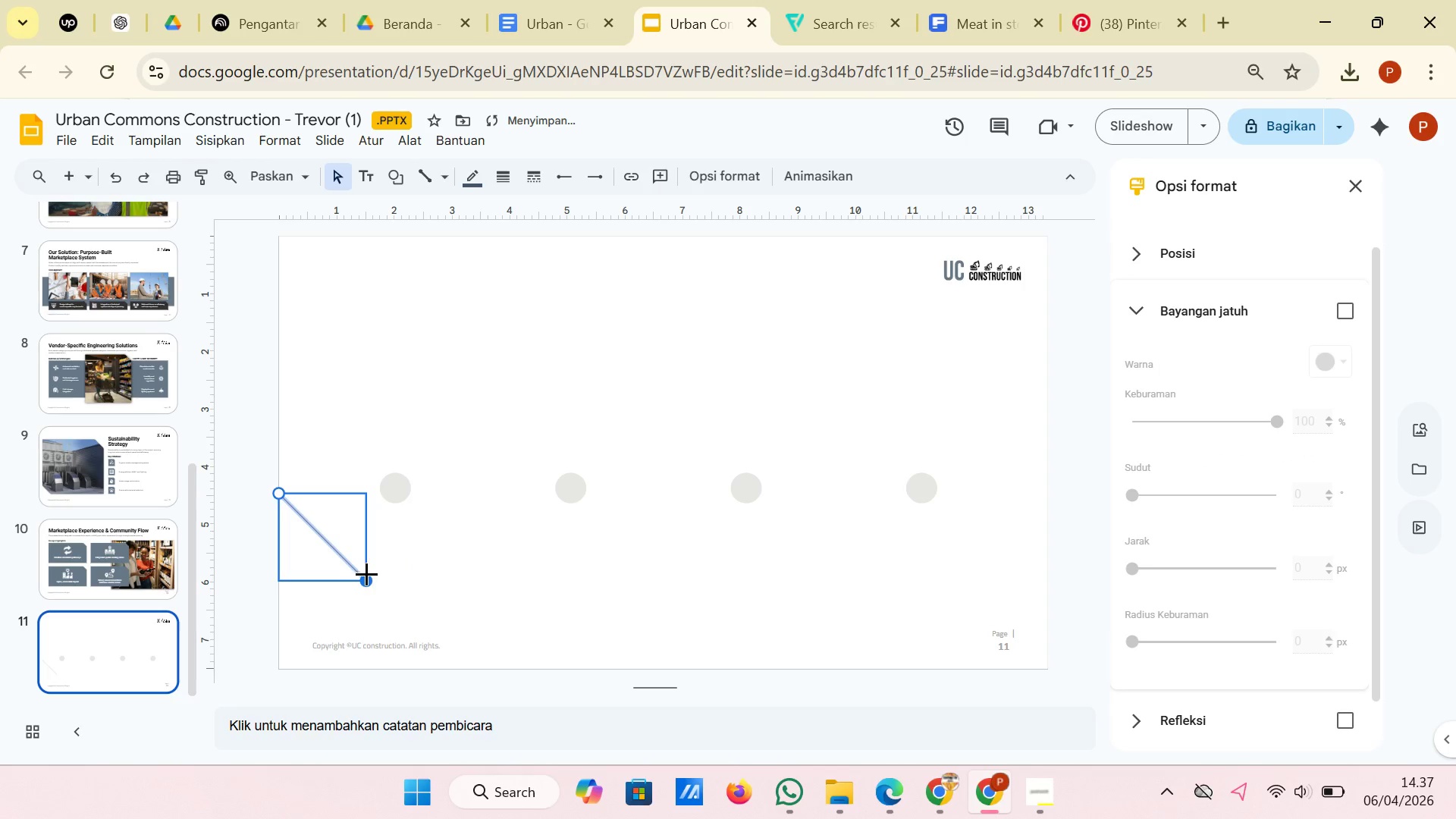 
left_click_drag(start_coordinate=[370, 578], to_coordinate=[378, 491])
 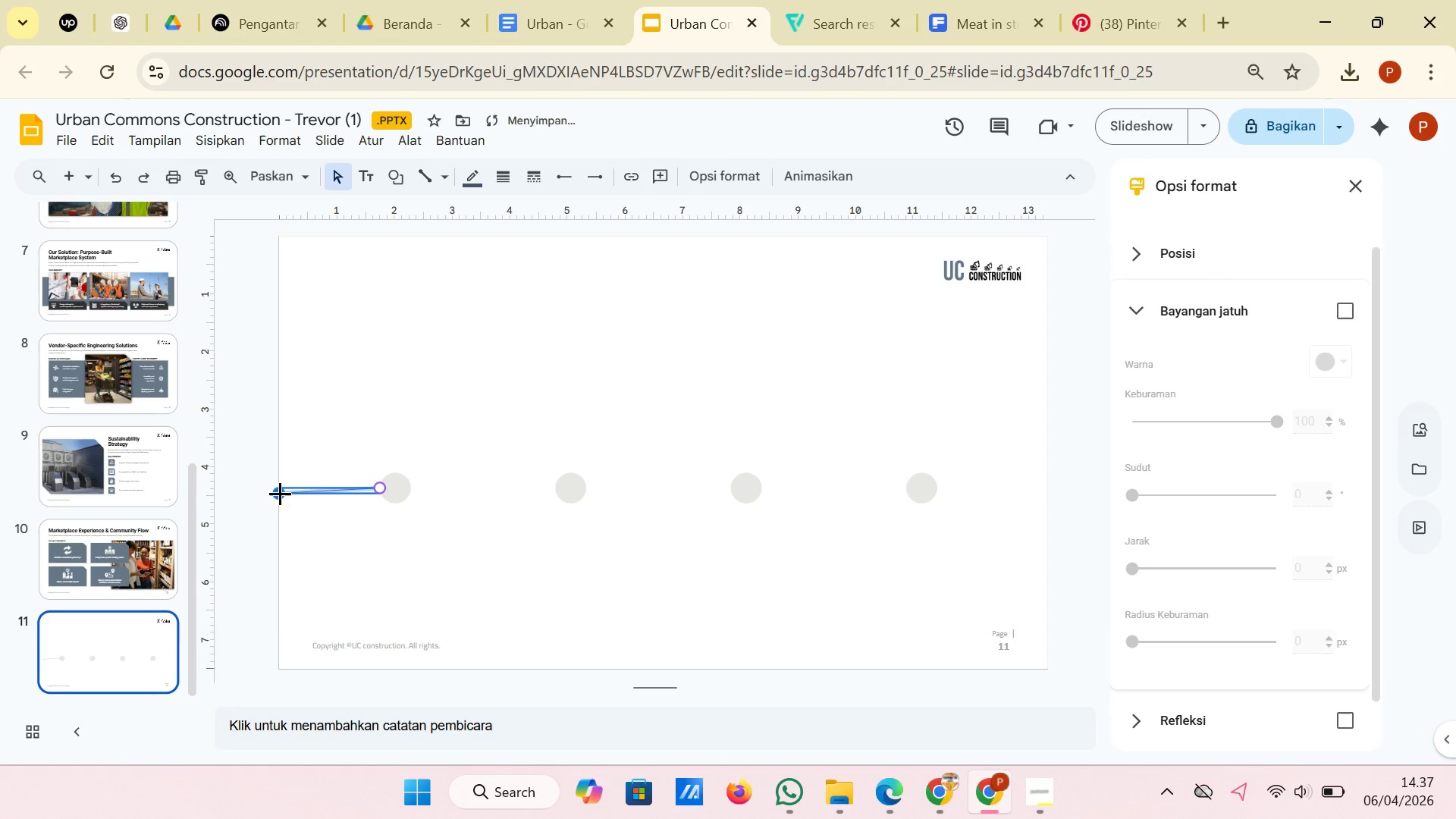 
left_click_drag(start_coordinate=[279, 493], to_coordinate=[276, 488])
 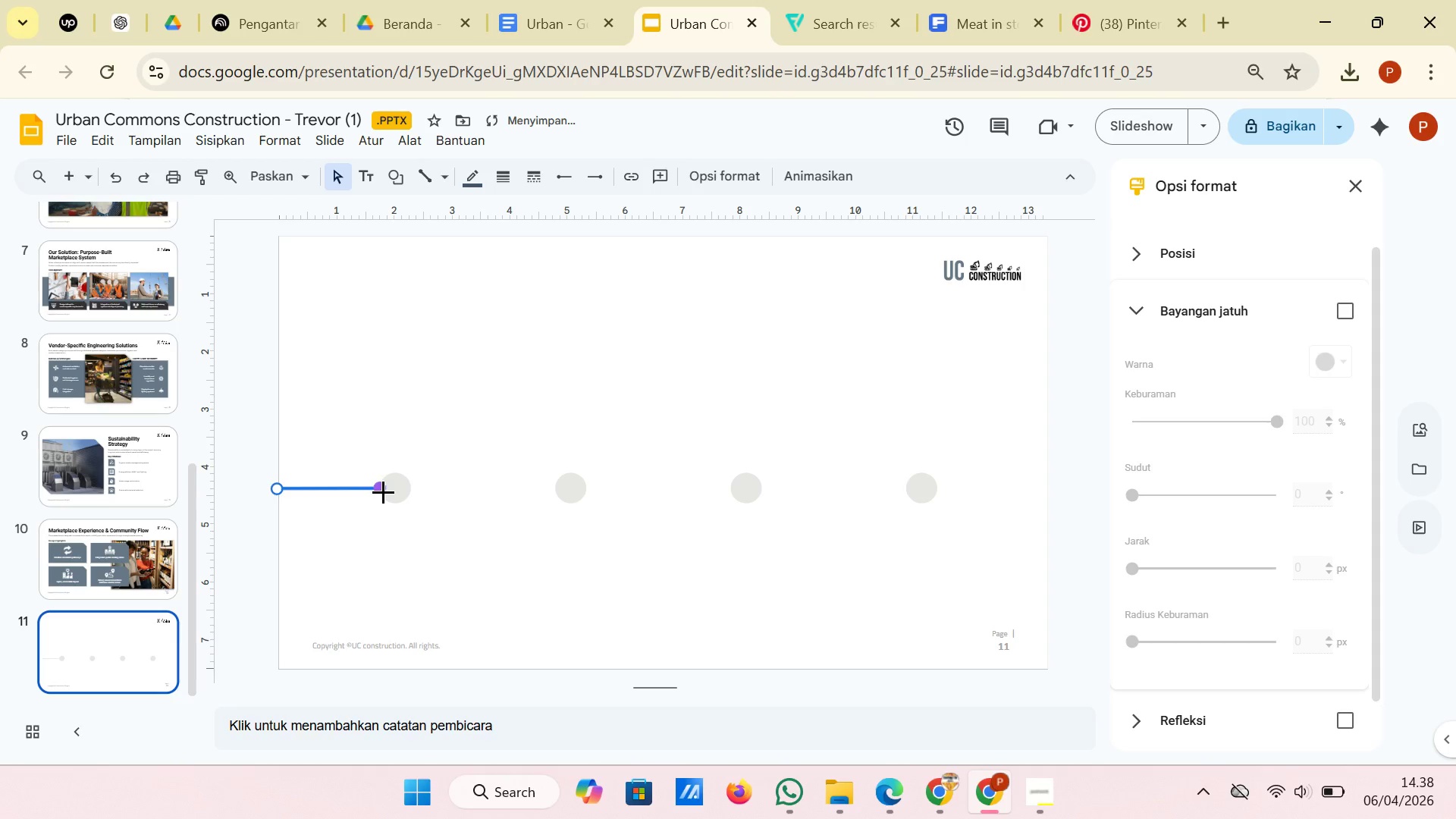 
left_click_drag(start_coordinate=[381, 490], to_coordinate=[554, 486])
 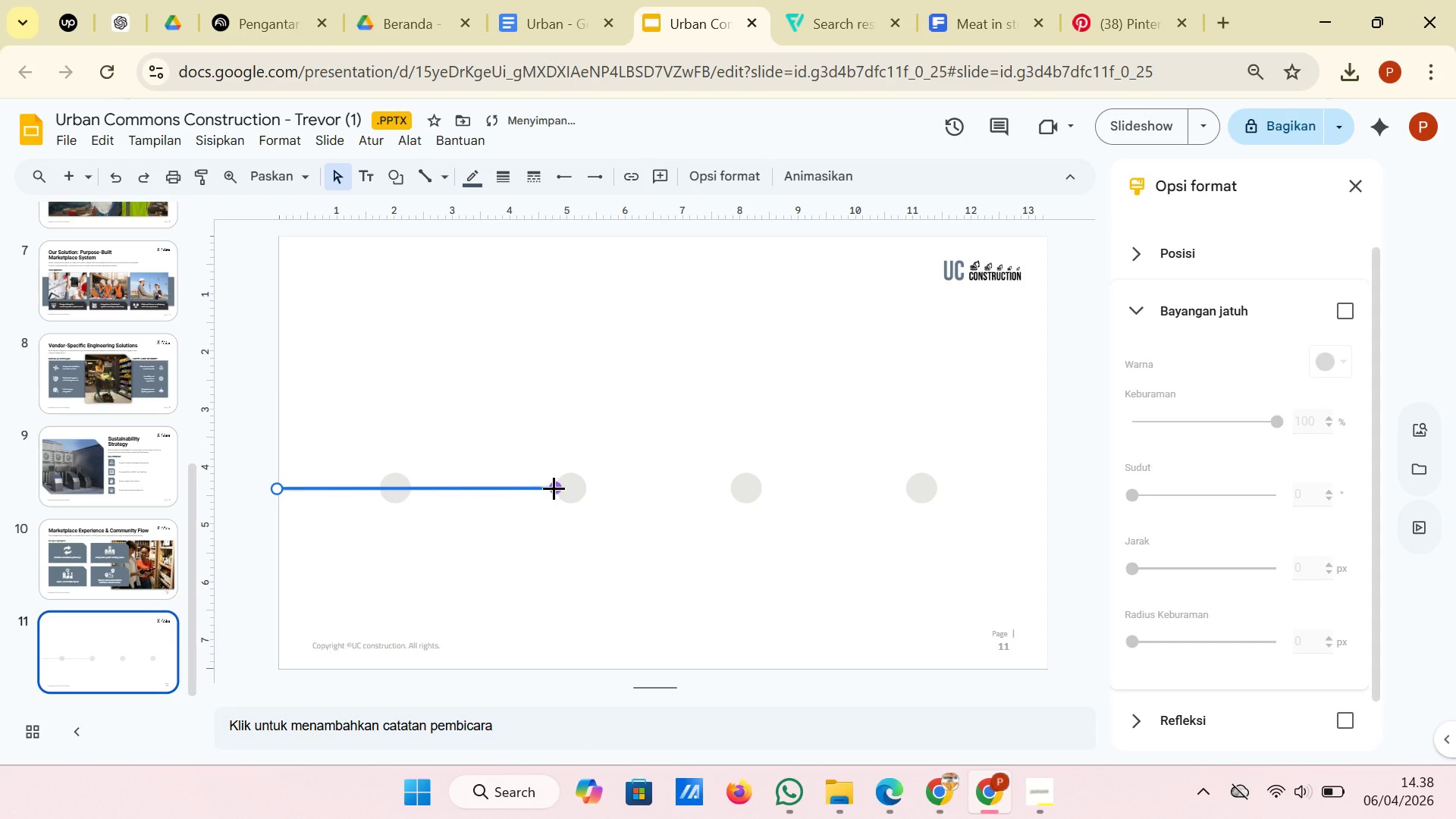 
left_click_drag(start_coordinate=[554, 485], to_coordinate=[732, 485])
 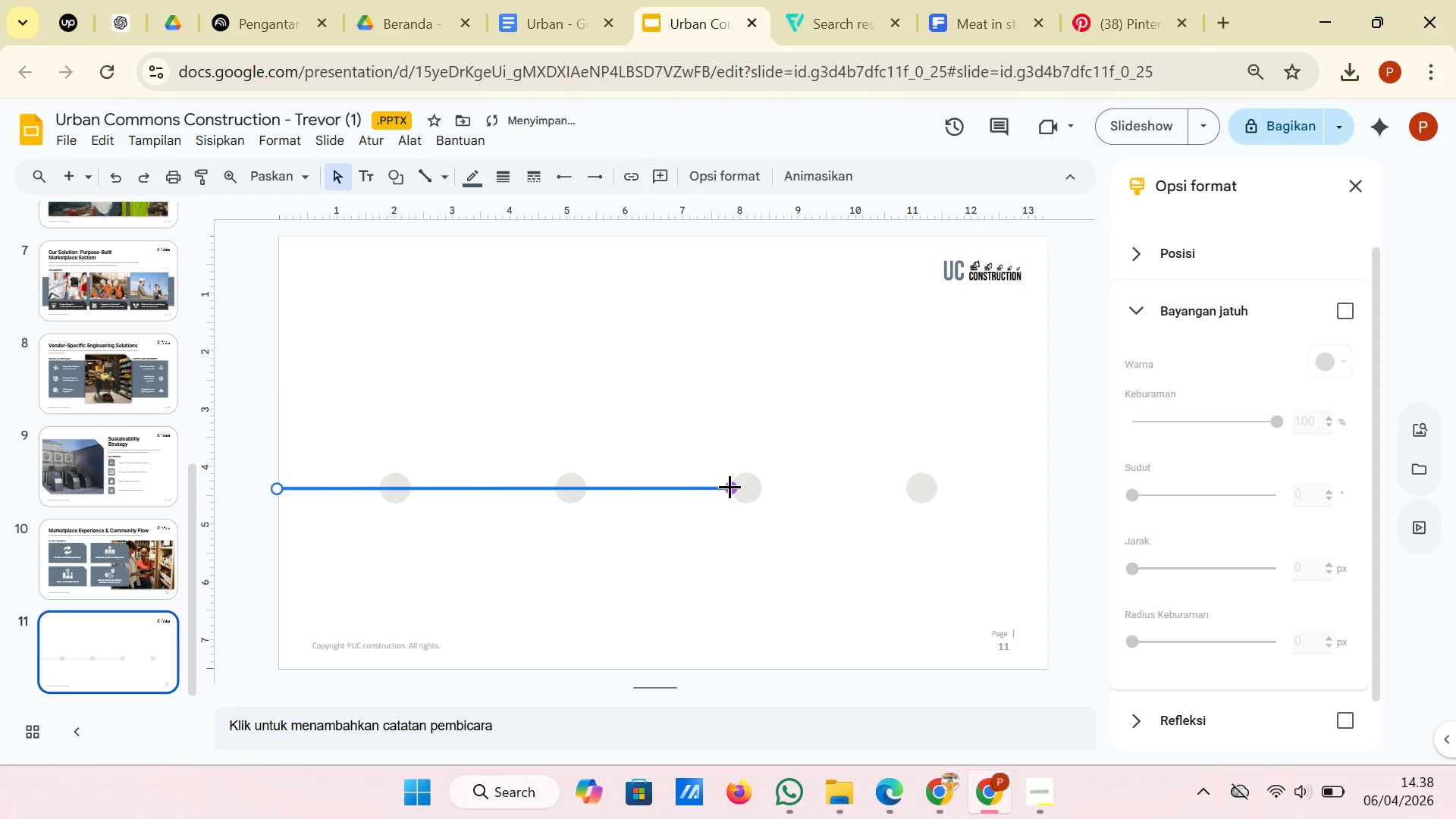 
left_click_drag(start_coordinate=[730, 486], to_coordinate=[906, 488])
 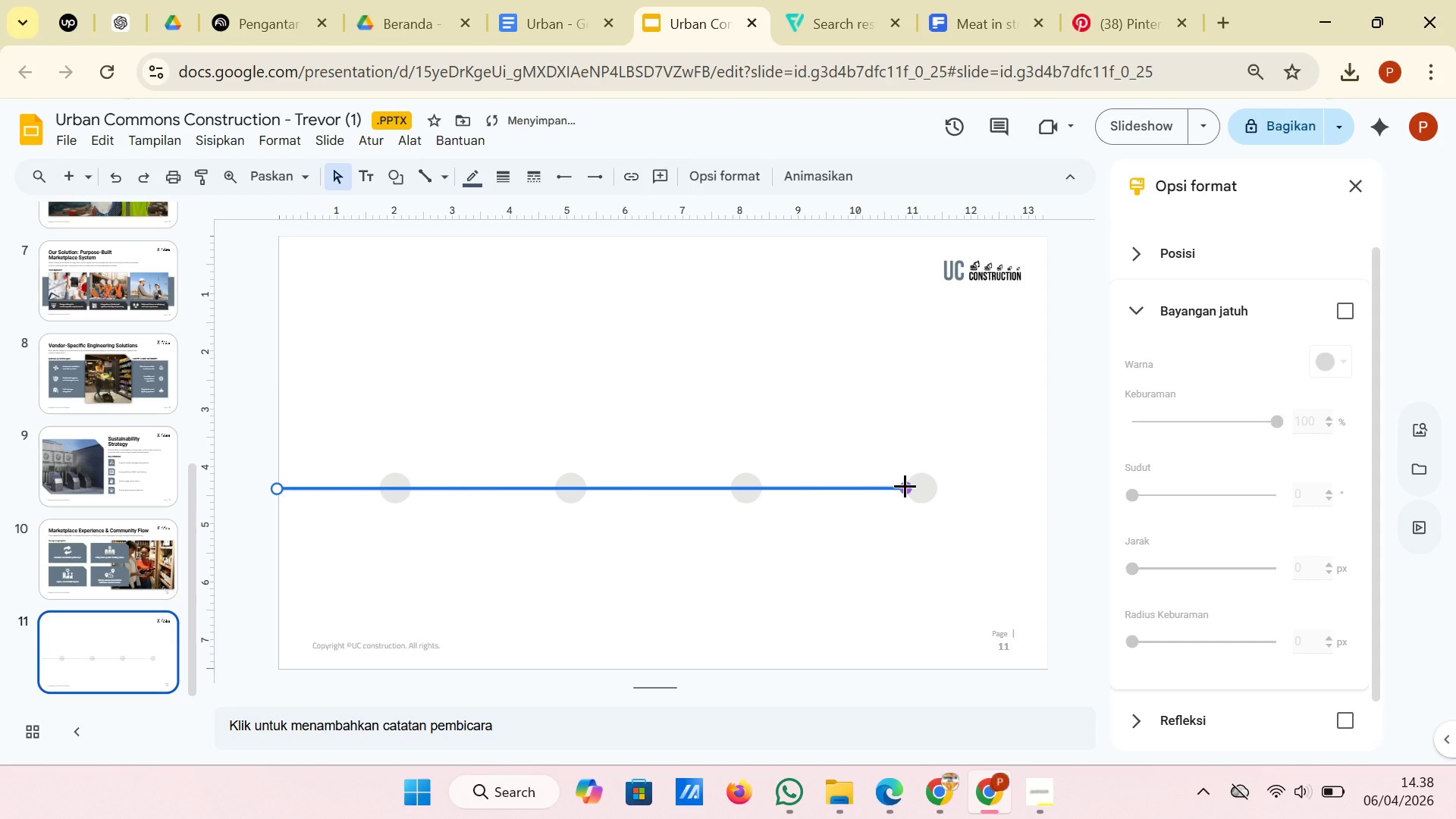 
left_click_drag(start_coordinate=[905, 485], to_coordinate=[1048, 488])
 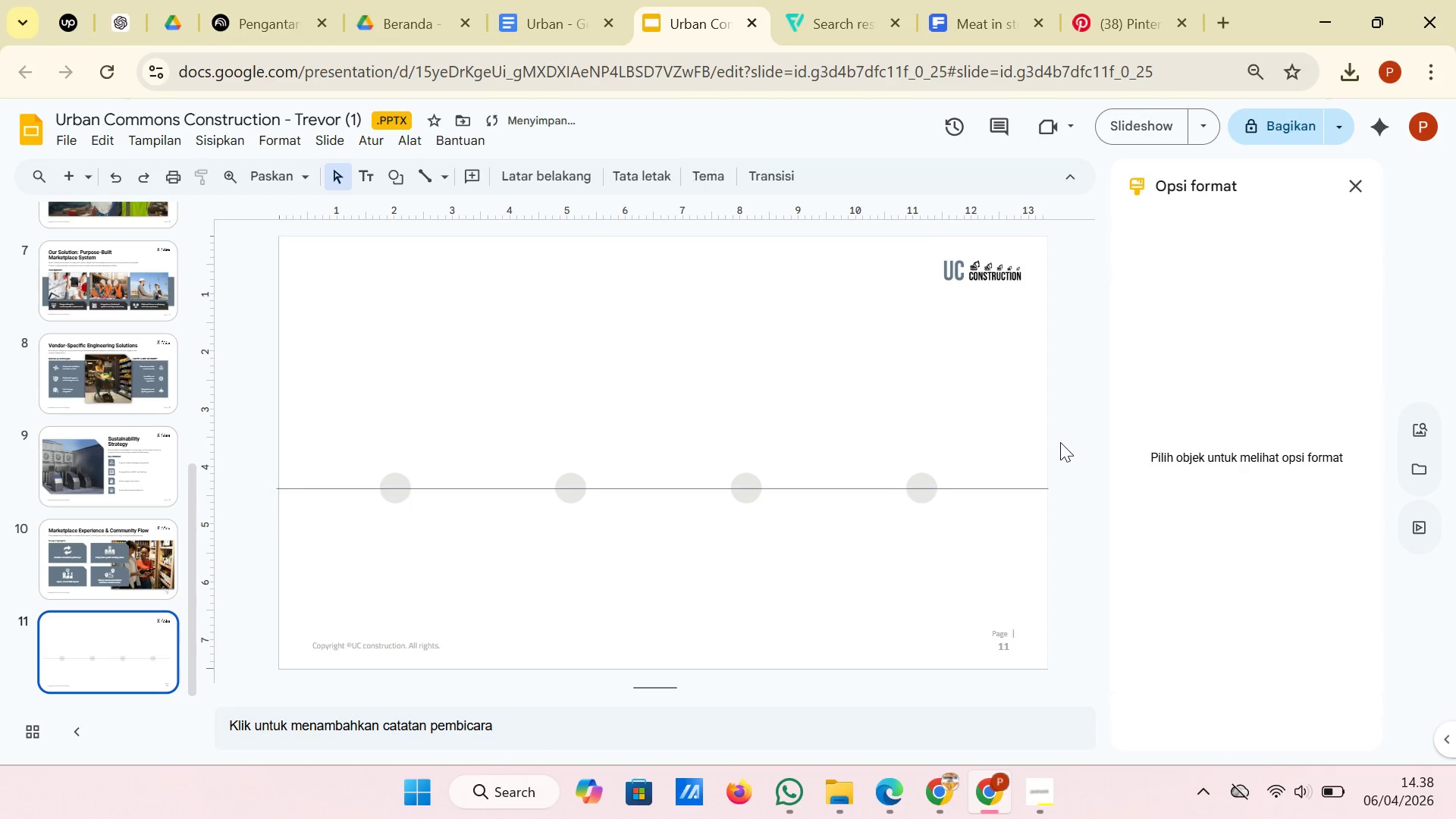 
left_click([1060, 442])
 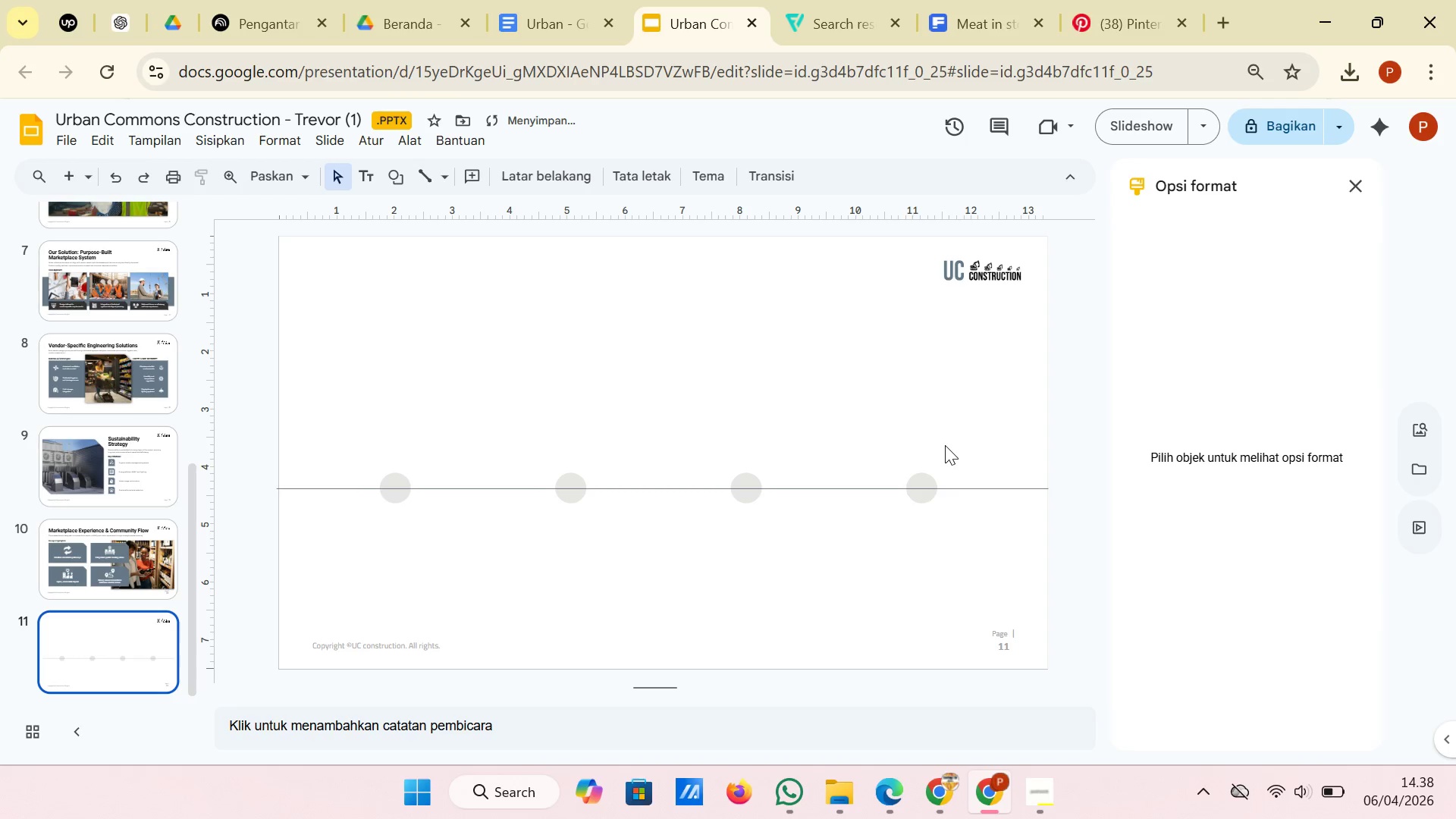 
left_click_drag(start_coordinate=[945, 445], to_coordinate=[381, 516])
 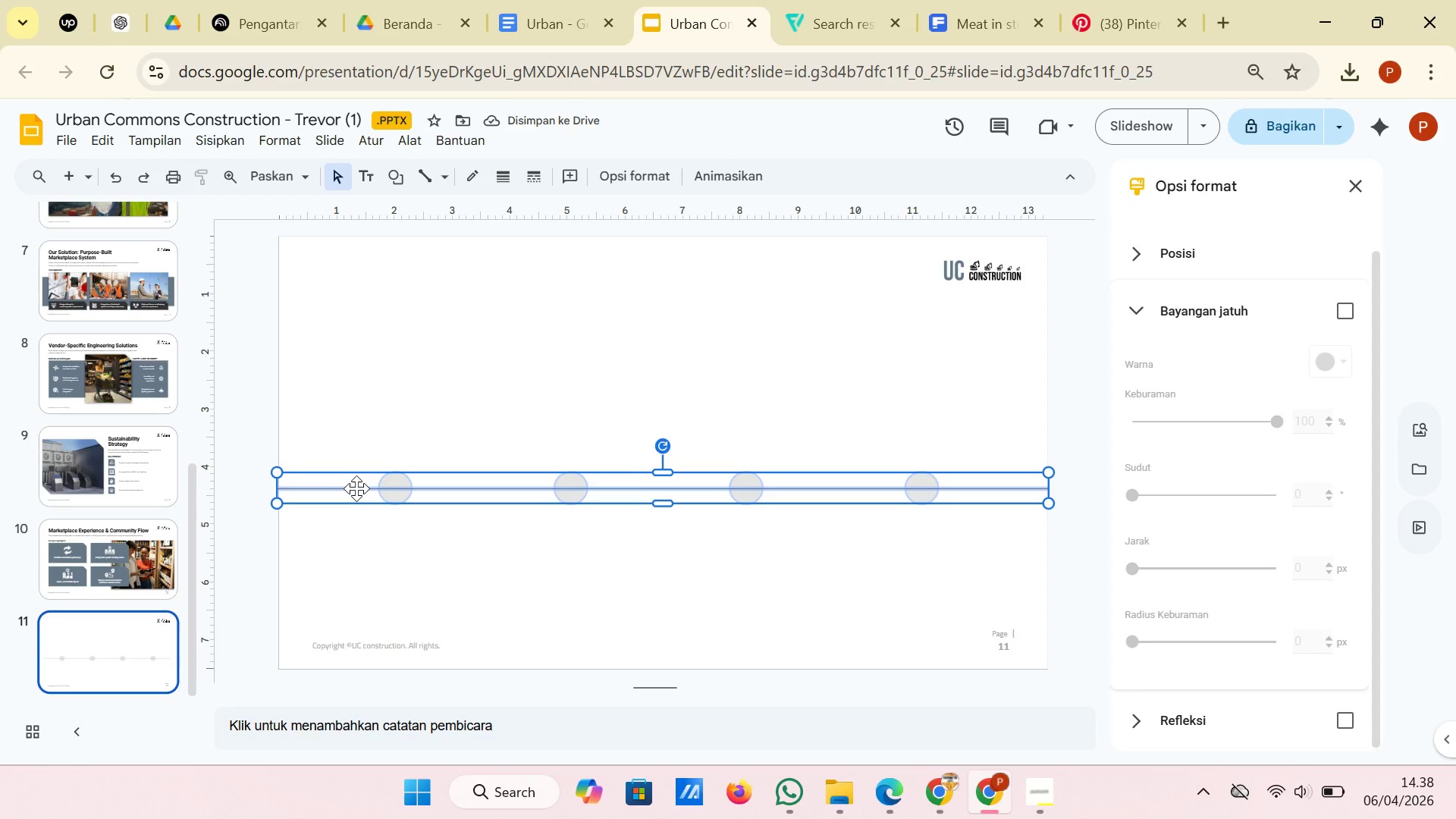 
hold_key(key=ShiftLeft, duration=1.94)
left_click([356, 488])
 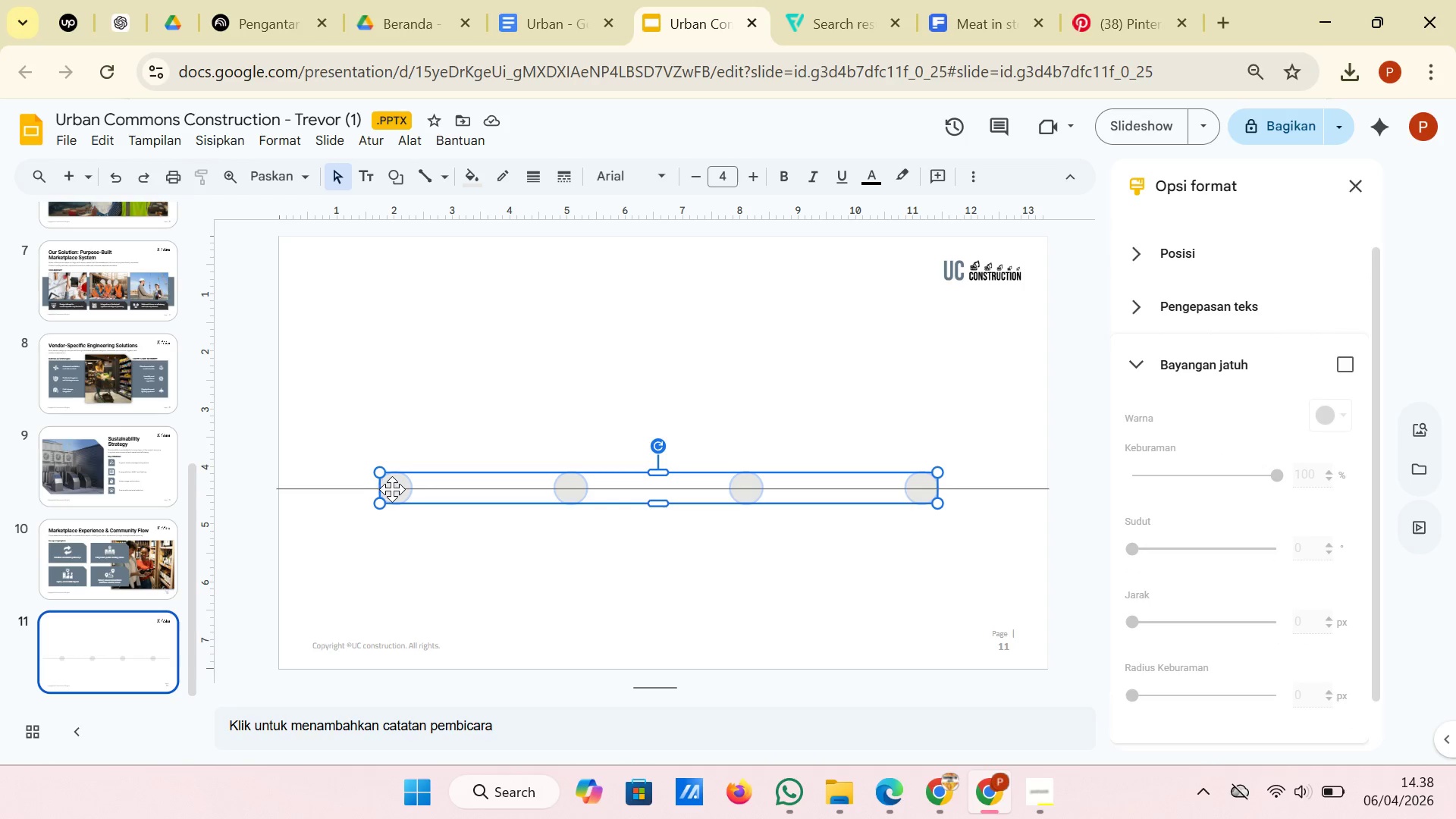 
right_click([396, 490])
 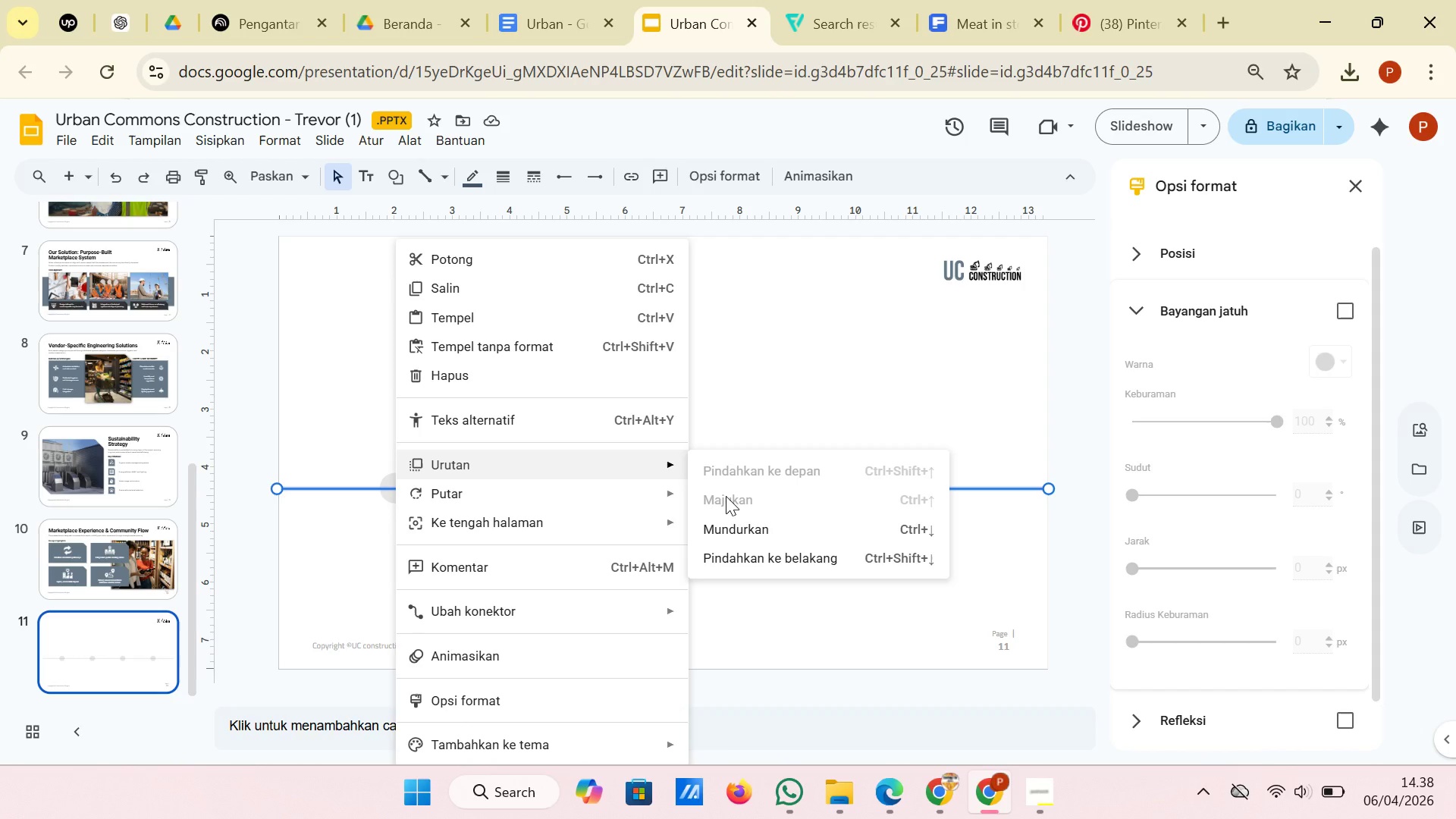 
wait(6.23)
 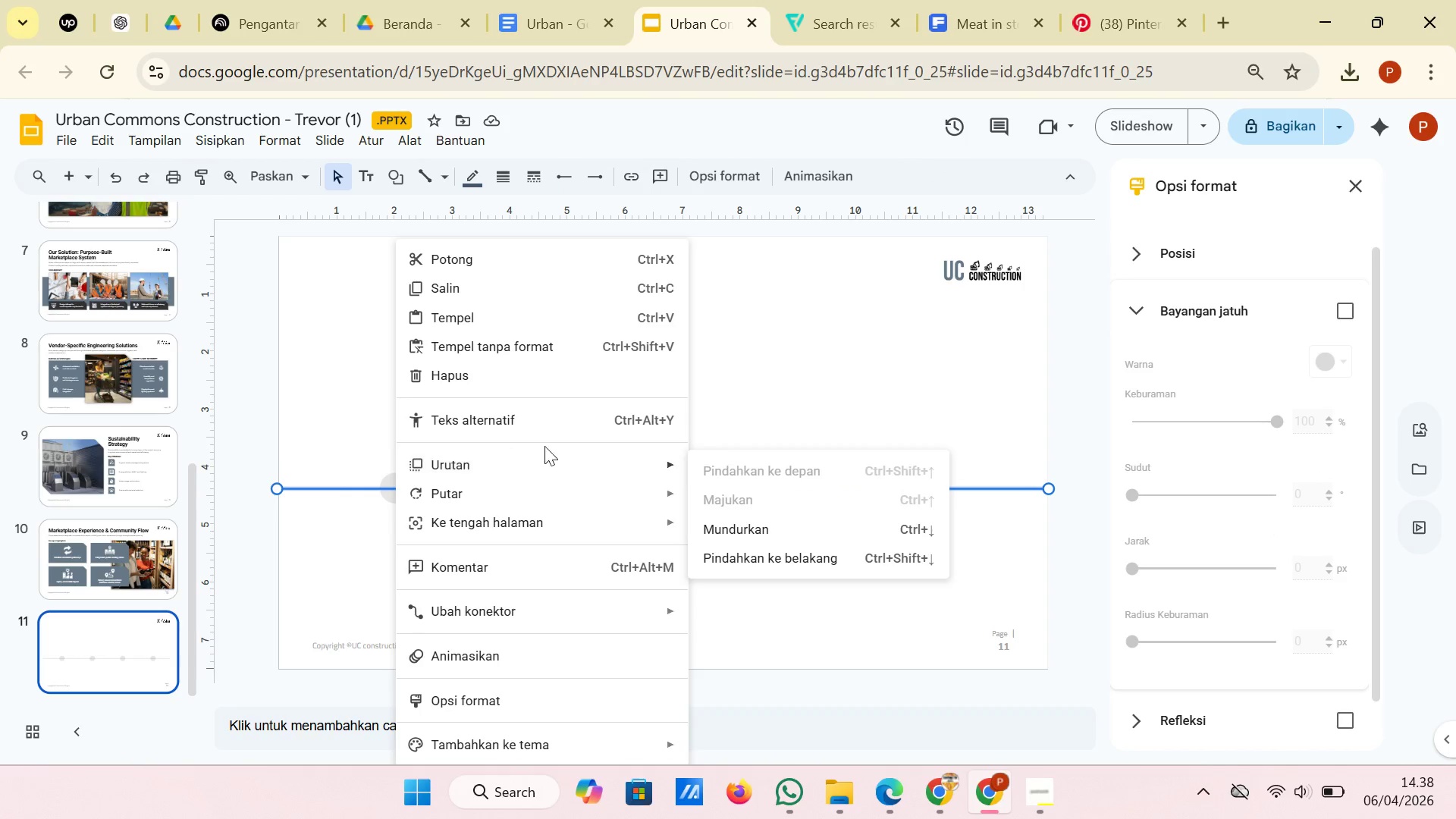 
left_click([748, 546])
 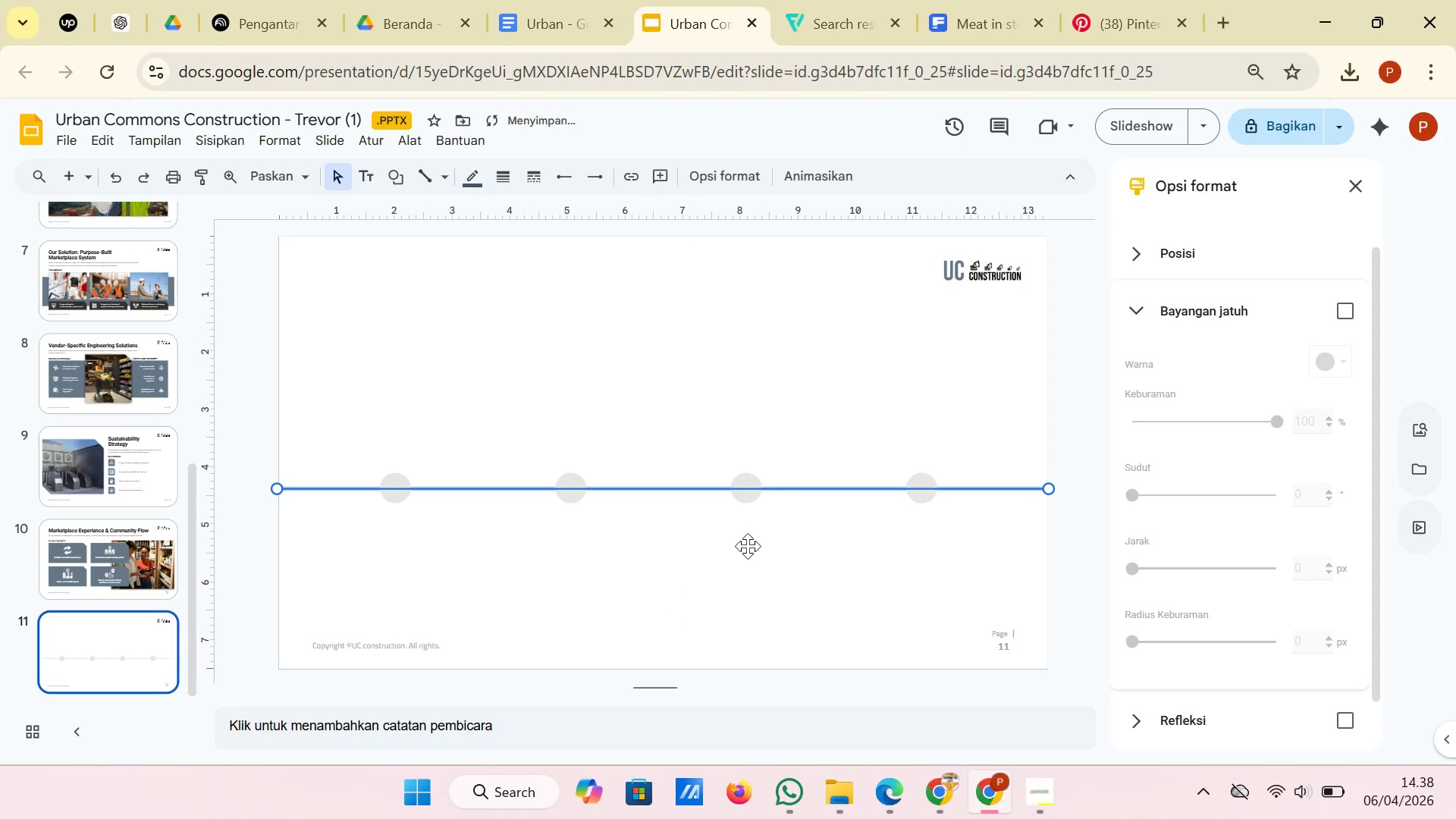 
left_click([748, 546])
 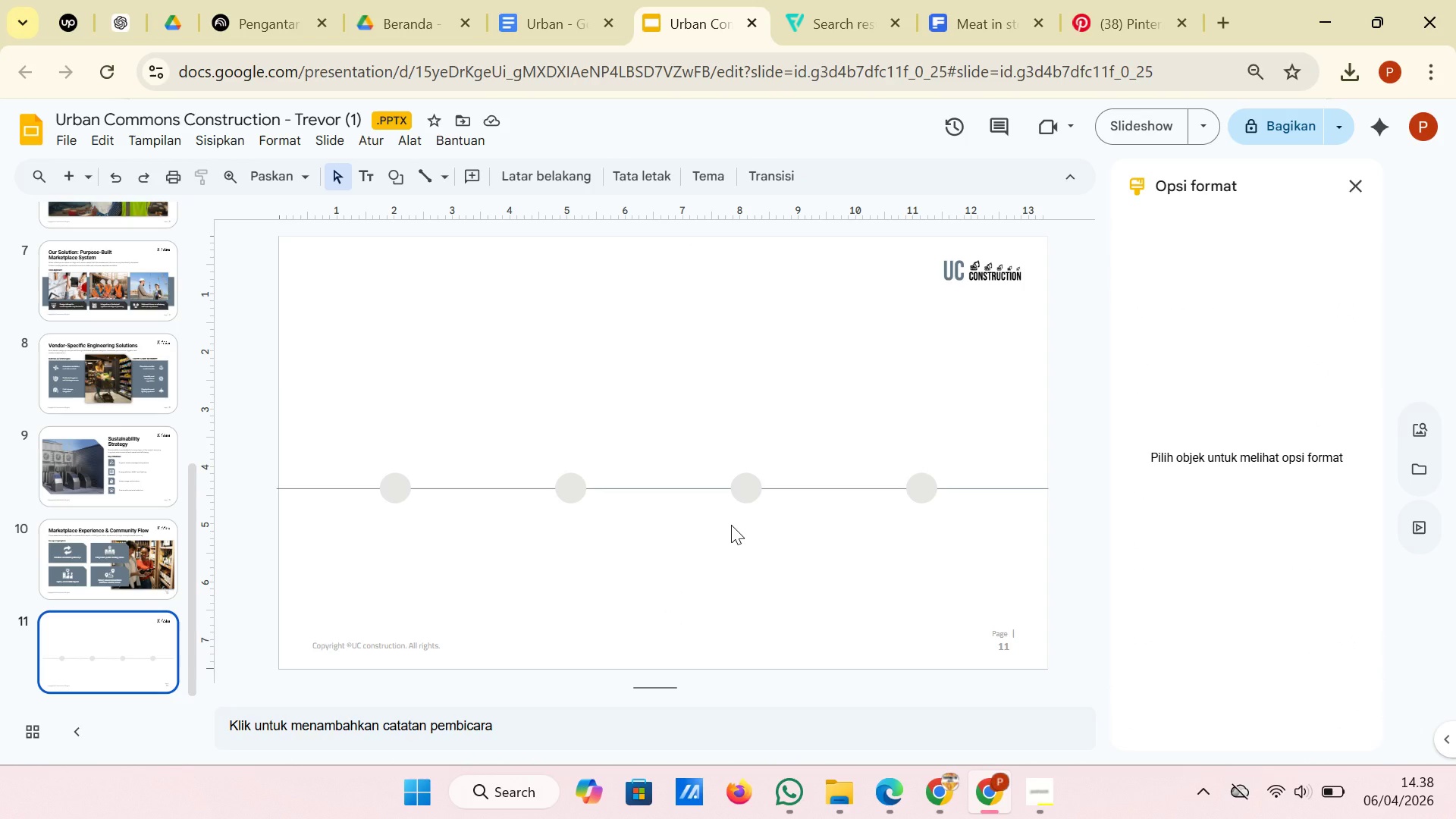 
wait(6.06)
 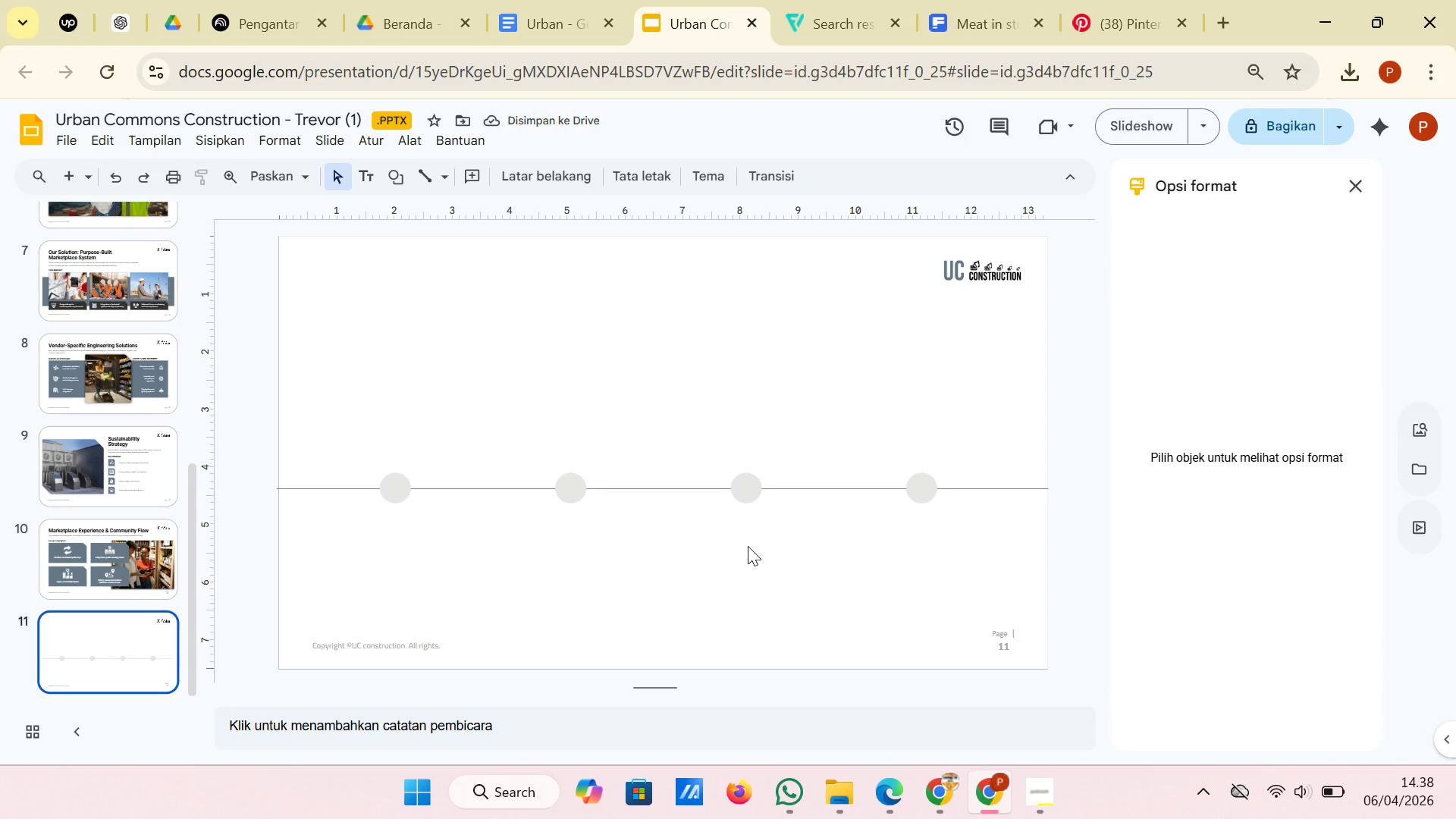 
left_click_drag(start_coordinate=[369, 449], to_coordinate=[942, 502])
 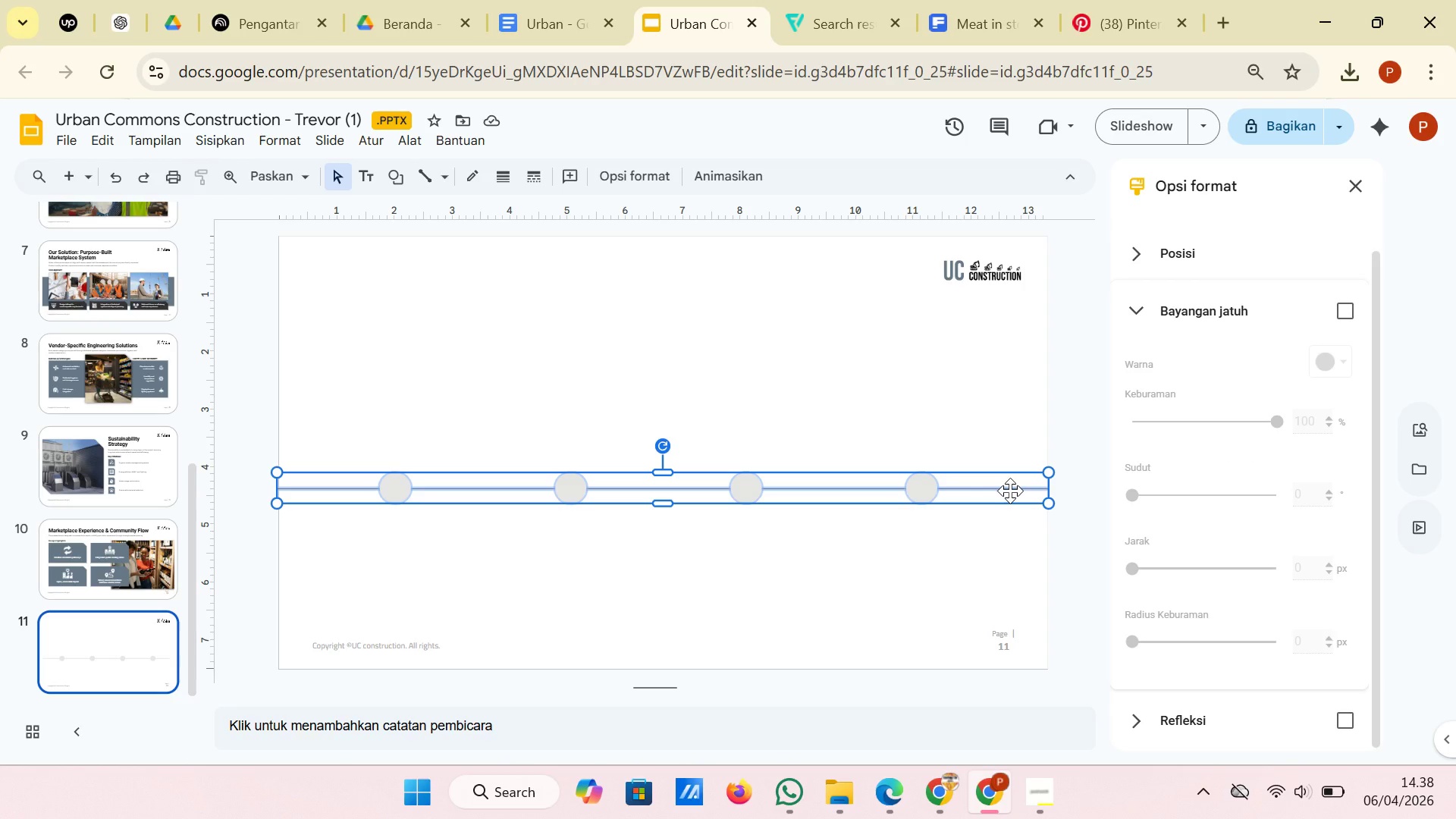 
hold_key(key=ShiftLeft, duration=0.5)
left_click([1010, 491])
 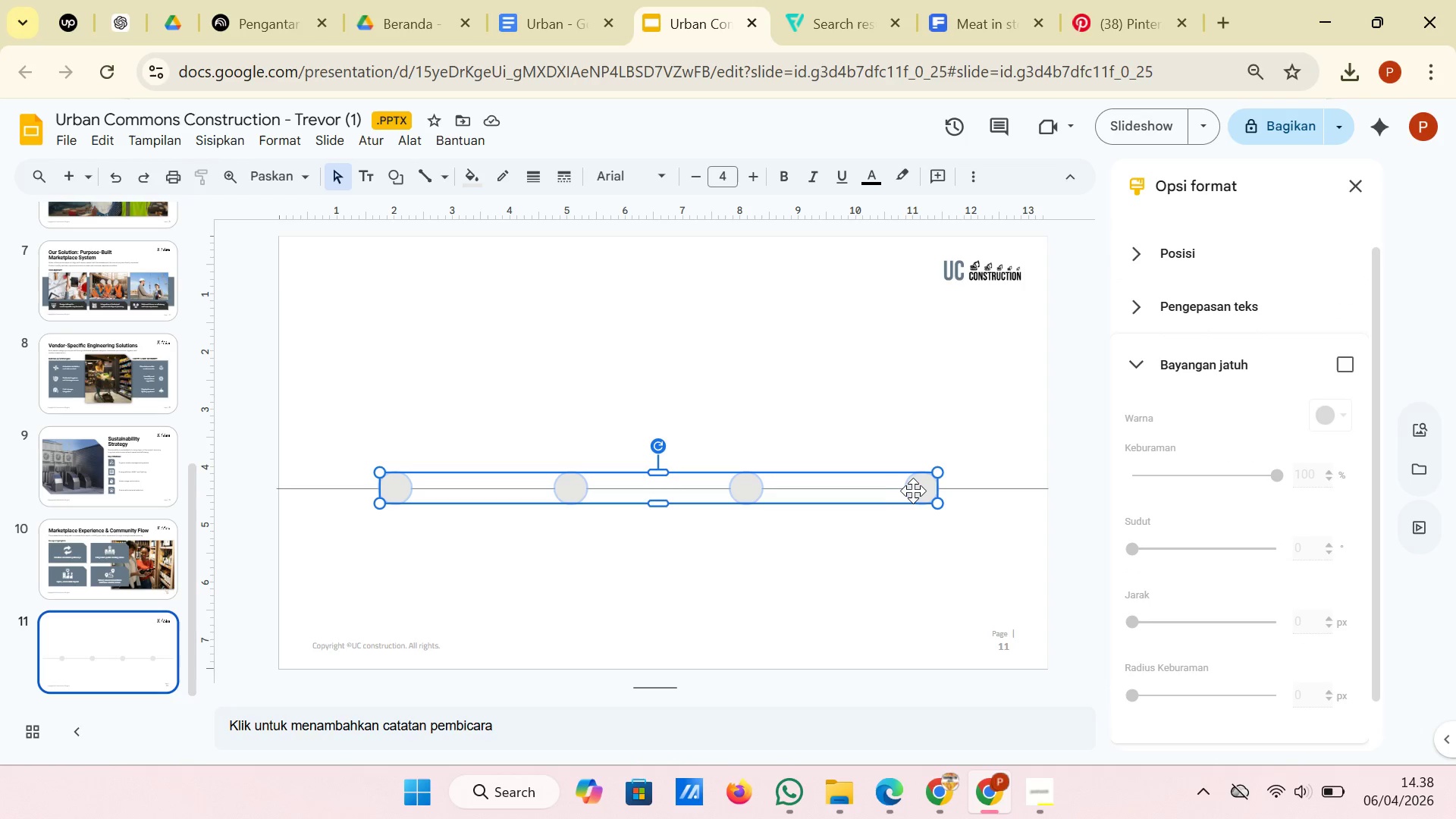 
right_click([916, 491])
 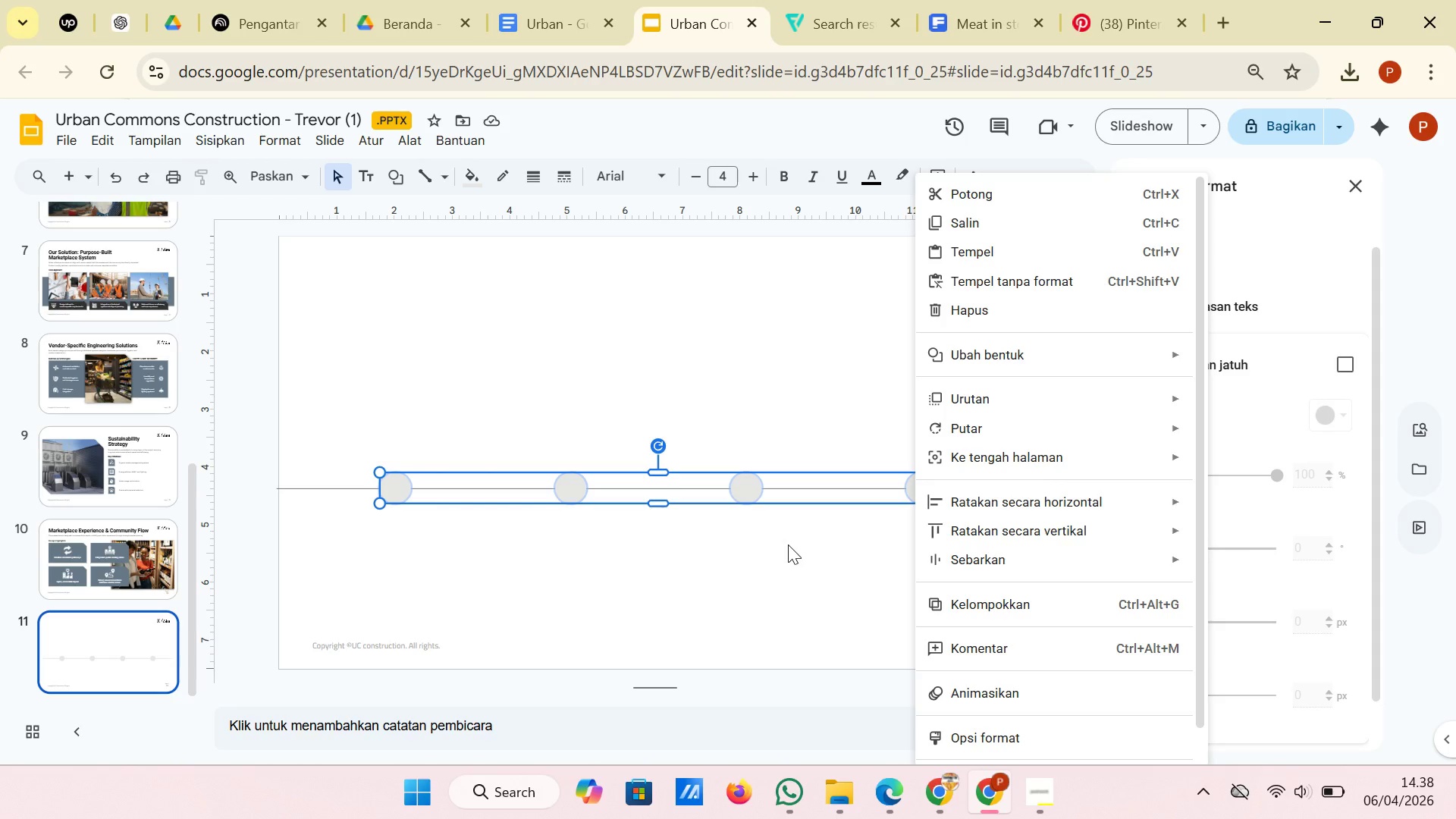 
wait(6.28)
 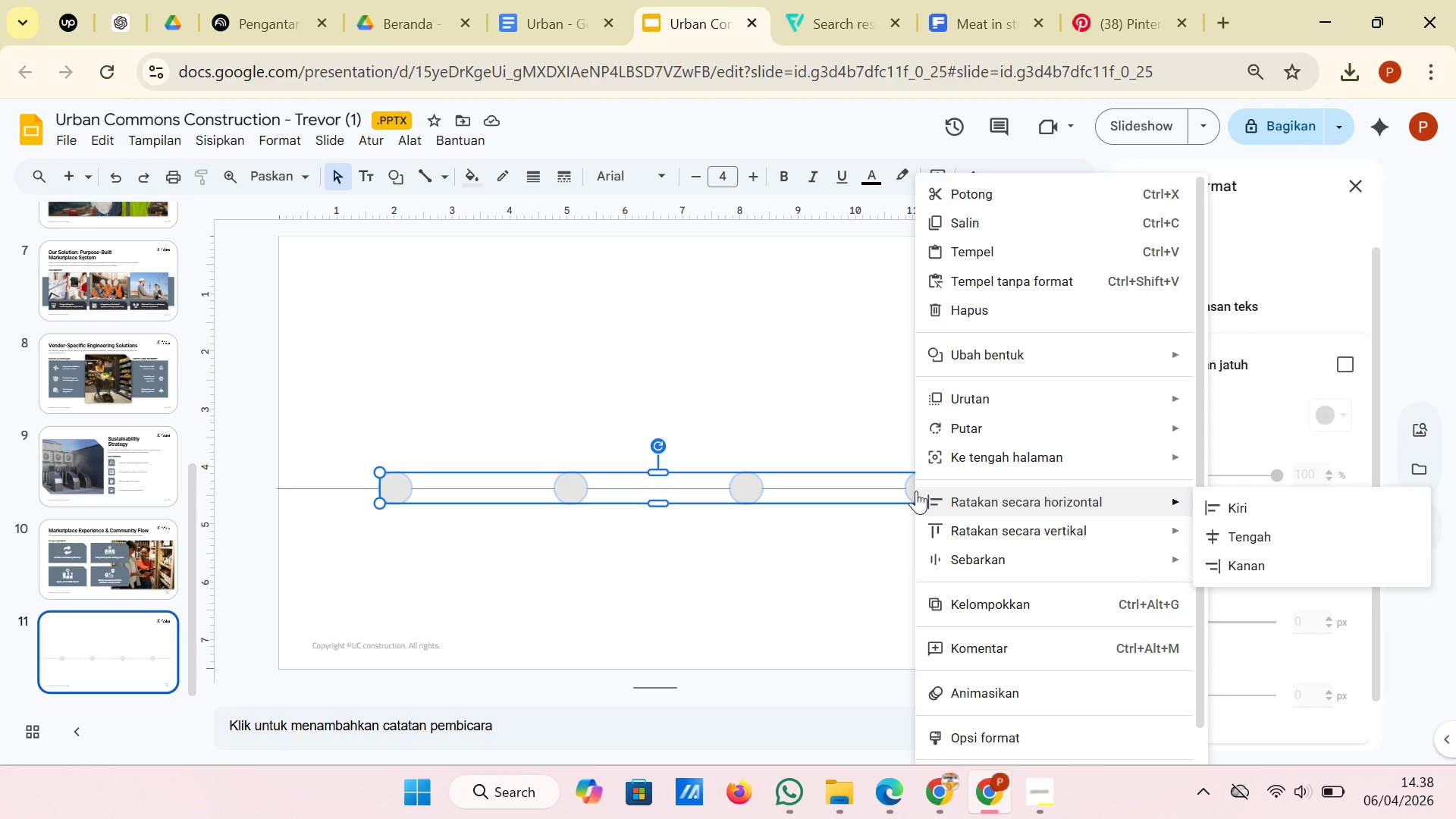 
left_click_drag(start_coordinate=[740, 492], to_coordinate=[745, 492])
 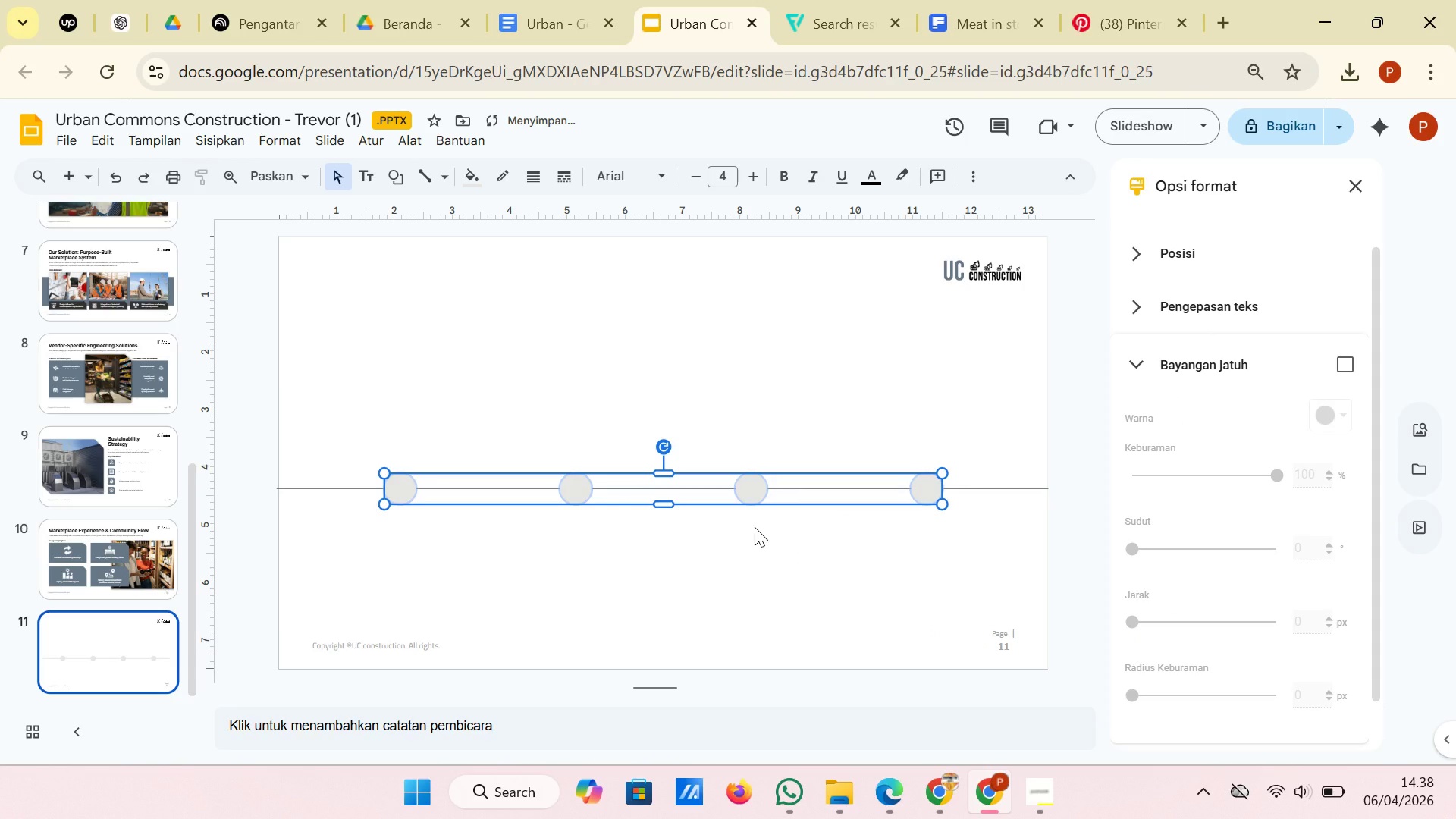 
left_click([755, 527])
 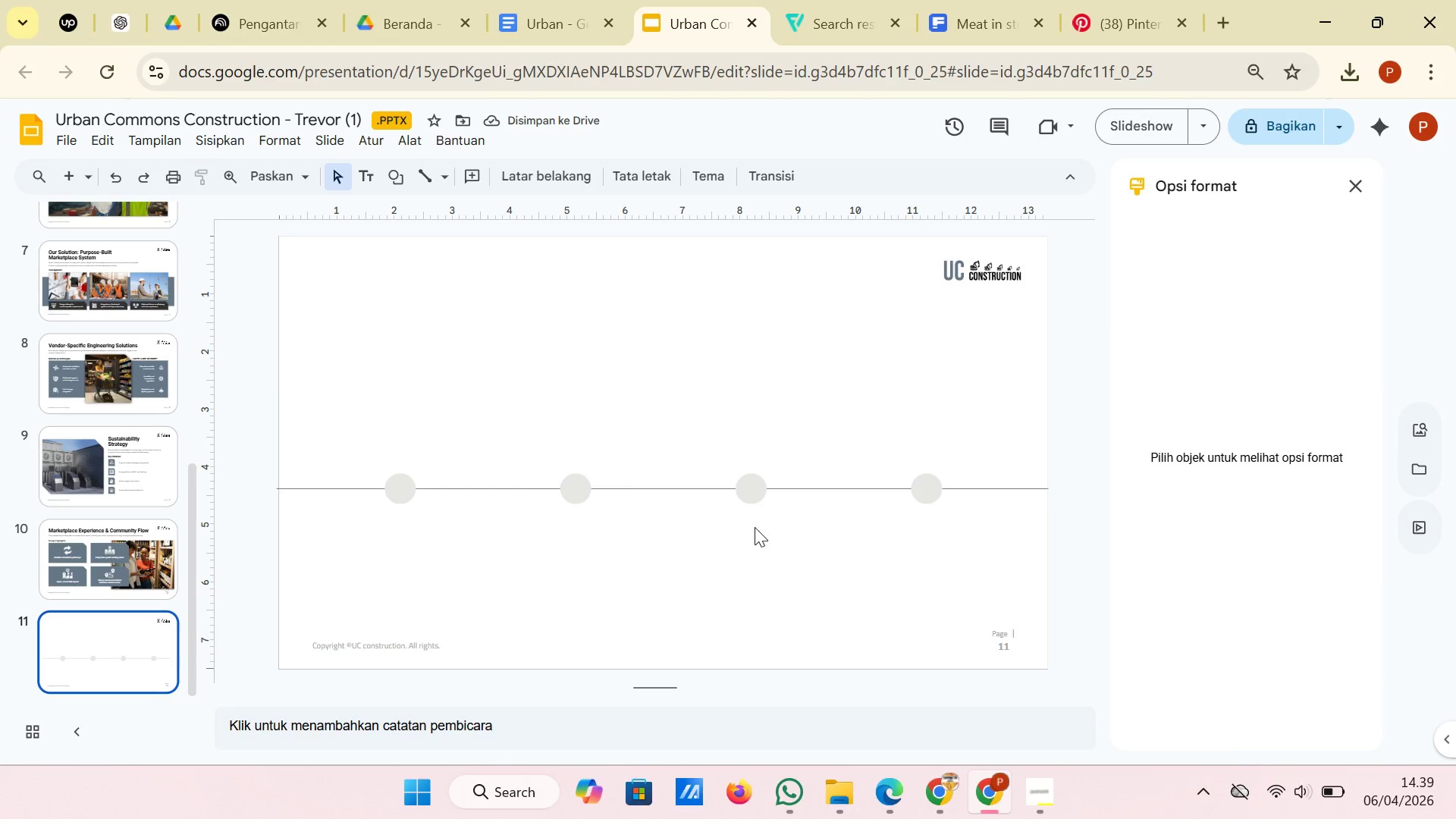 
left_click([115, 567])
 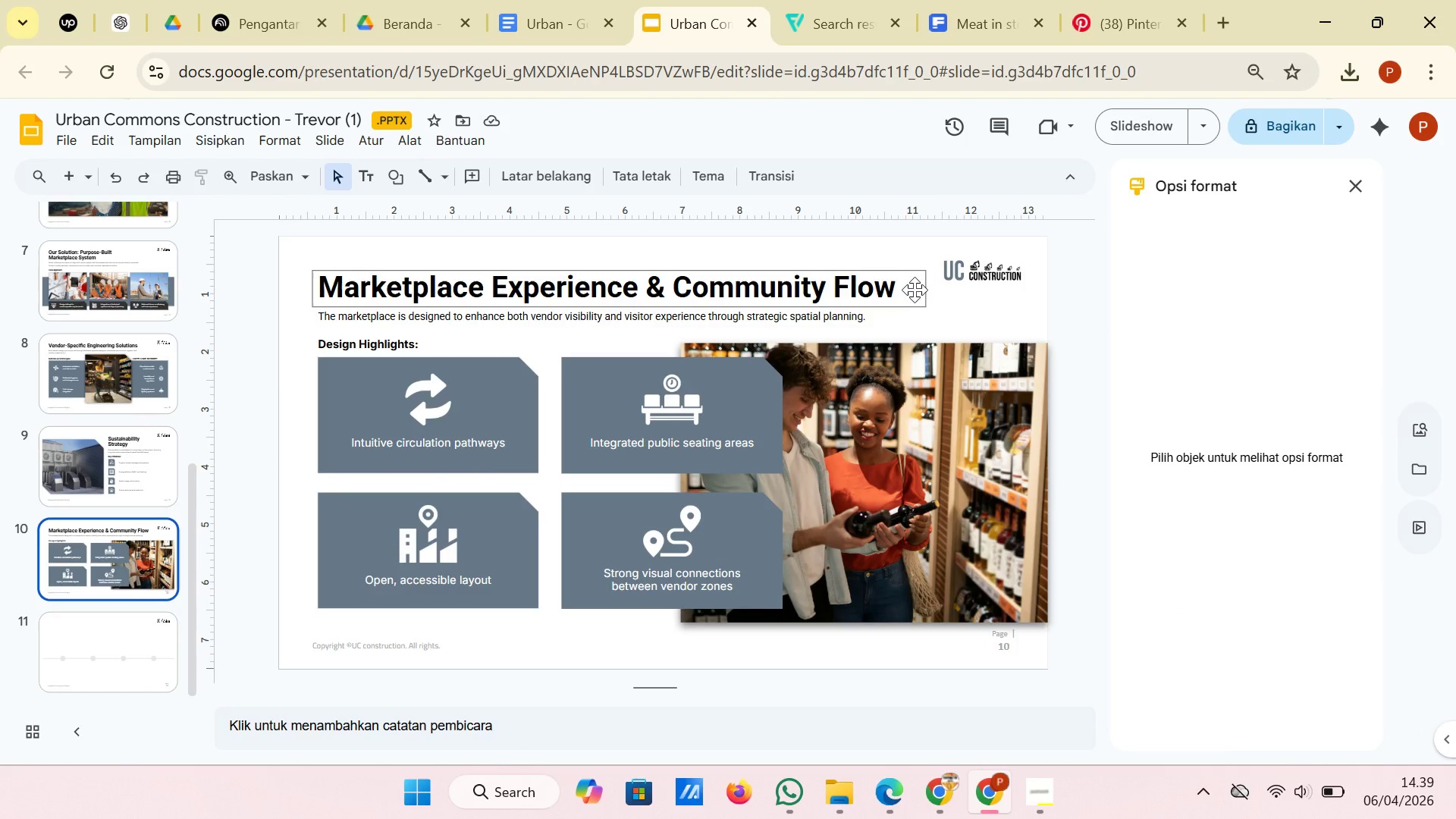 
left_click([912, 294])
 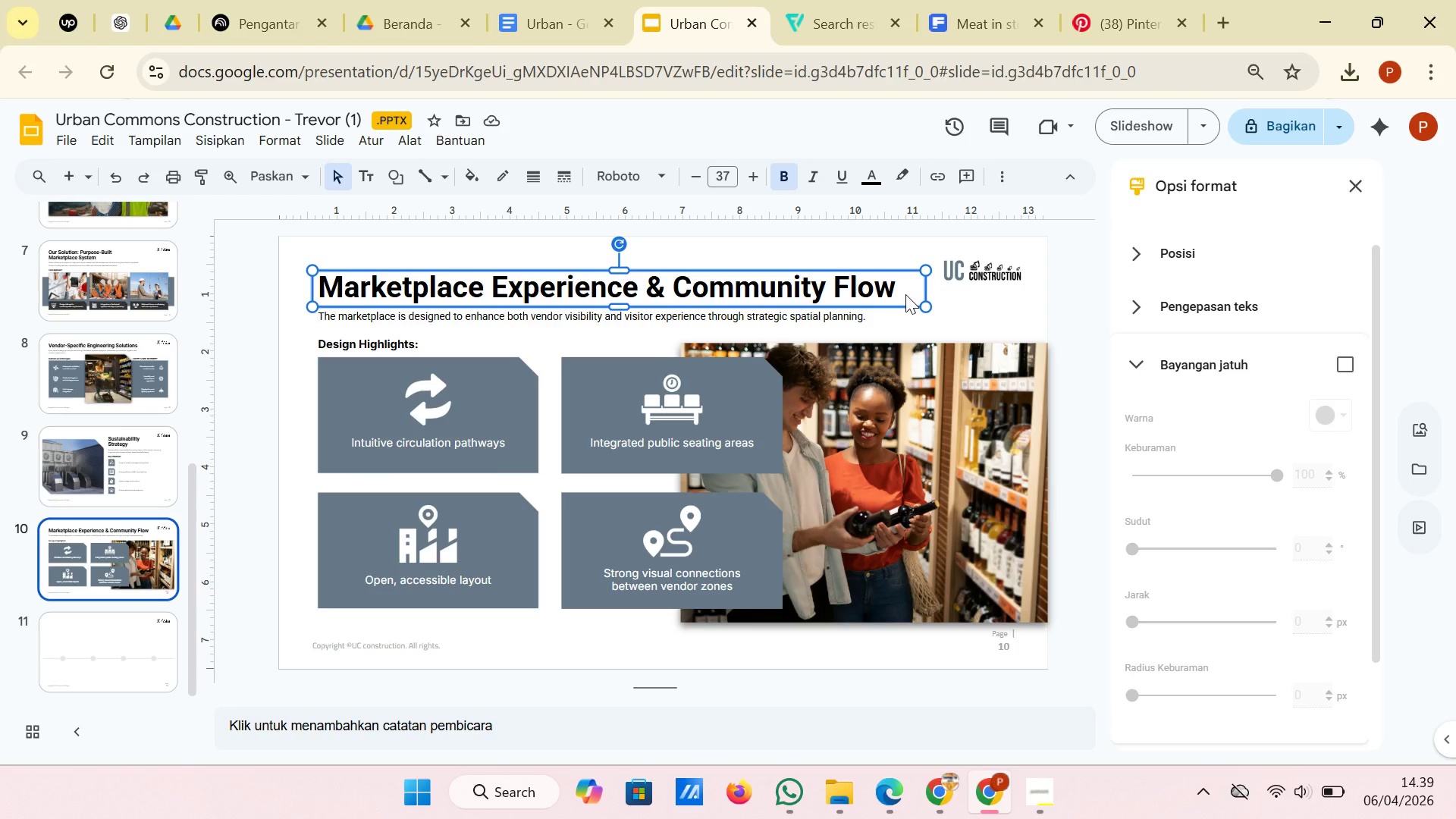 
key(Control+C)
 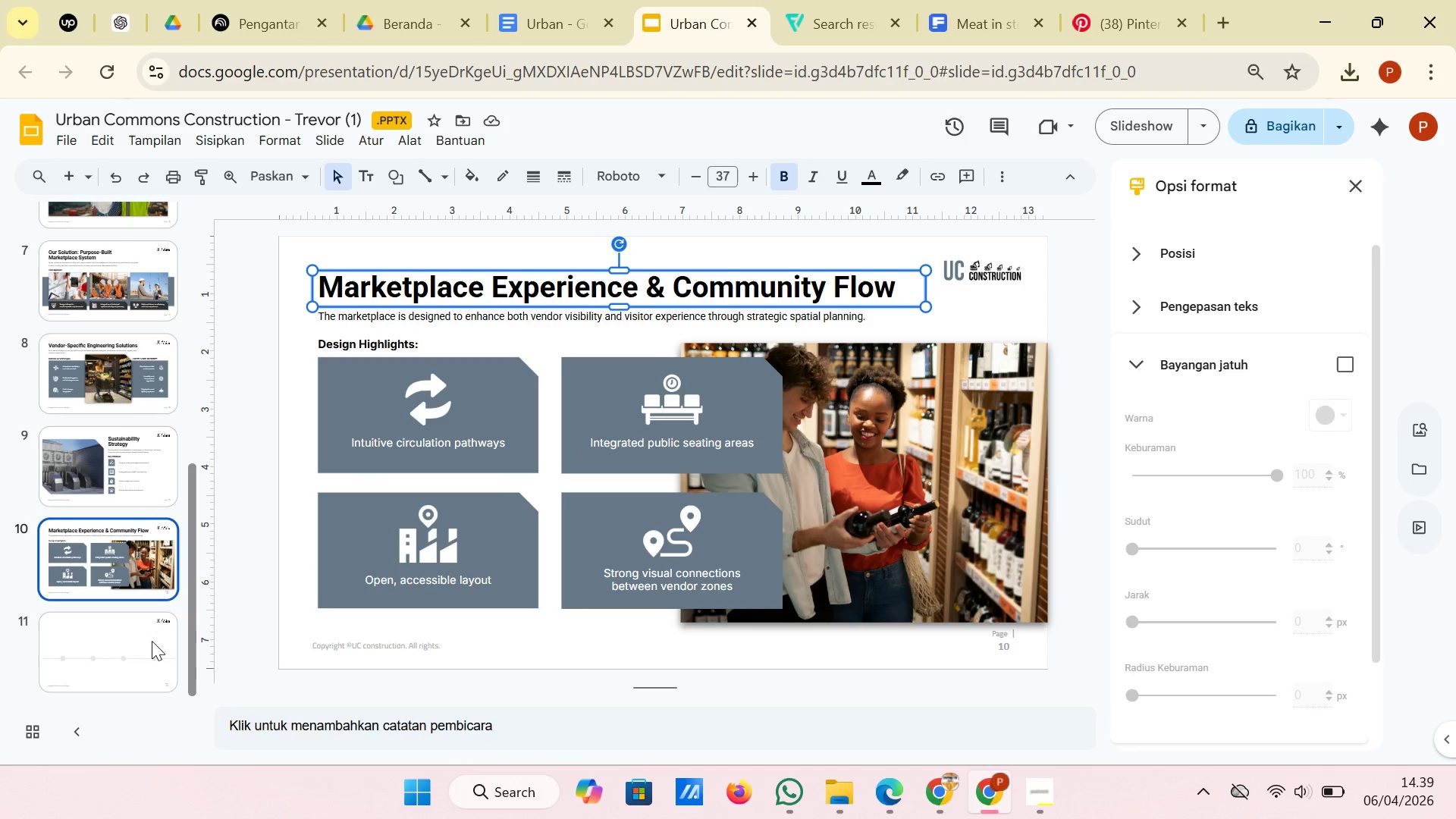 
left_click([91, 657])
 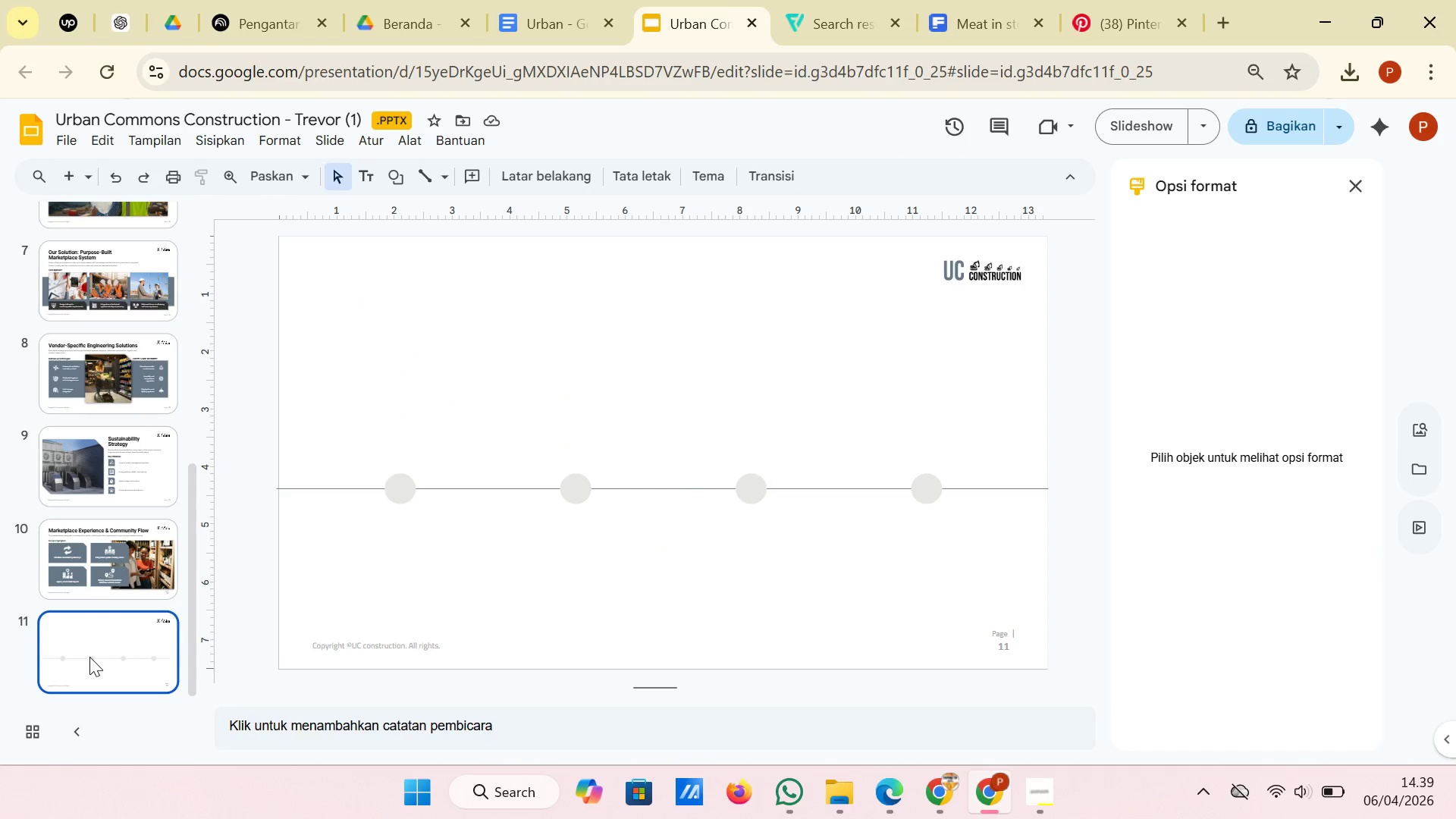 
key(Control+V)
 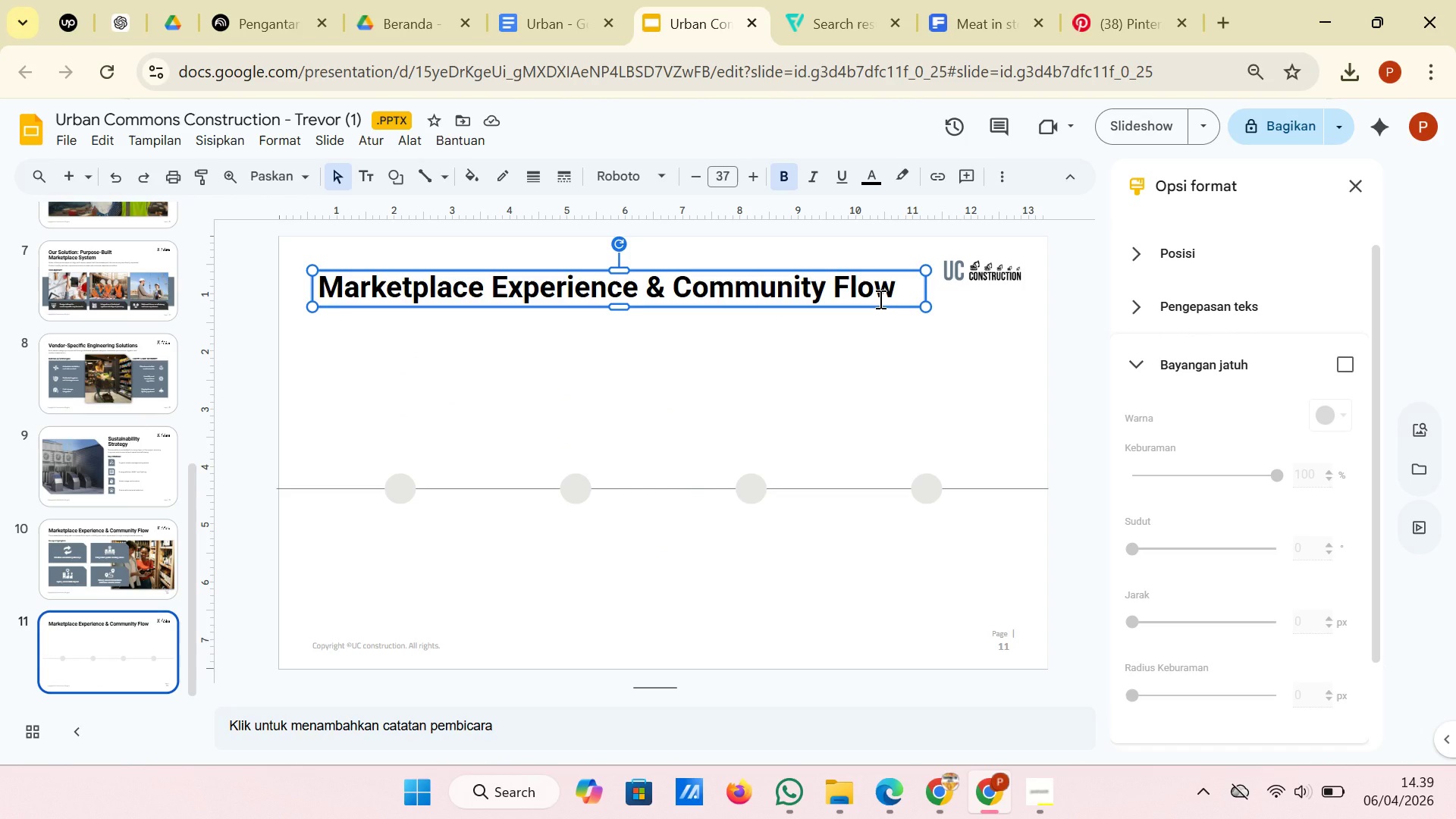 
wait(7.5)
 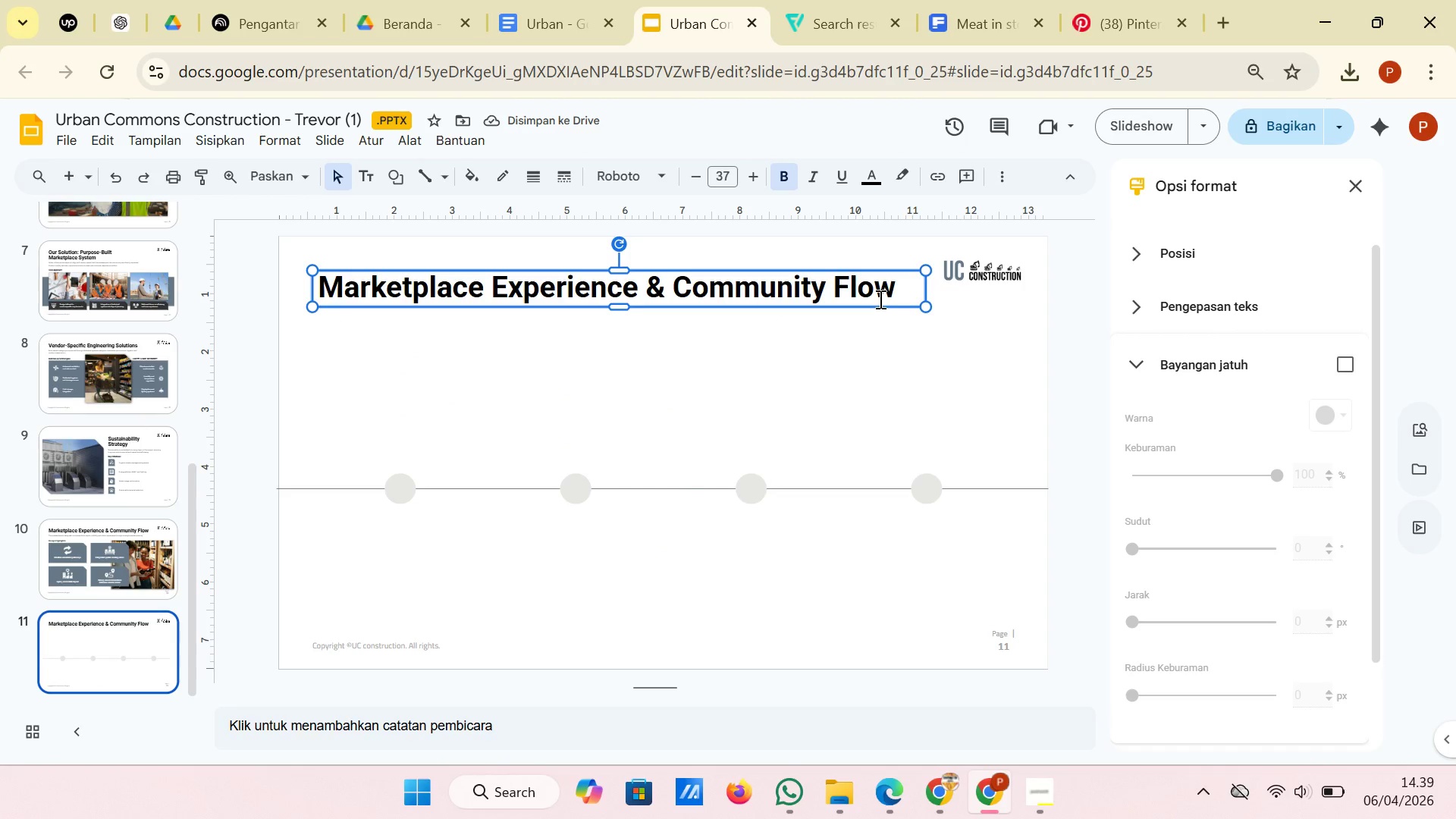 
left_click([870, 296])
 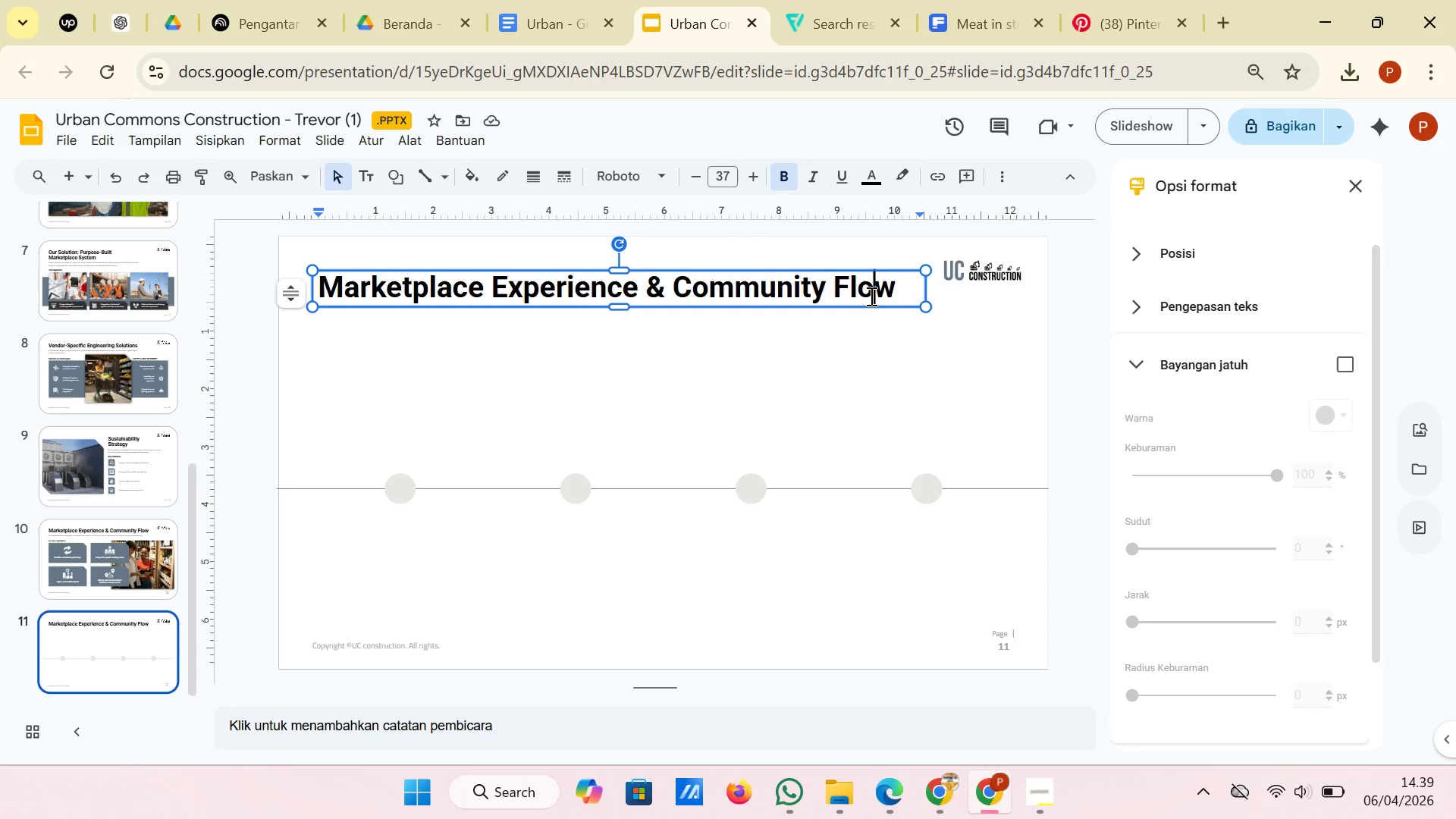 
left_click([855, 290])
 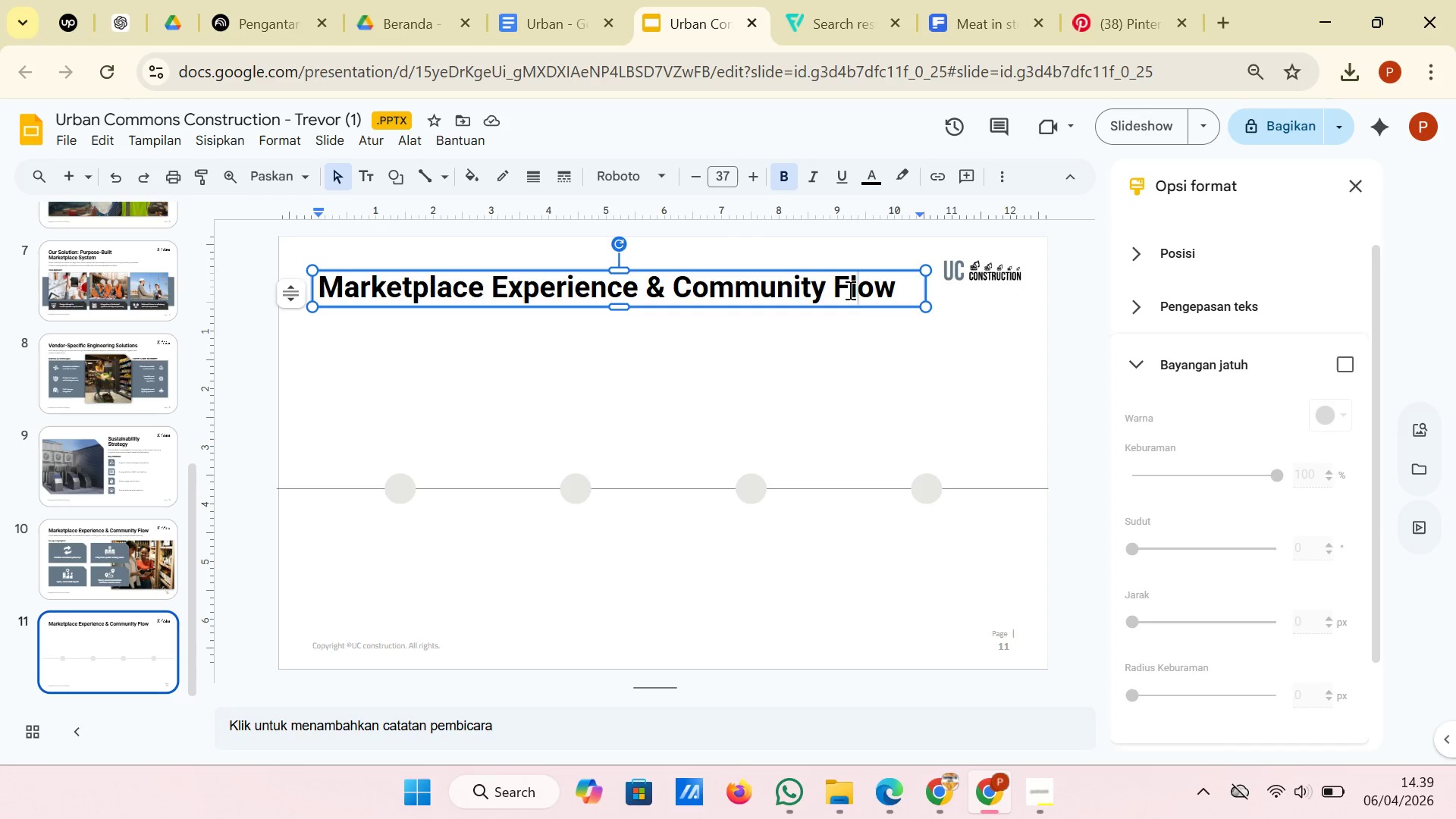 
left_click([849, 290])
 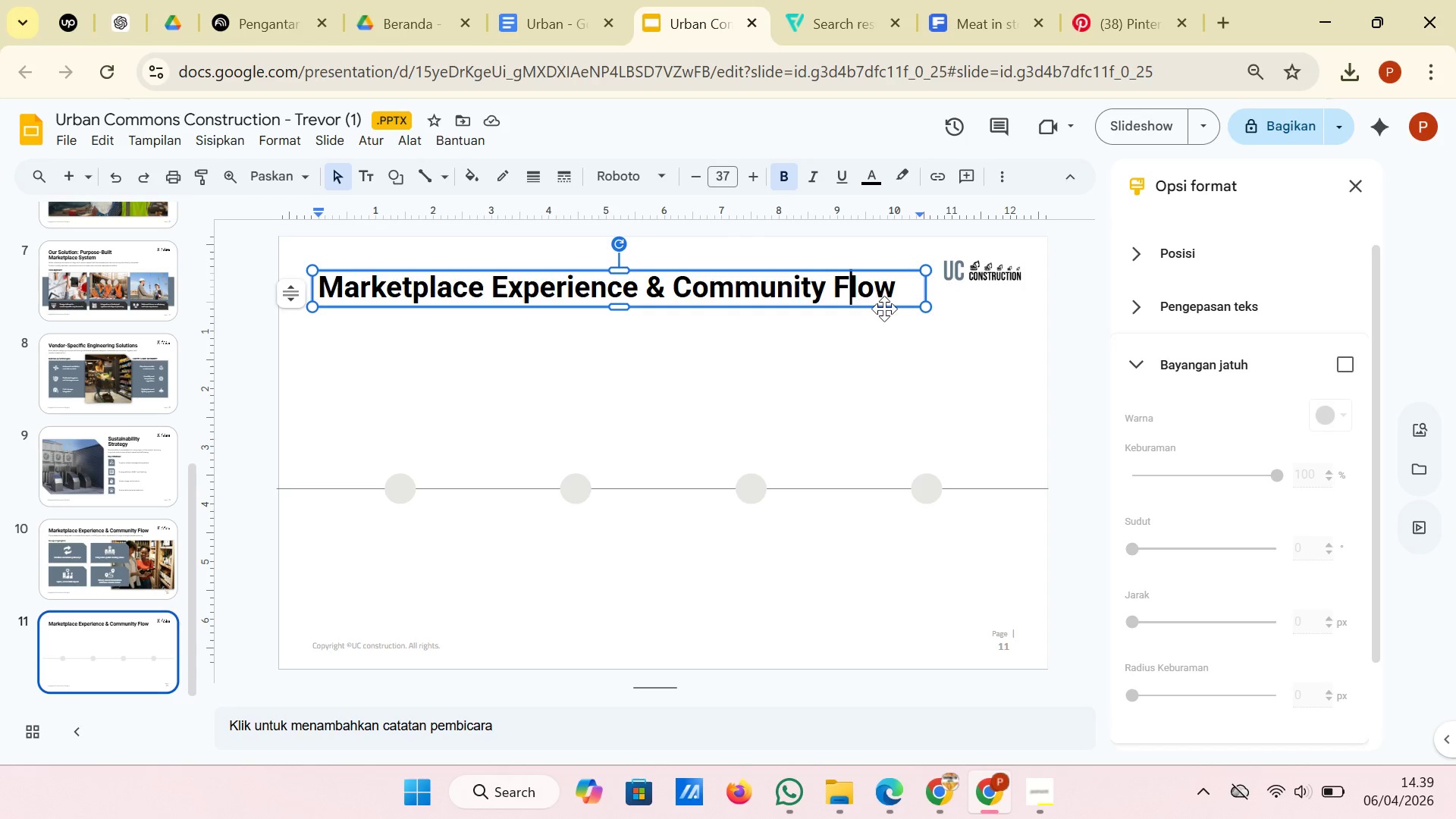 
left_click([896, 337])
 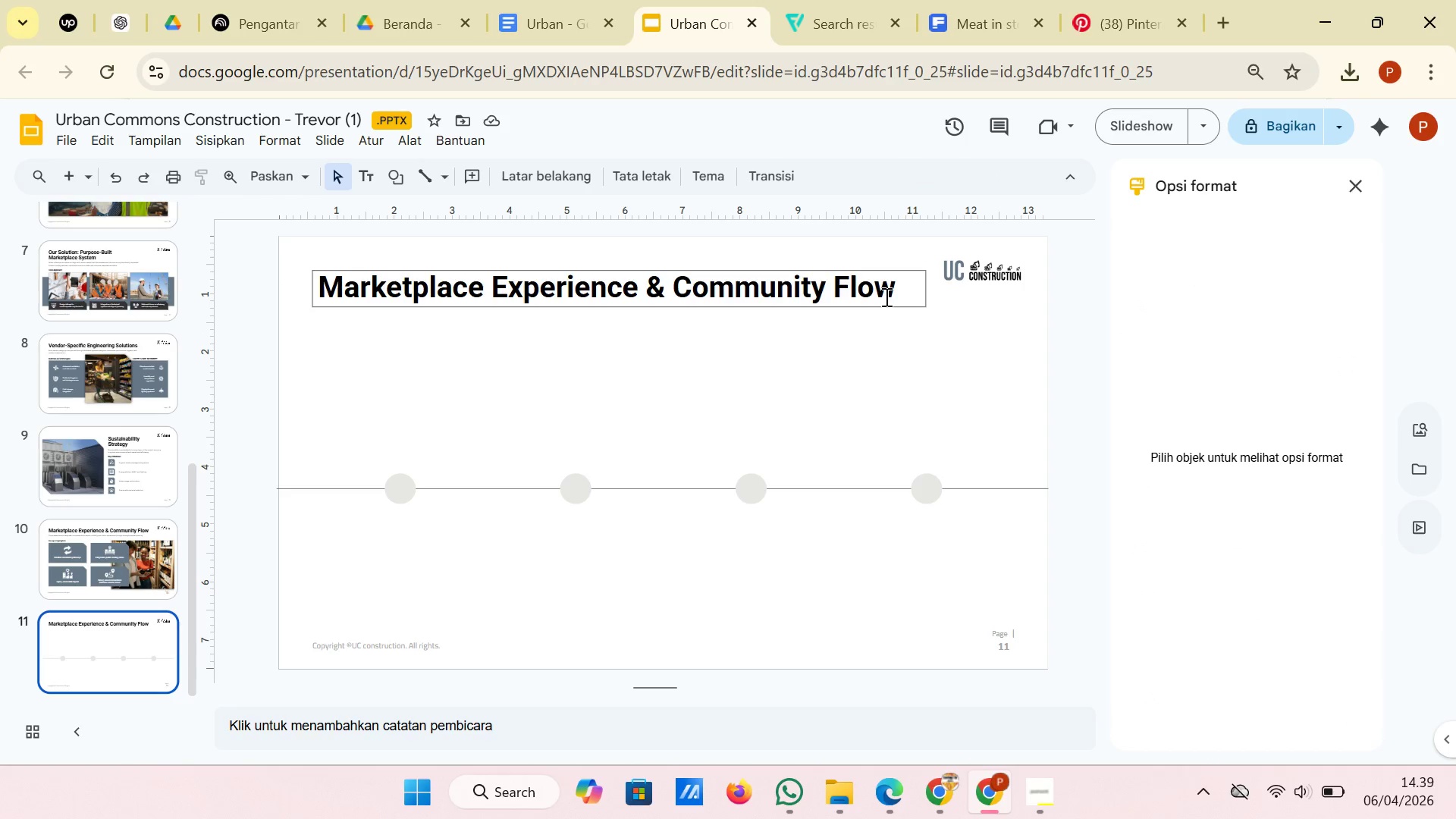 
left_click([885, 297])
 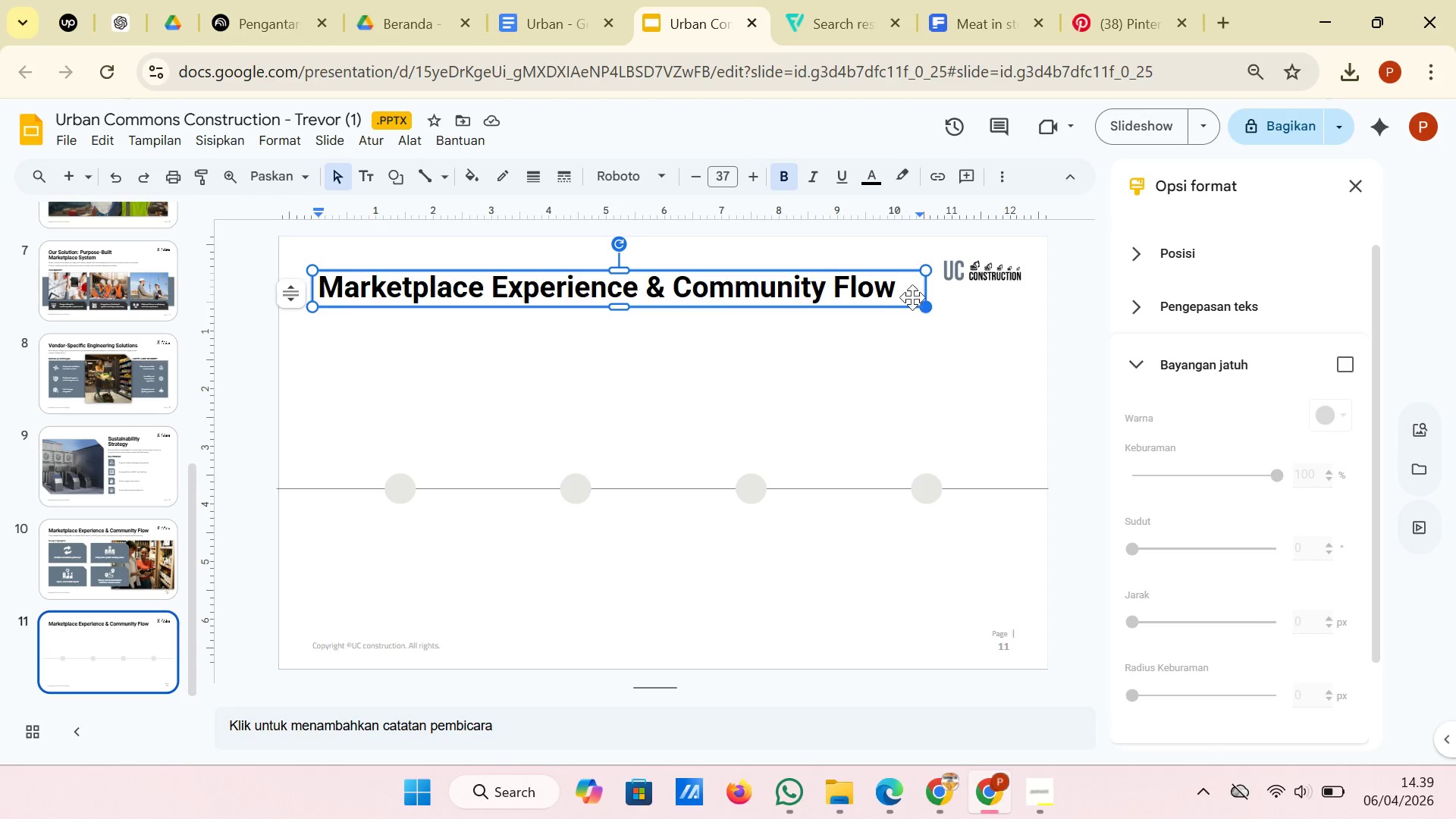 
left_click([908, 292])
 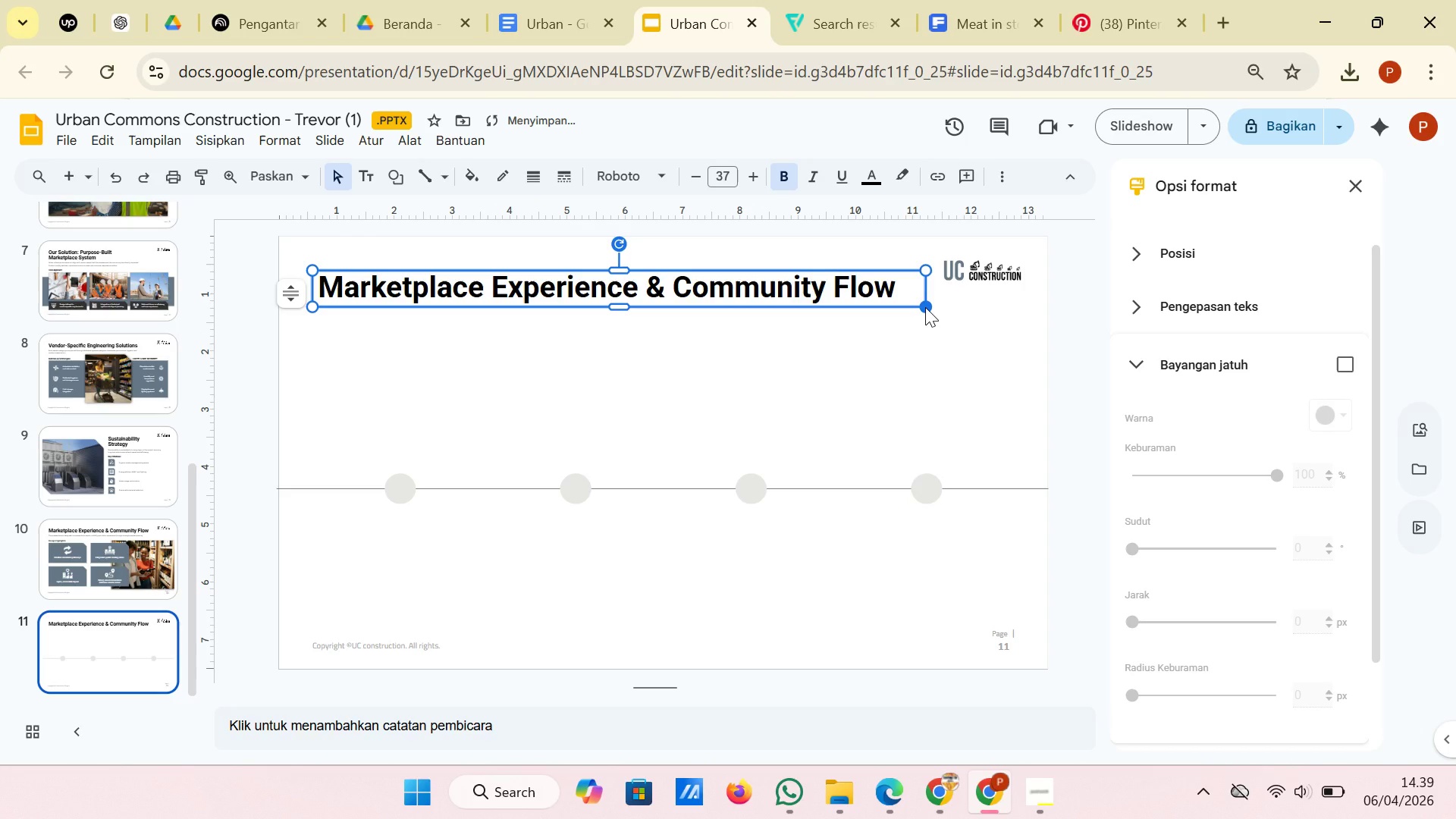 
wait(9.0)
 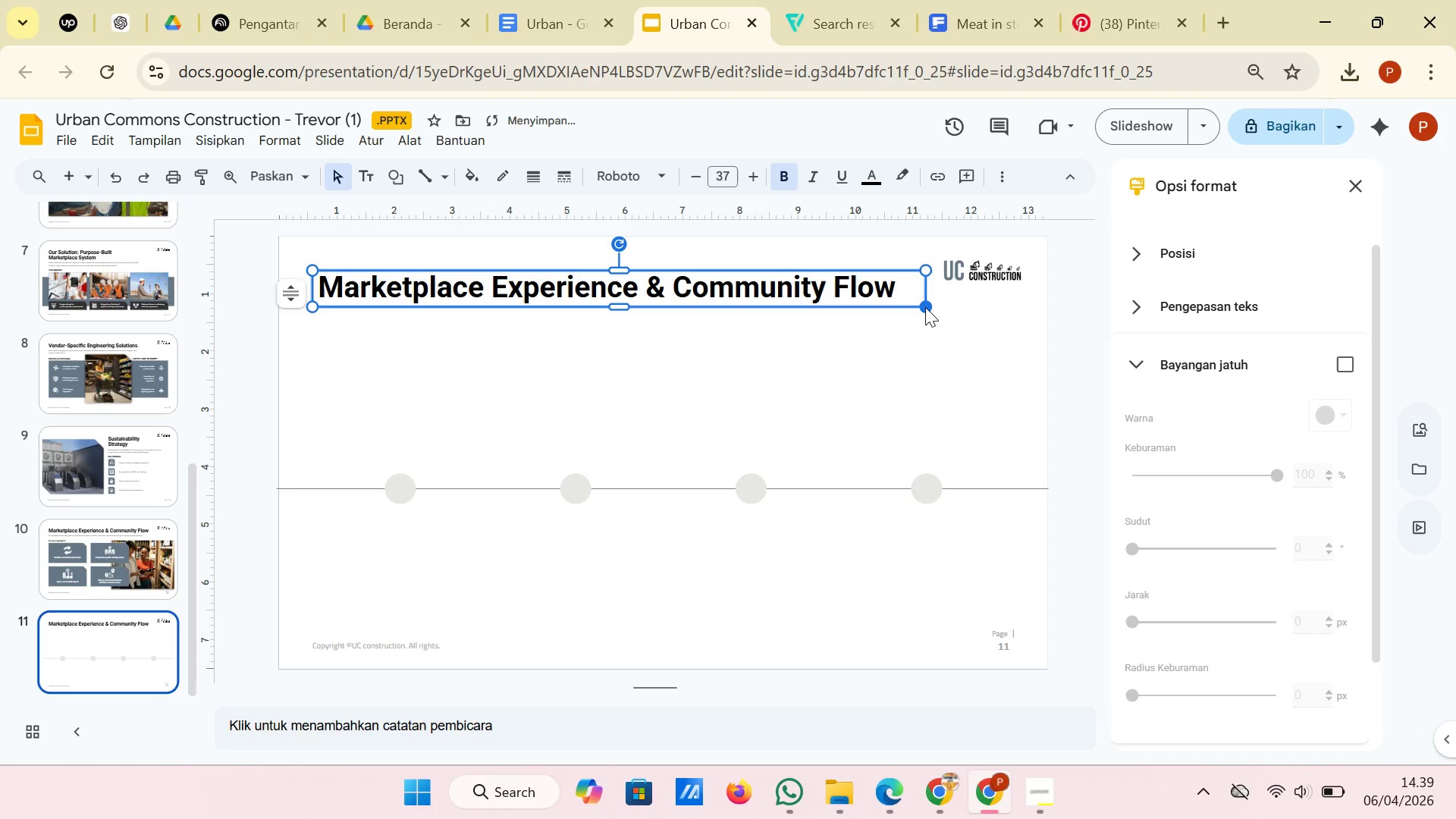 
left_click([569, 0])
 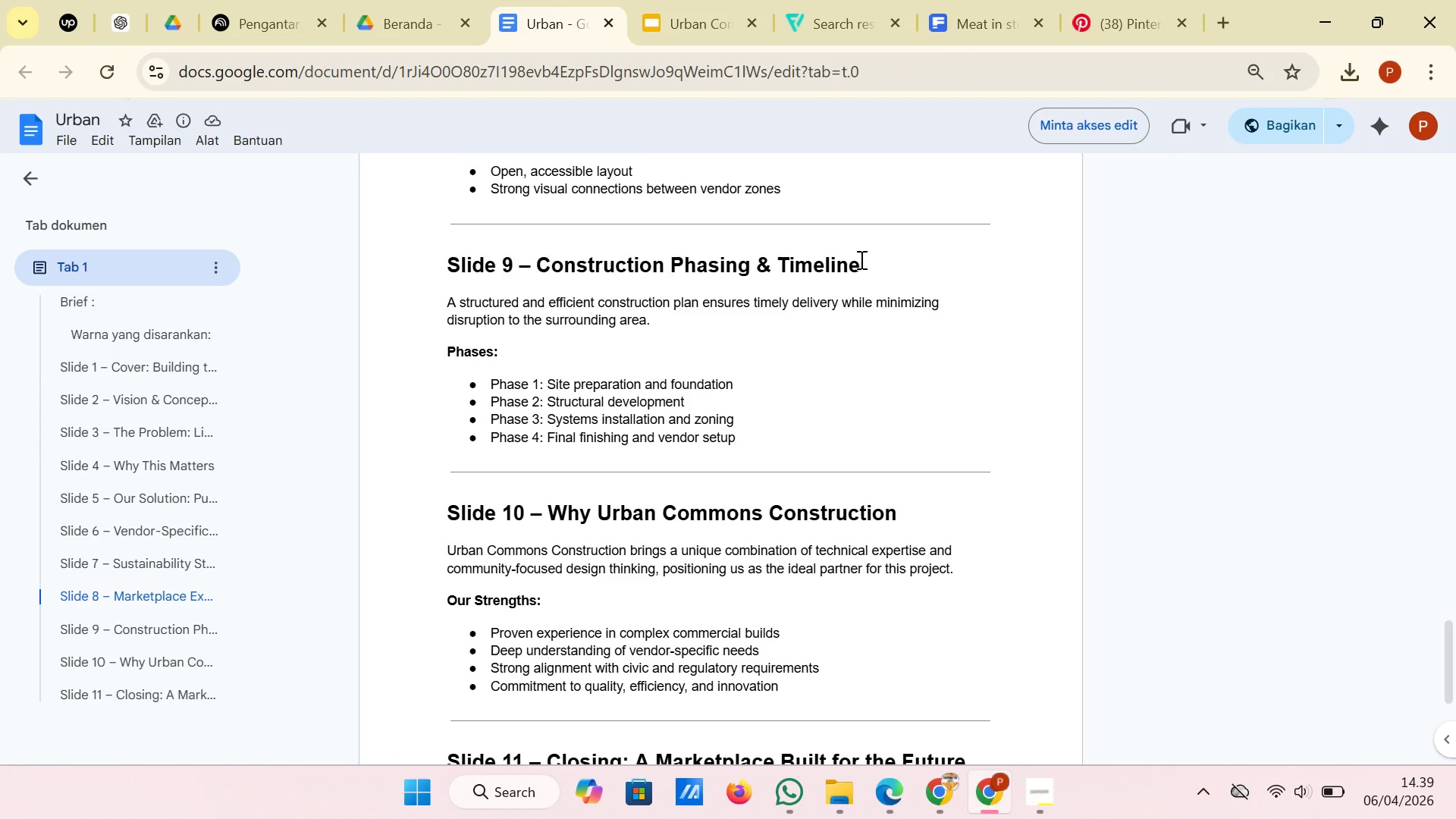 
left_click_drag(start_coordinate=[871, 260], to_coordinate=[539, 276])
 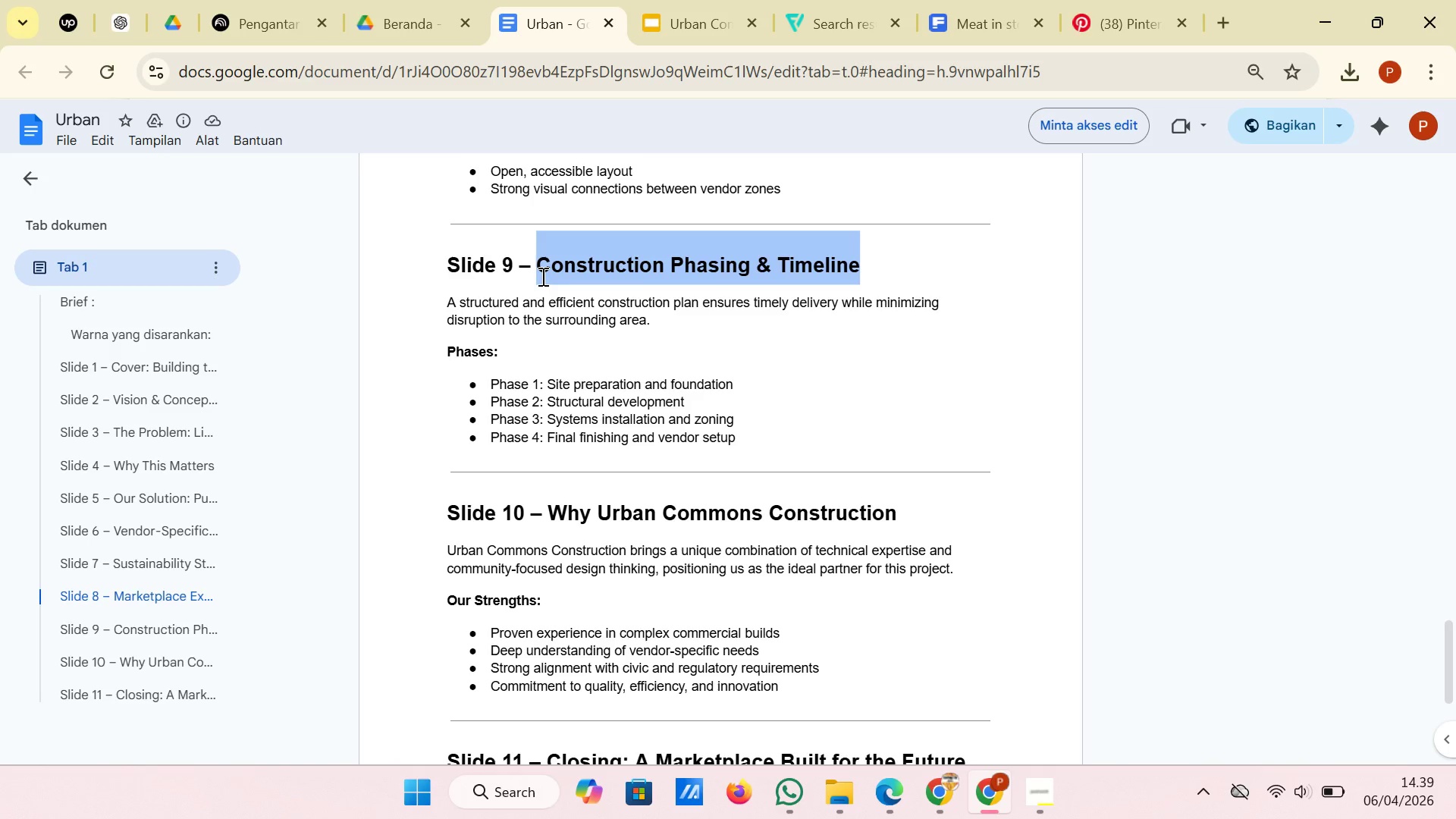 
key(Control+C)
 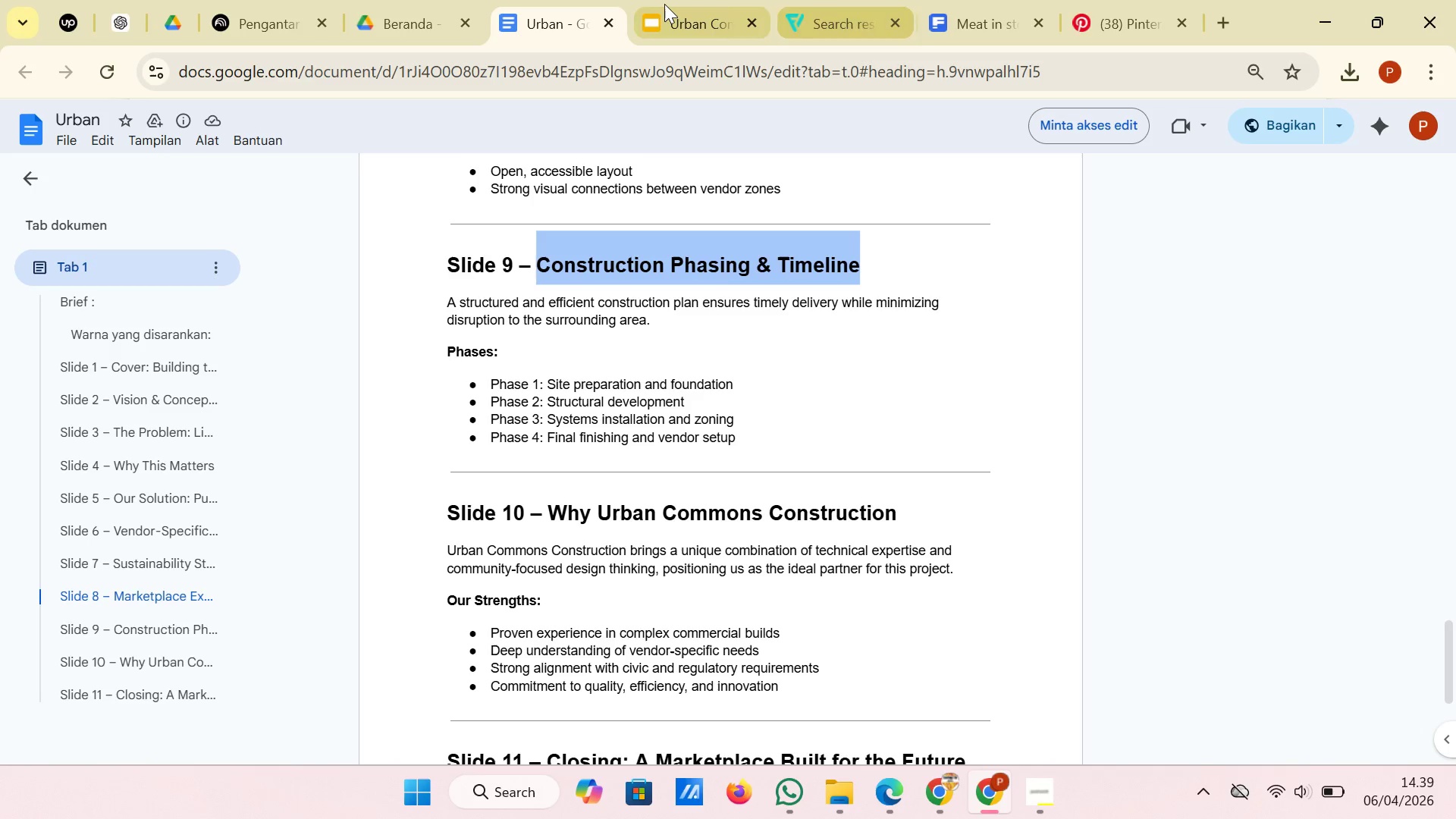 
left_click([667, 1])
 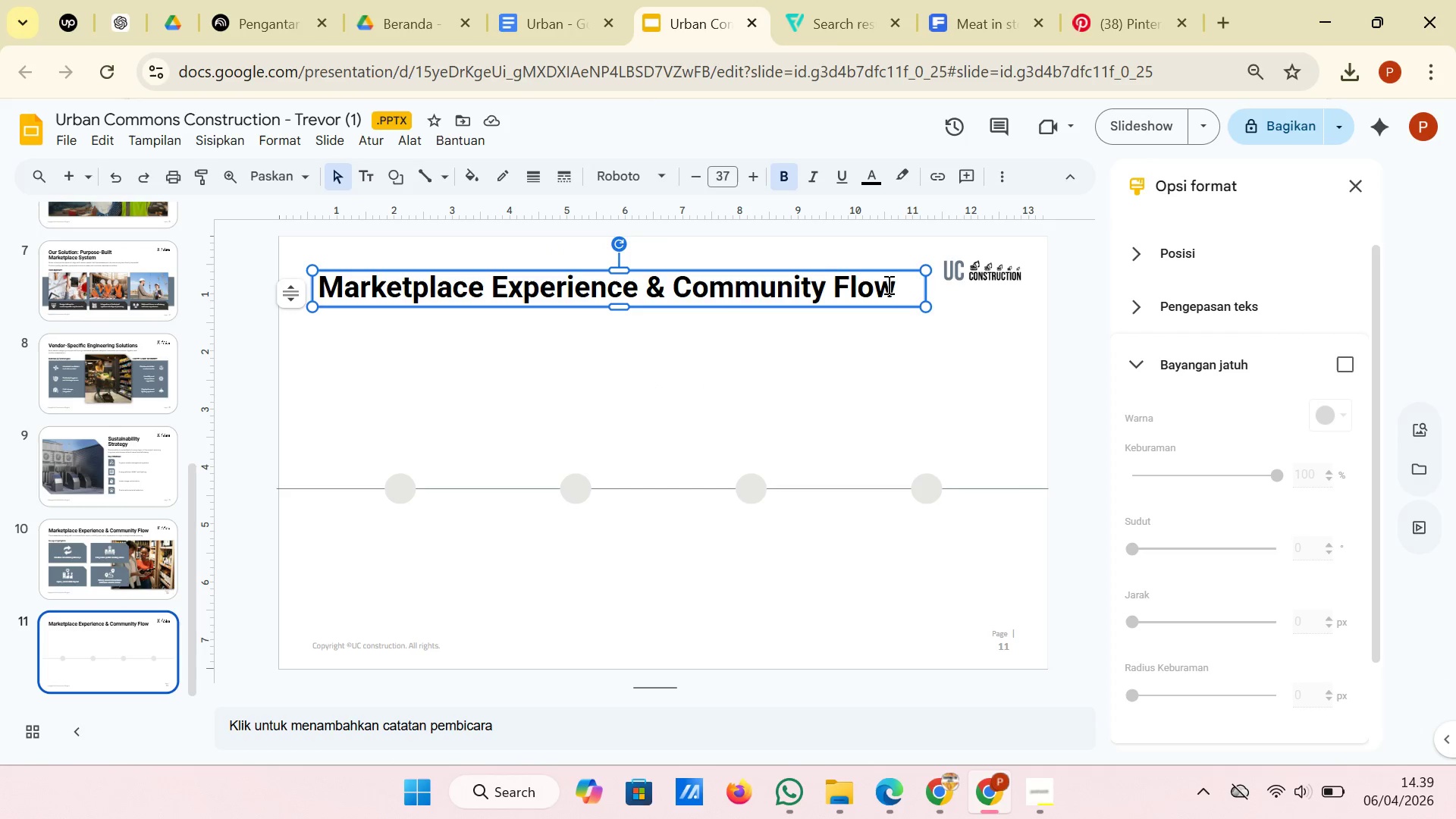 
left_click_drag(start_coordinate=[896, 286], to_coordinate=[328, 300])
 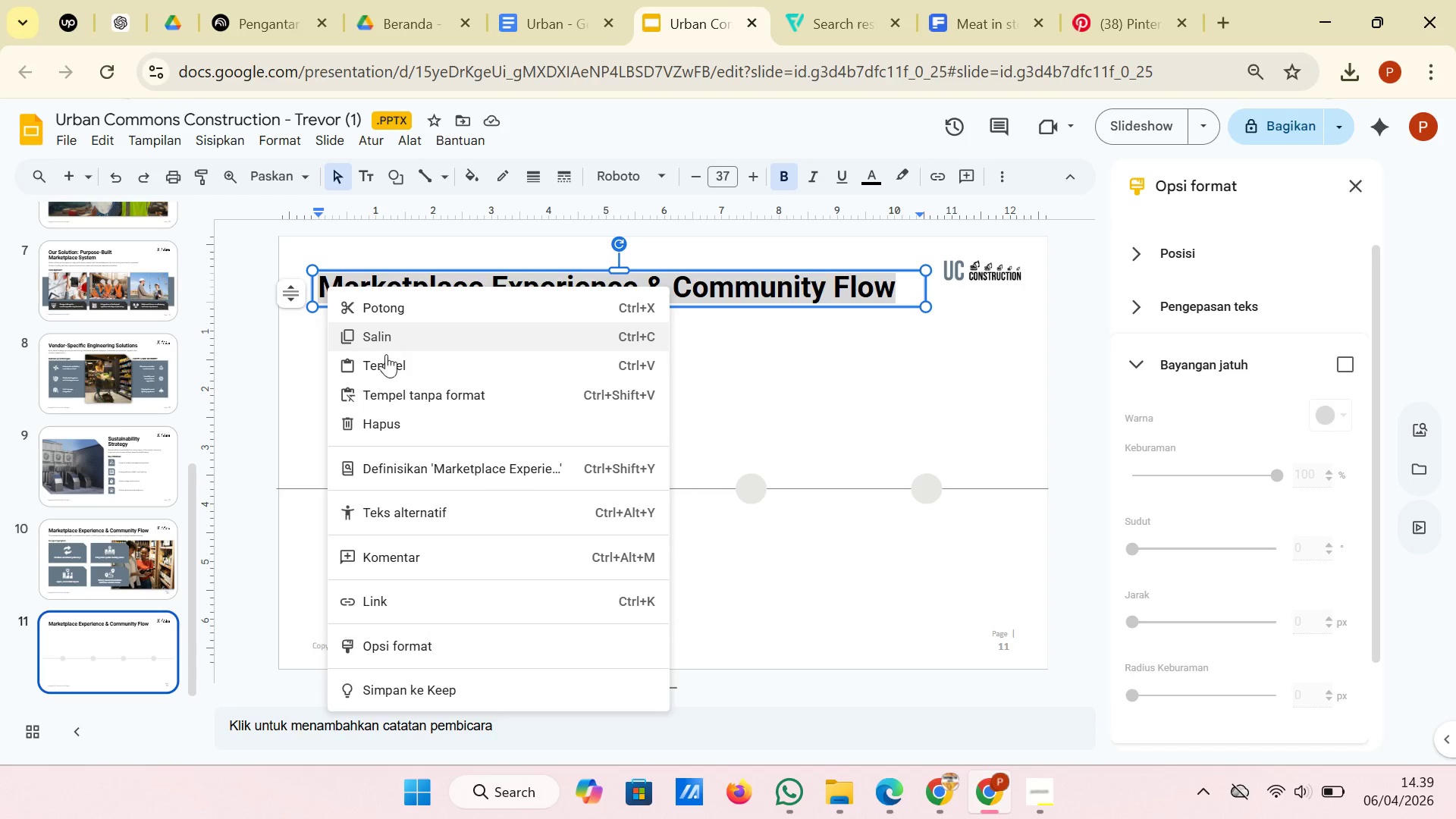 
left_click([403, 387])
 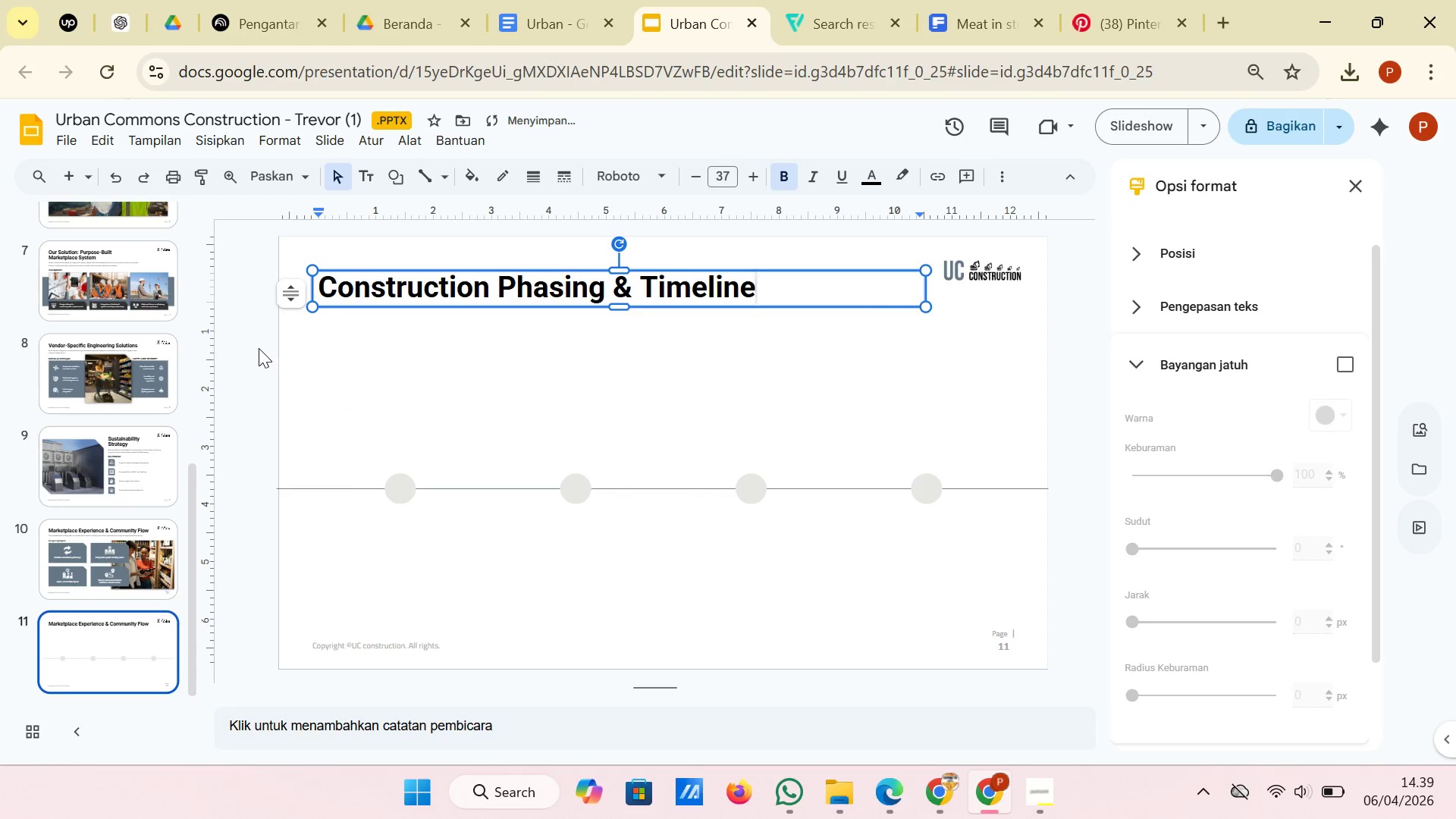 
left_click([256, 348])
 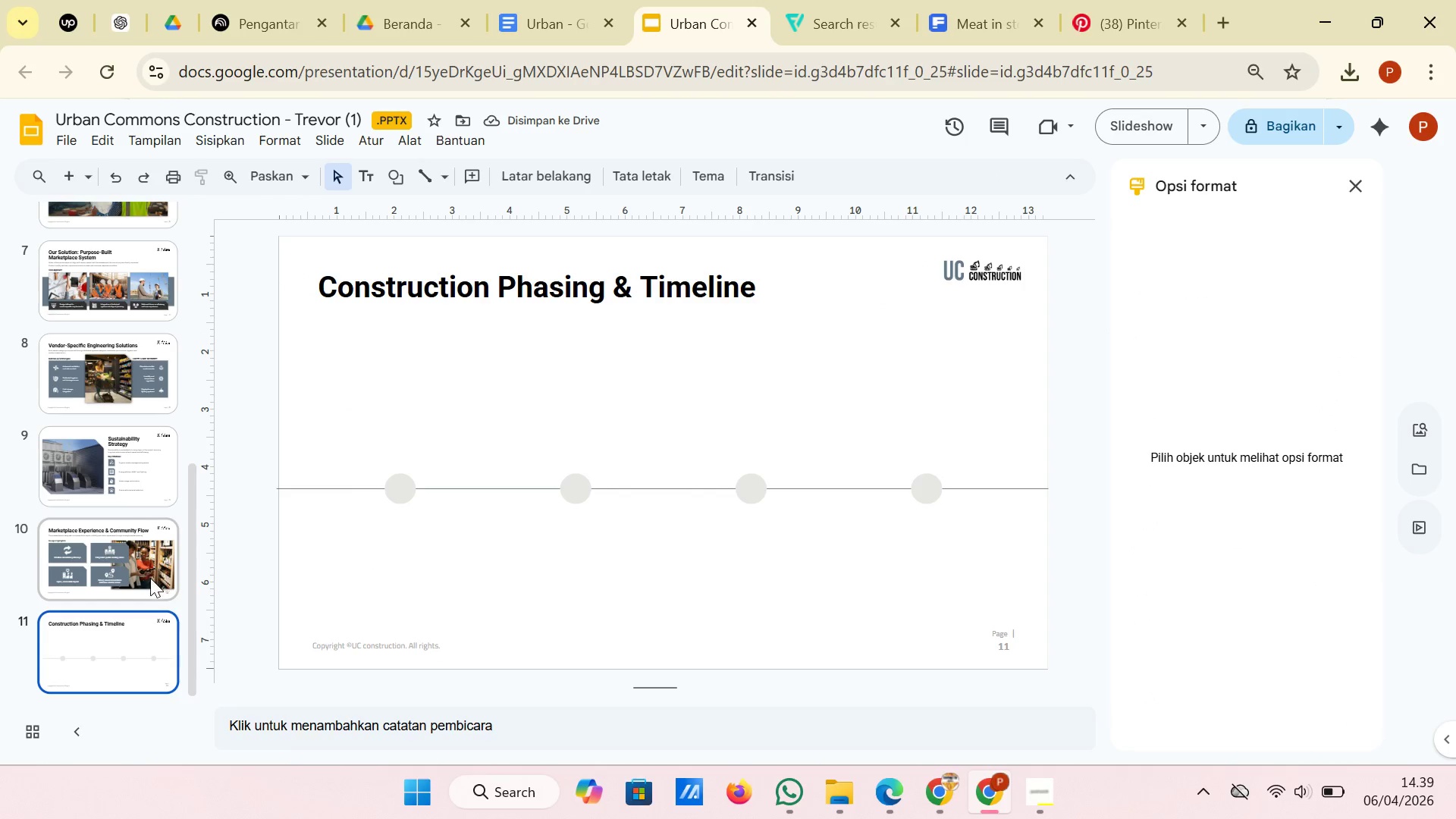 
left_click([136, 560])
 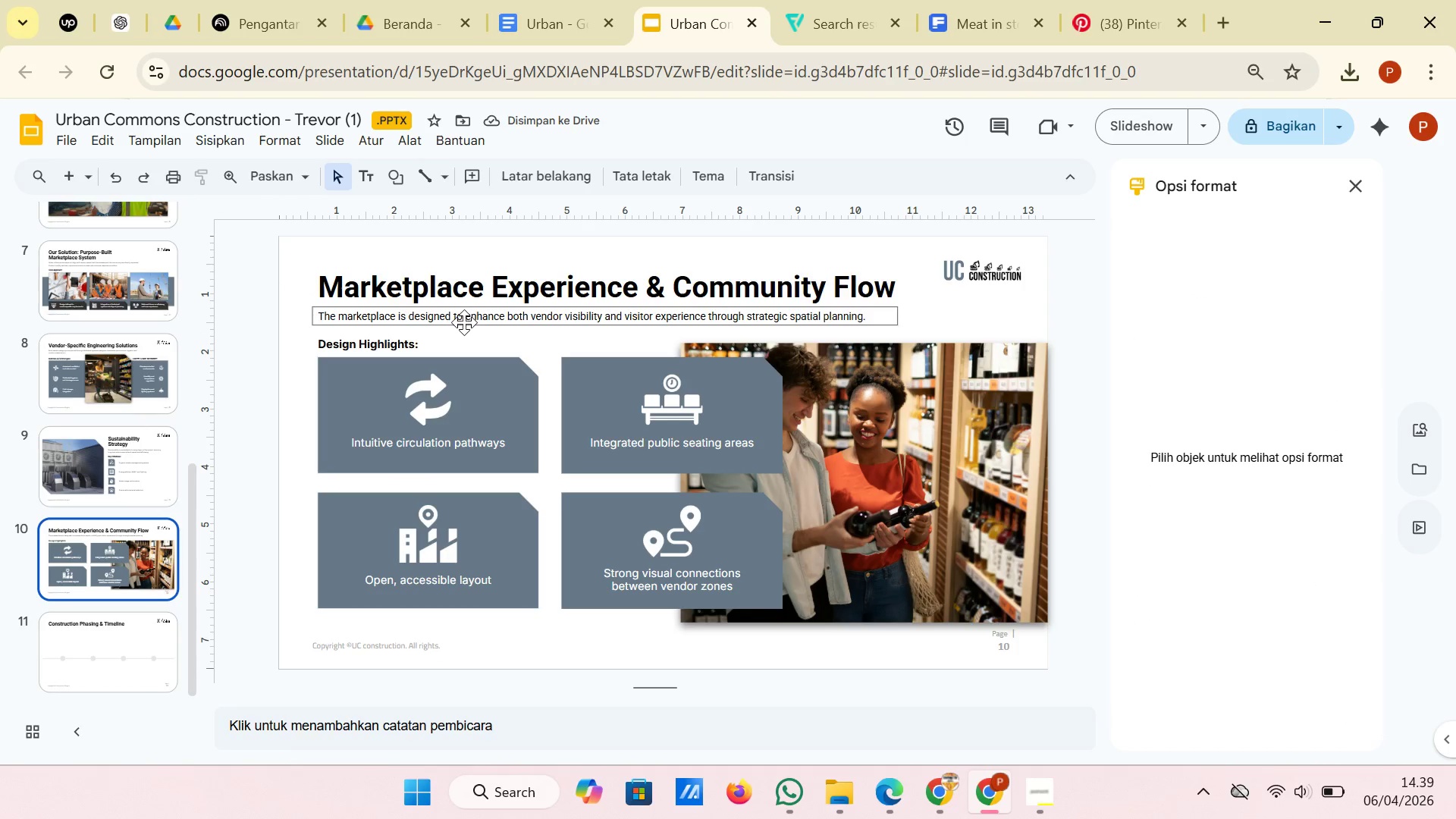 
left_click([464, 322])
 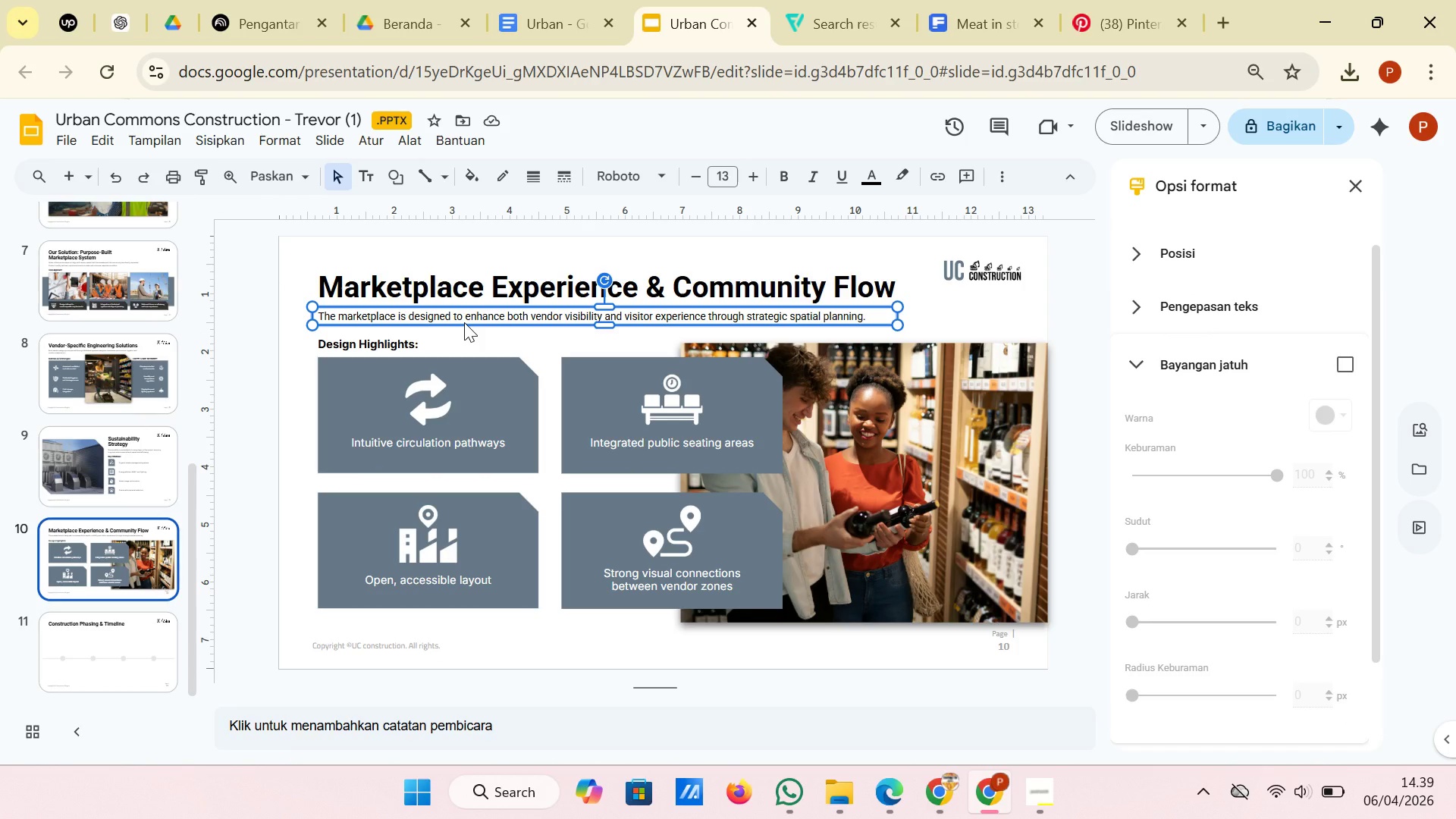 
key(Control+C)
 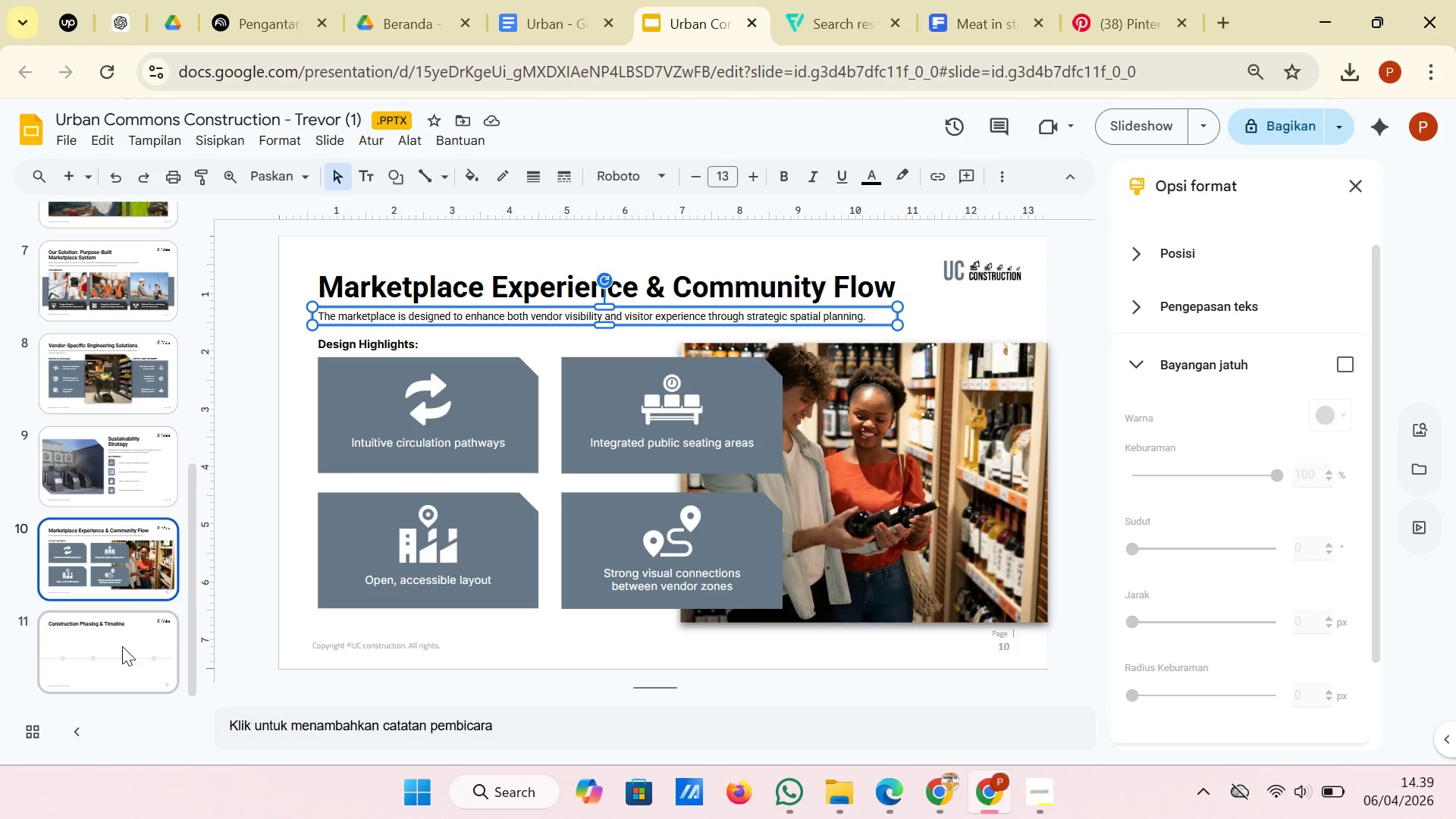 
left_click([122, 646])
 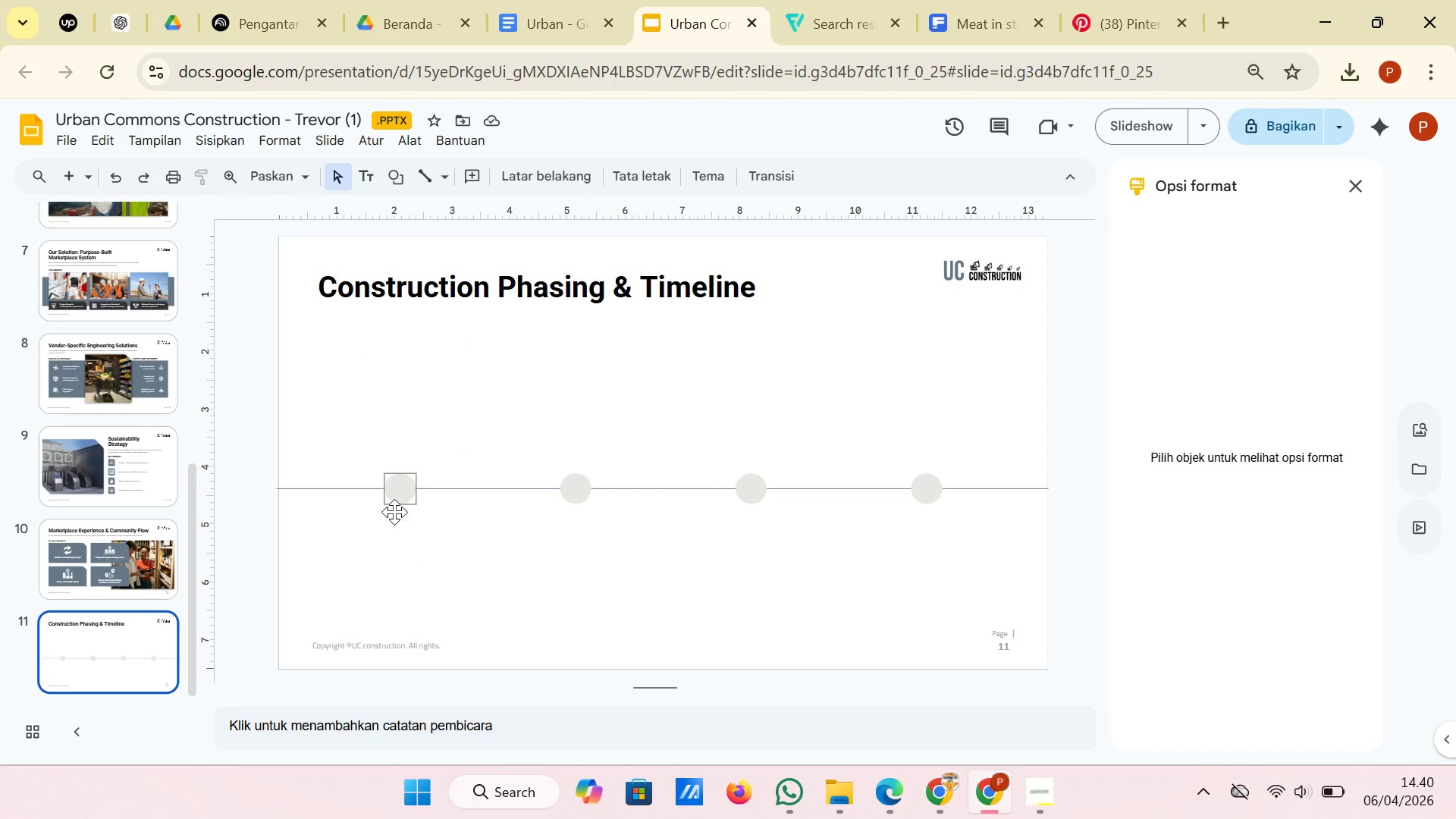 
left_click([362, 557])
 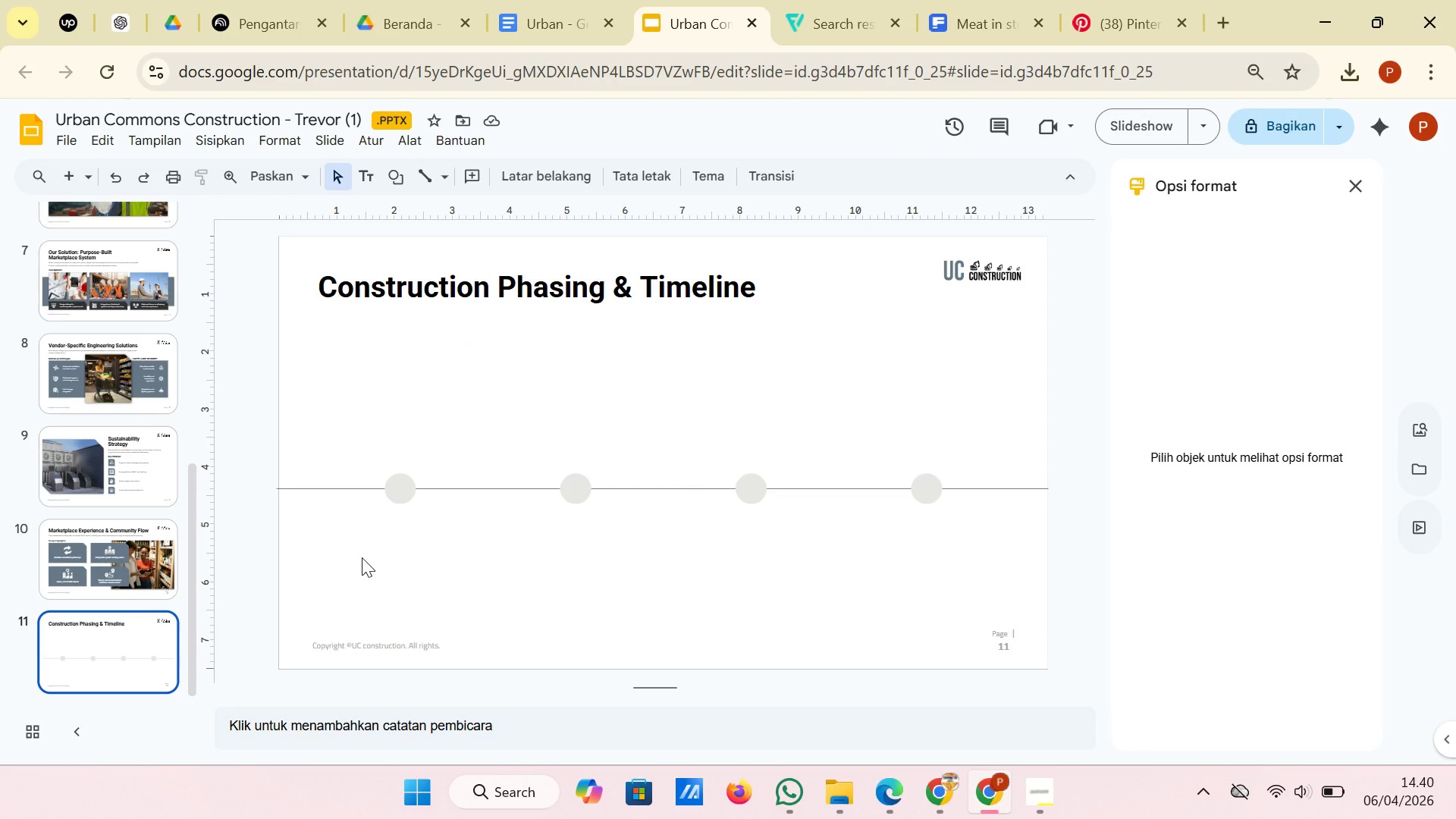 
key(Control+V)
 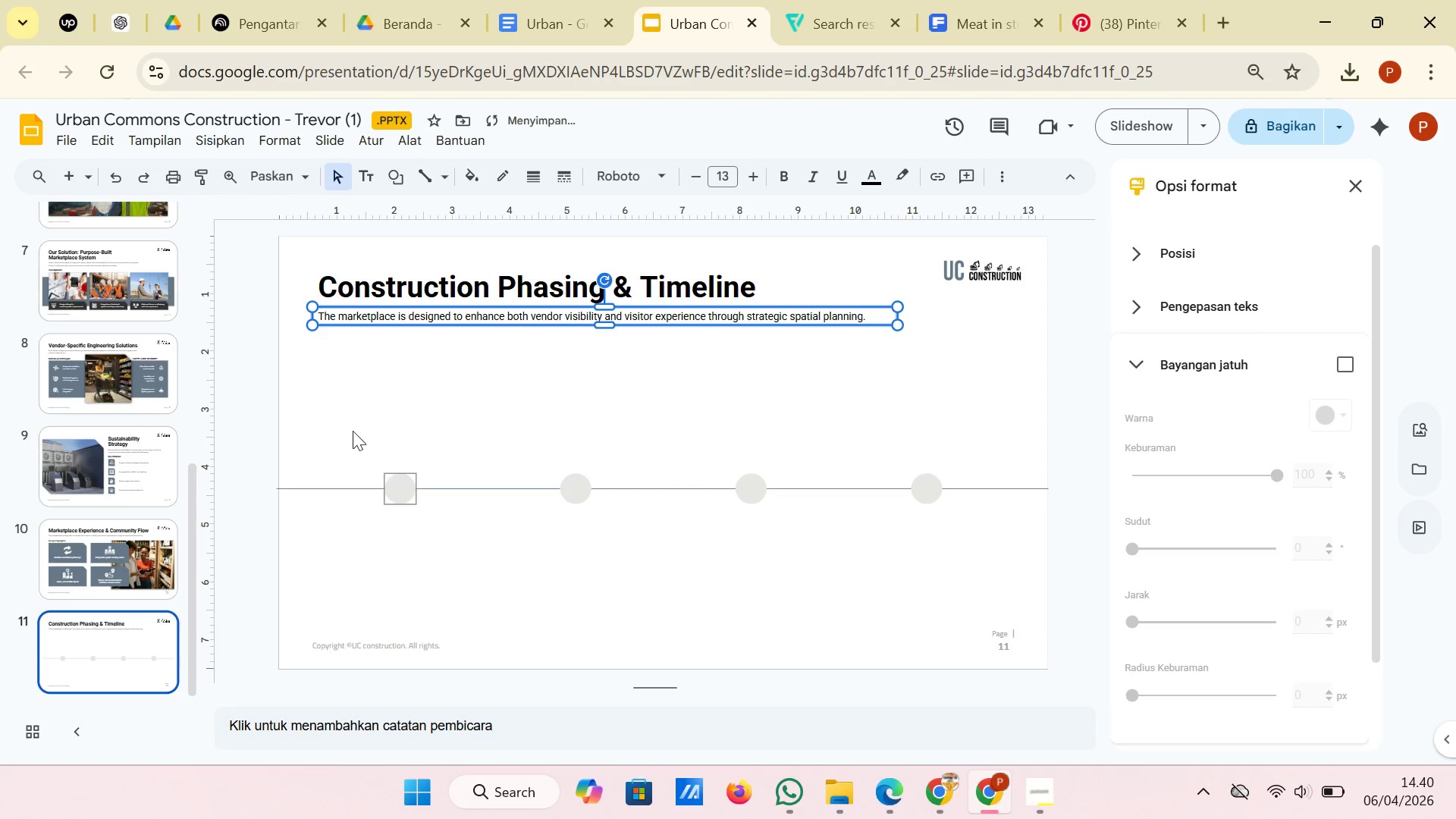 
left_click([350, 427])
 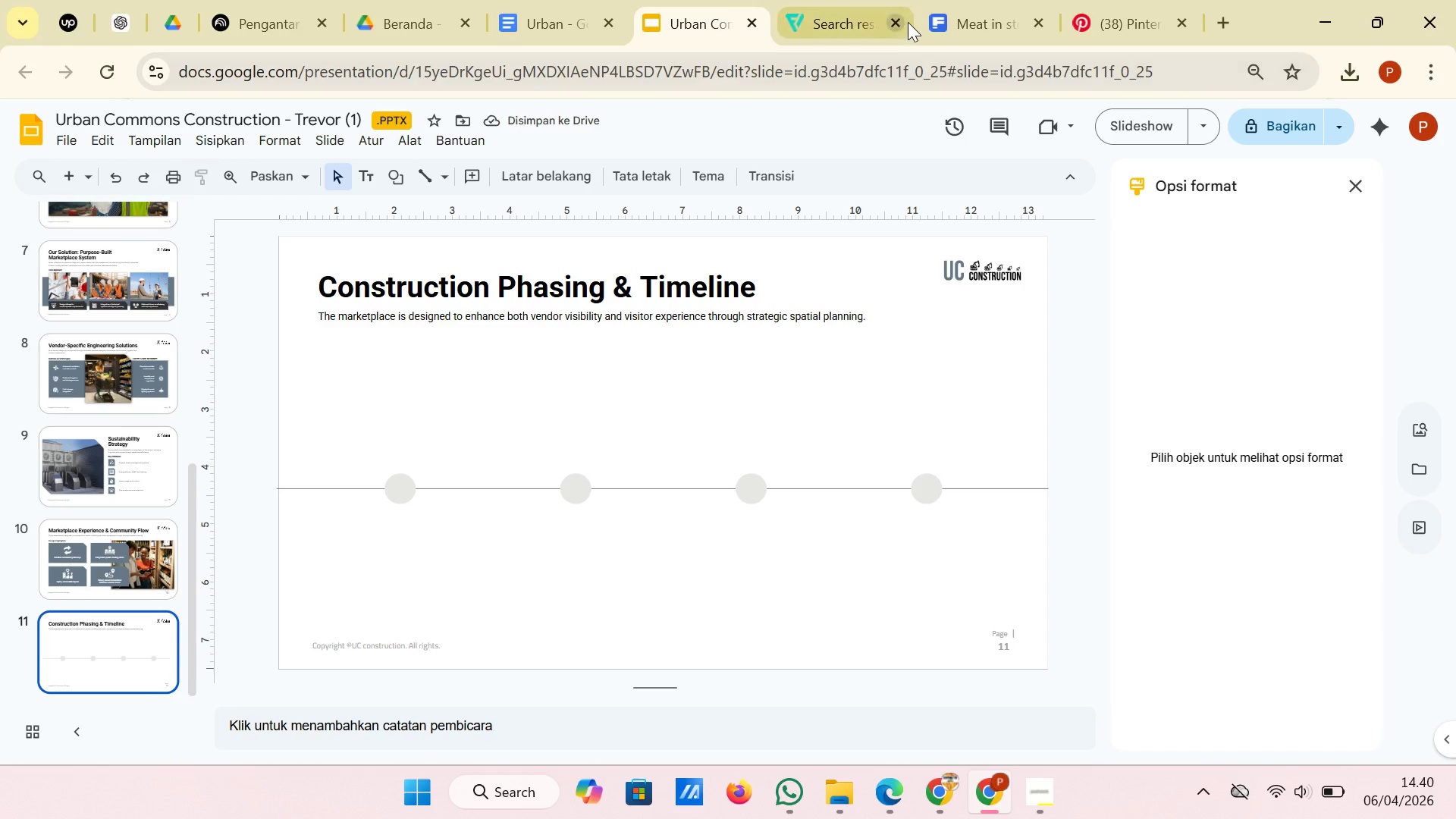 
mouse_move([566, 47])
 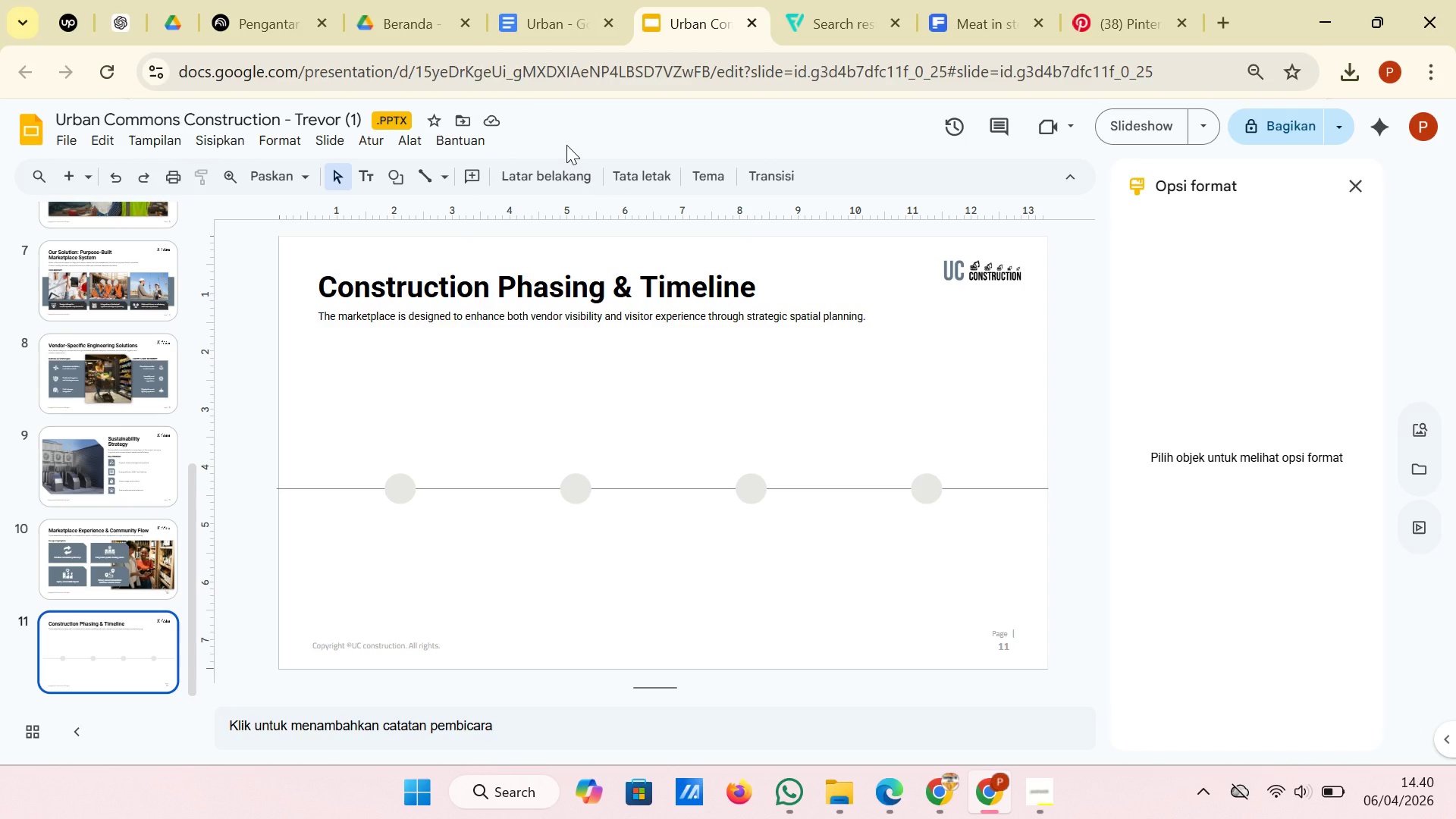 
wait(8.51)
 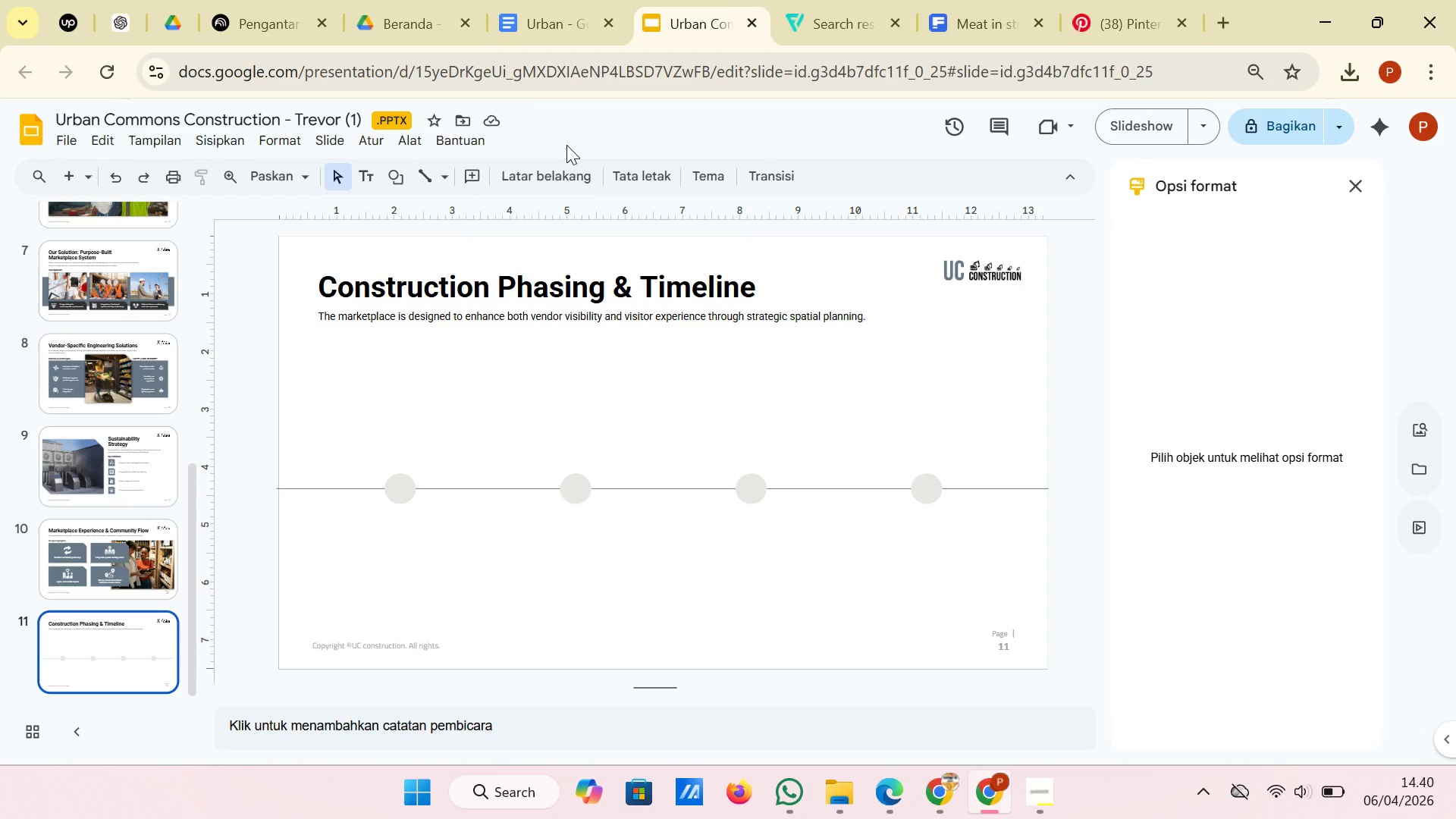 
left_click_drag(start_coordinate=[275, 434], to_coordinate=[1061, 533])
 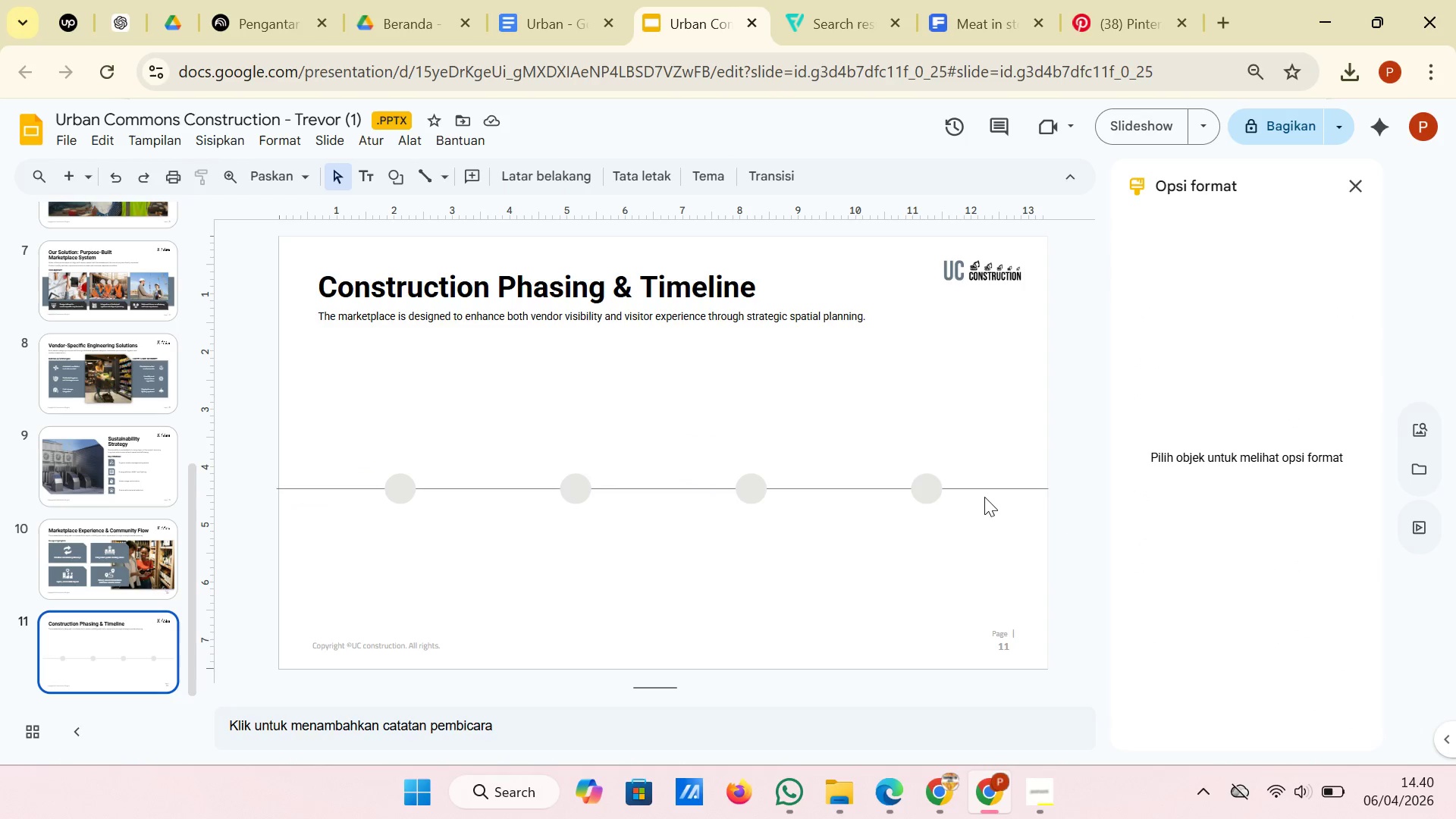 
left_click_drag(start_coordinate=[1051, 520], to_coordinate=[268, 461])
 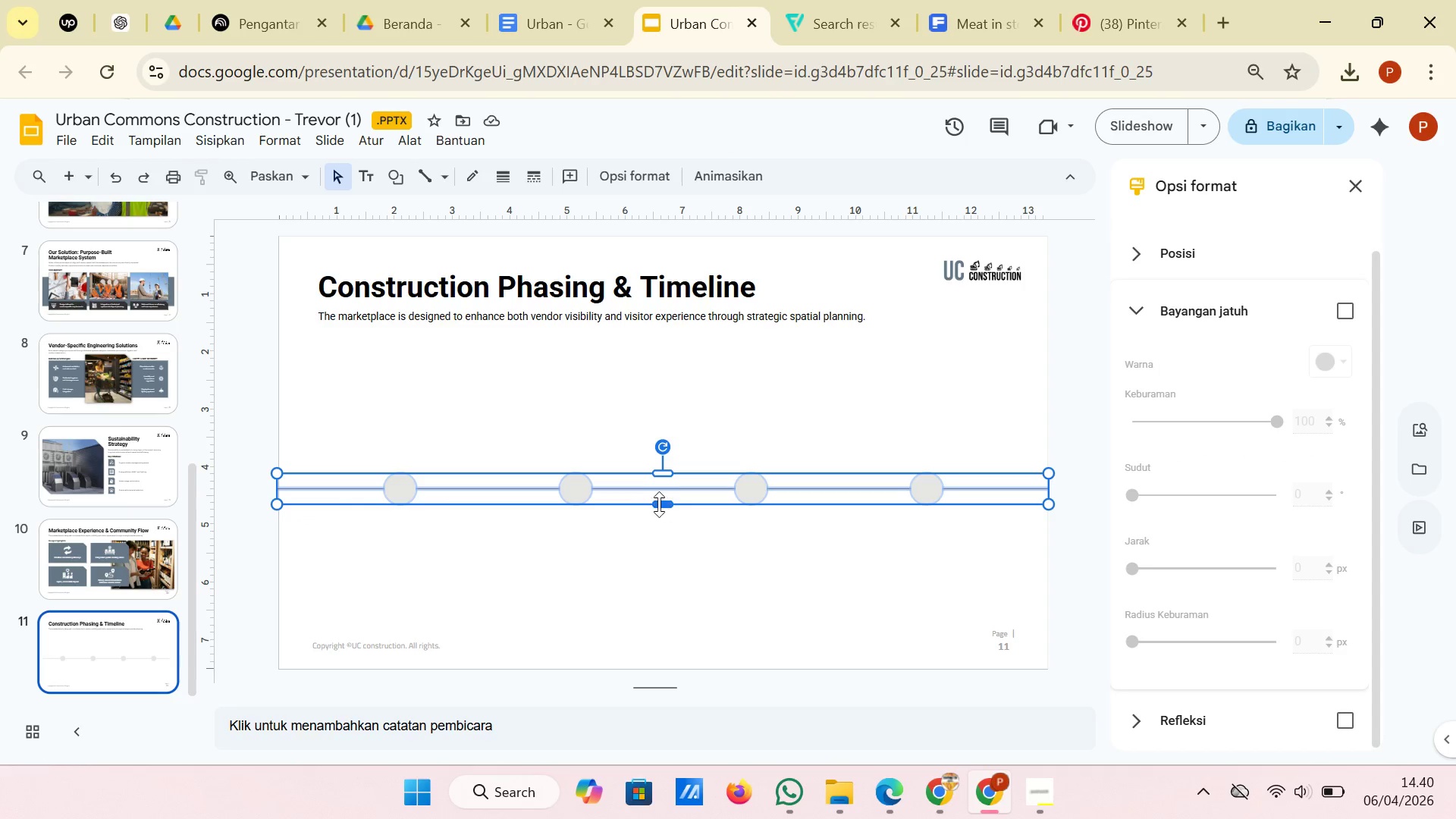 
wait(5.67)
 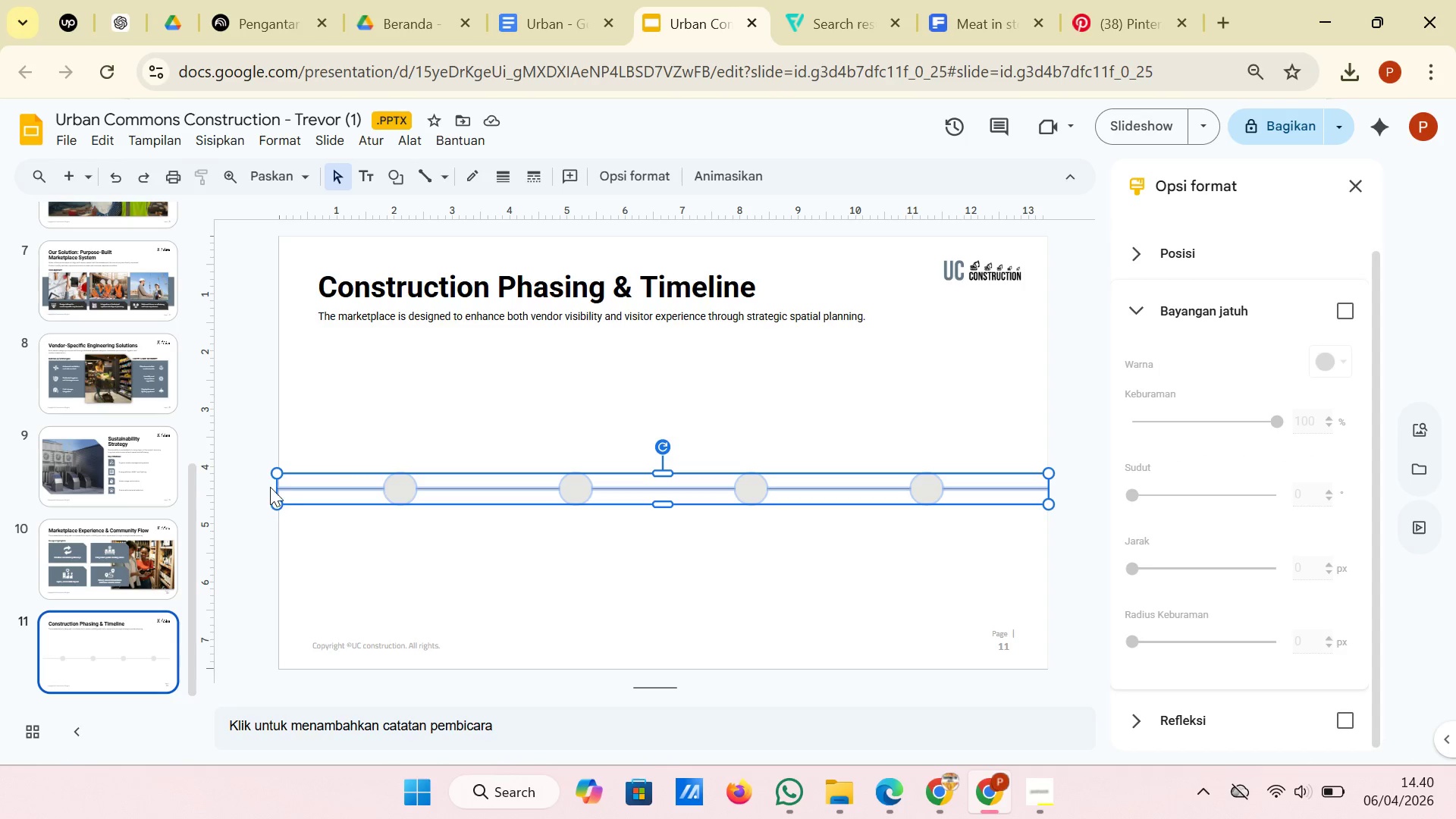 
left_click_drag(start_coordinate=[648, 488], to_coordinate=[649, 532])
 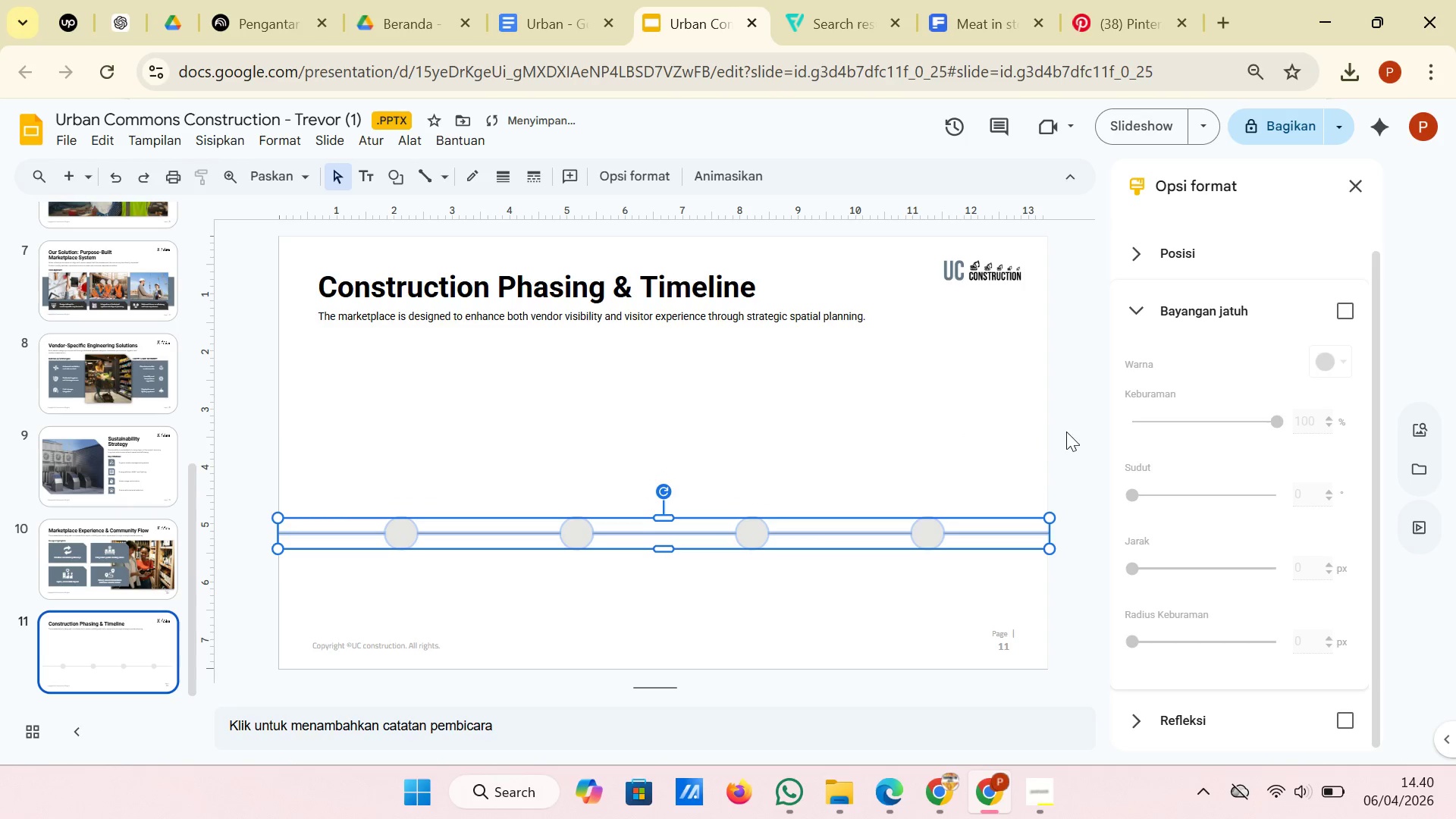 
left_click([1068, 431])
 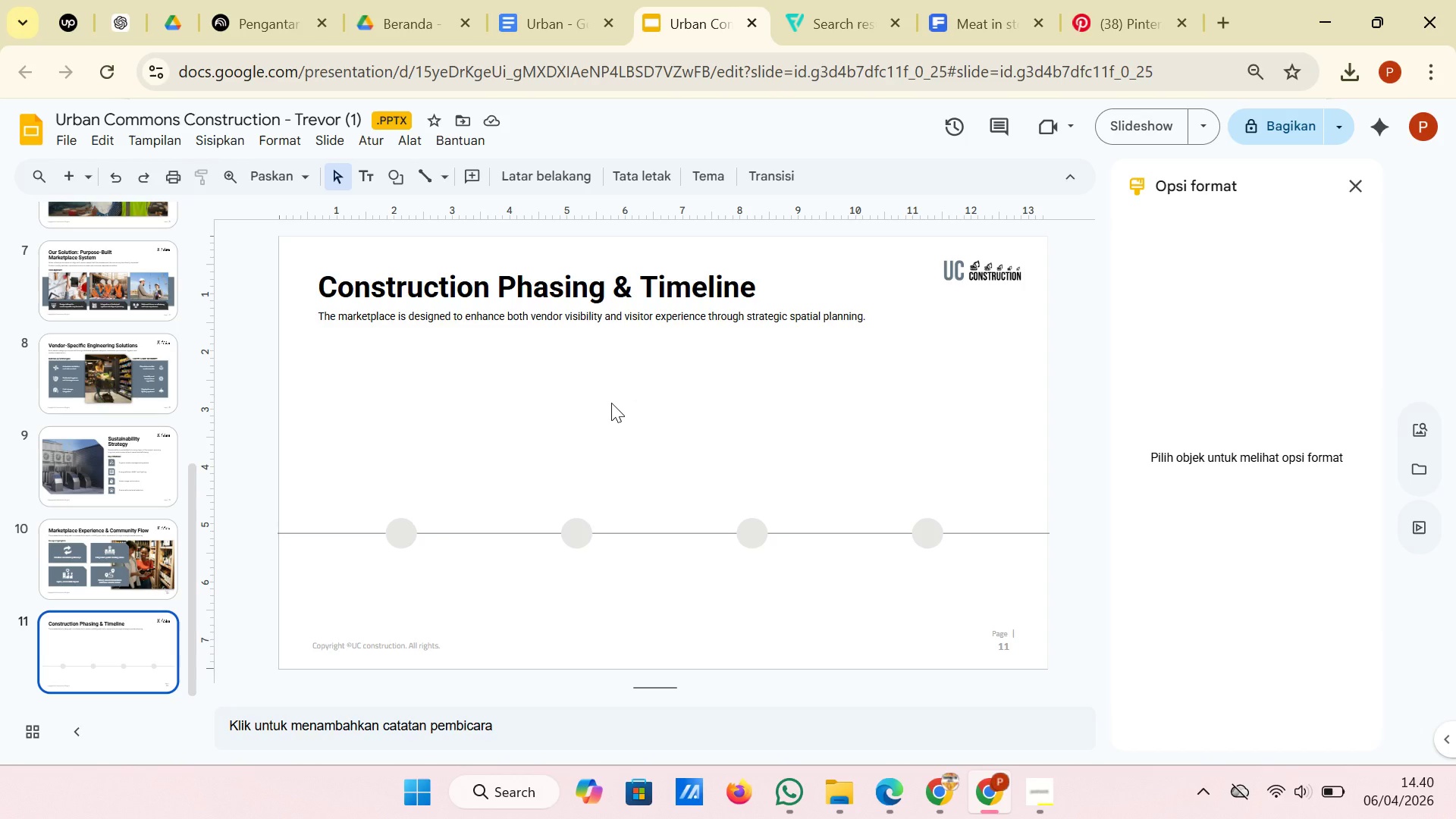 
wait(13.24)
 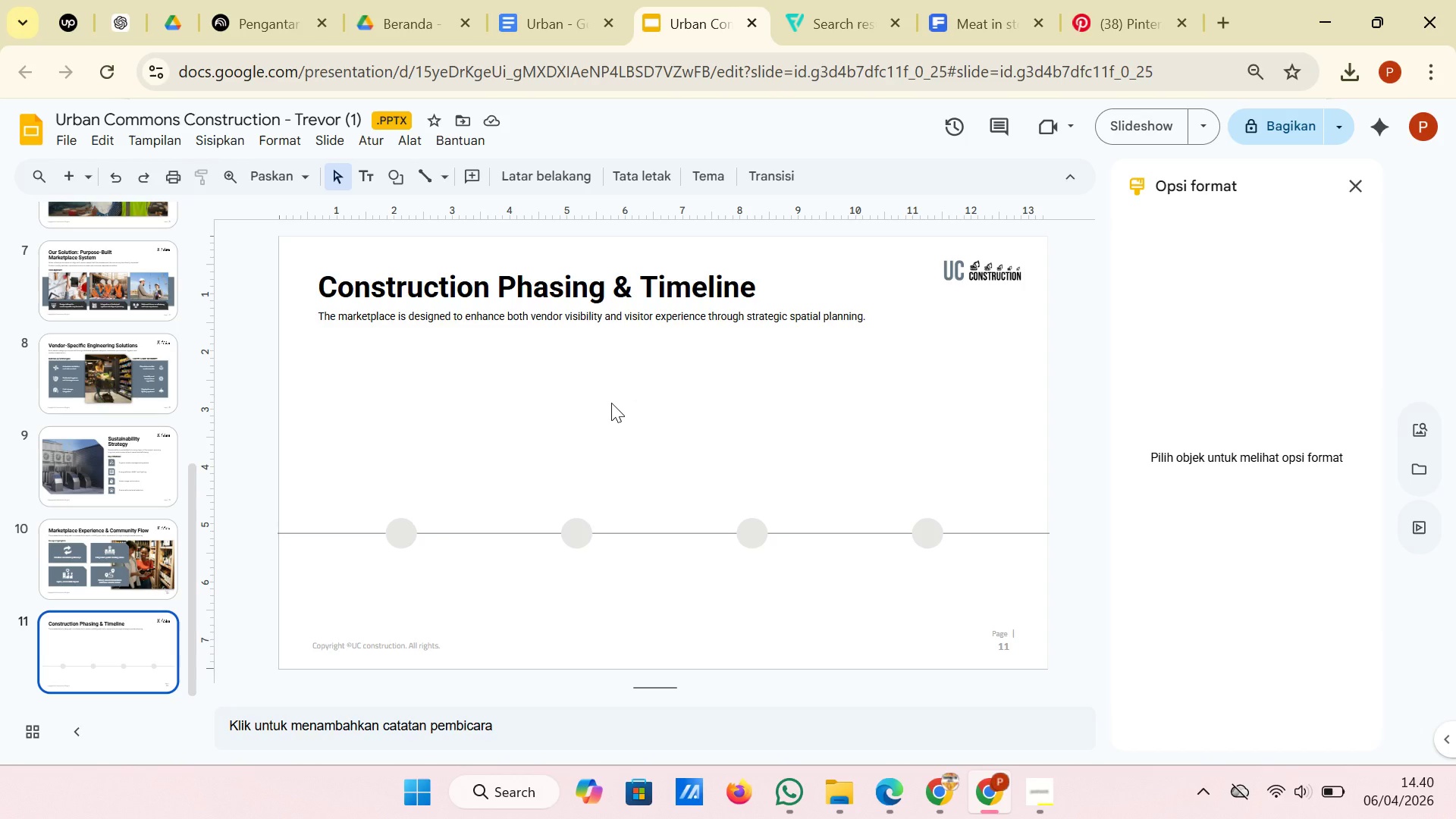 
left_click([545, 23])
 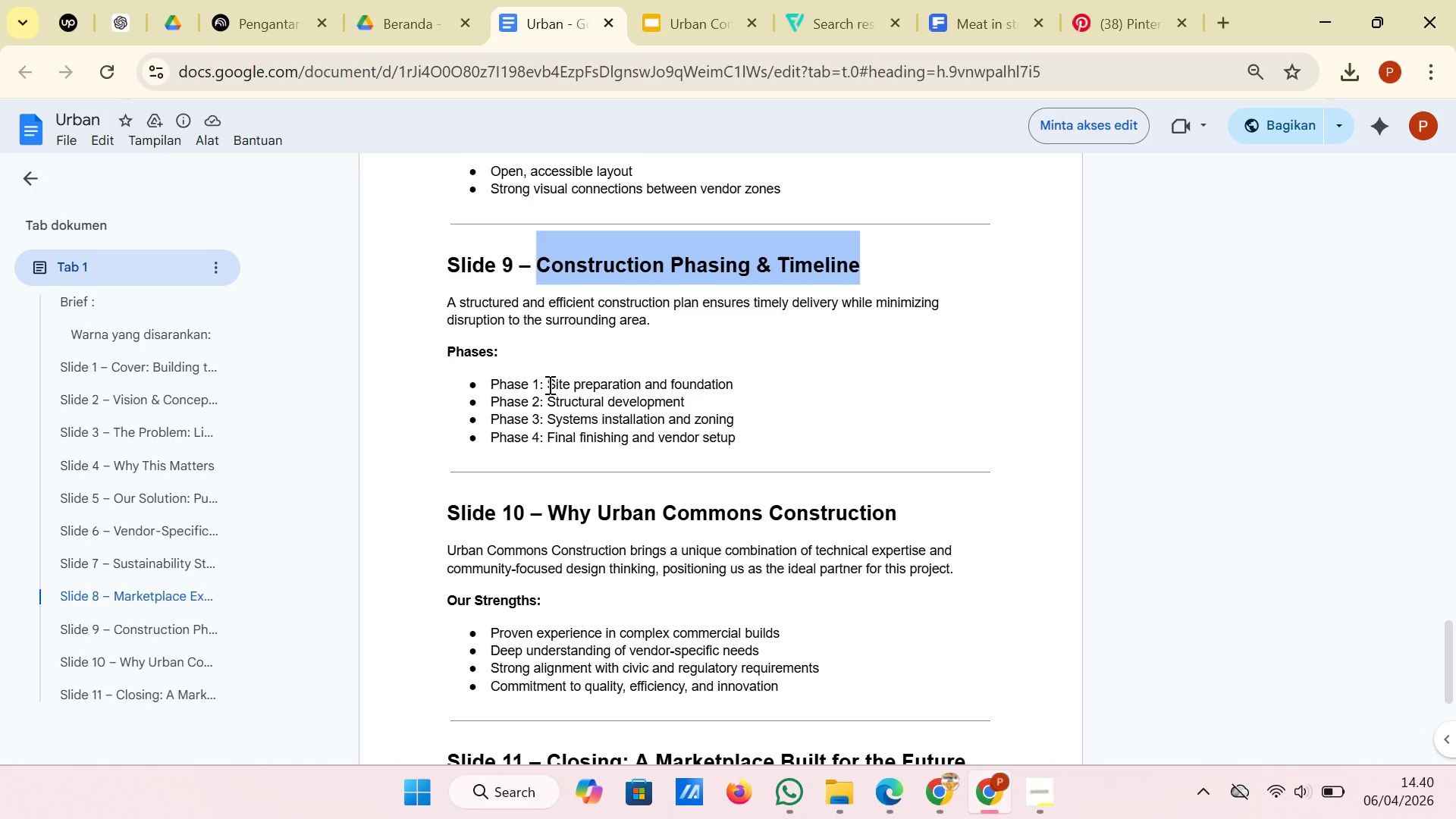 
left_click([546, 384])
 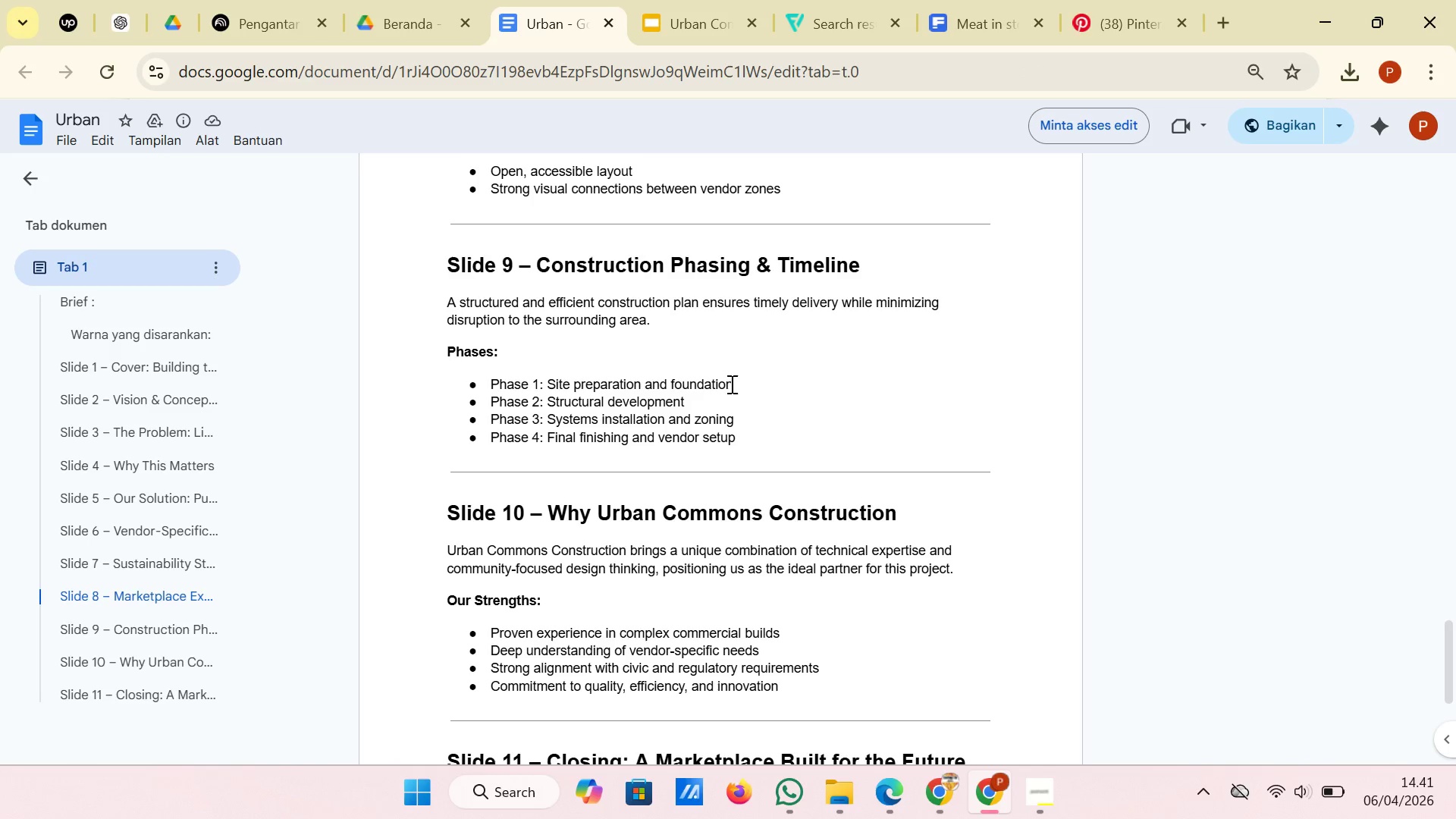 
left_click_drag(start_coordinate=[747, 381], to_coordinate=[495, 391])
 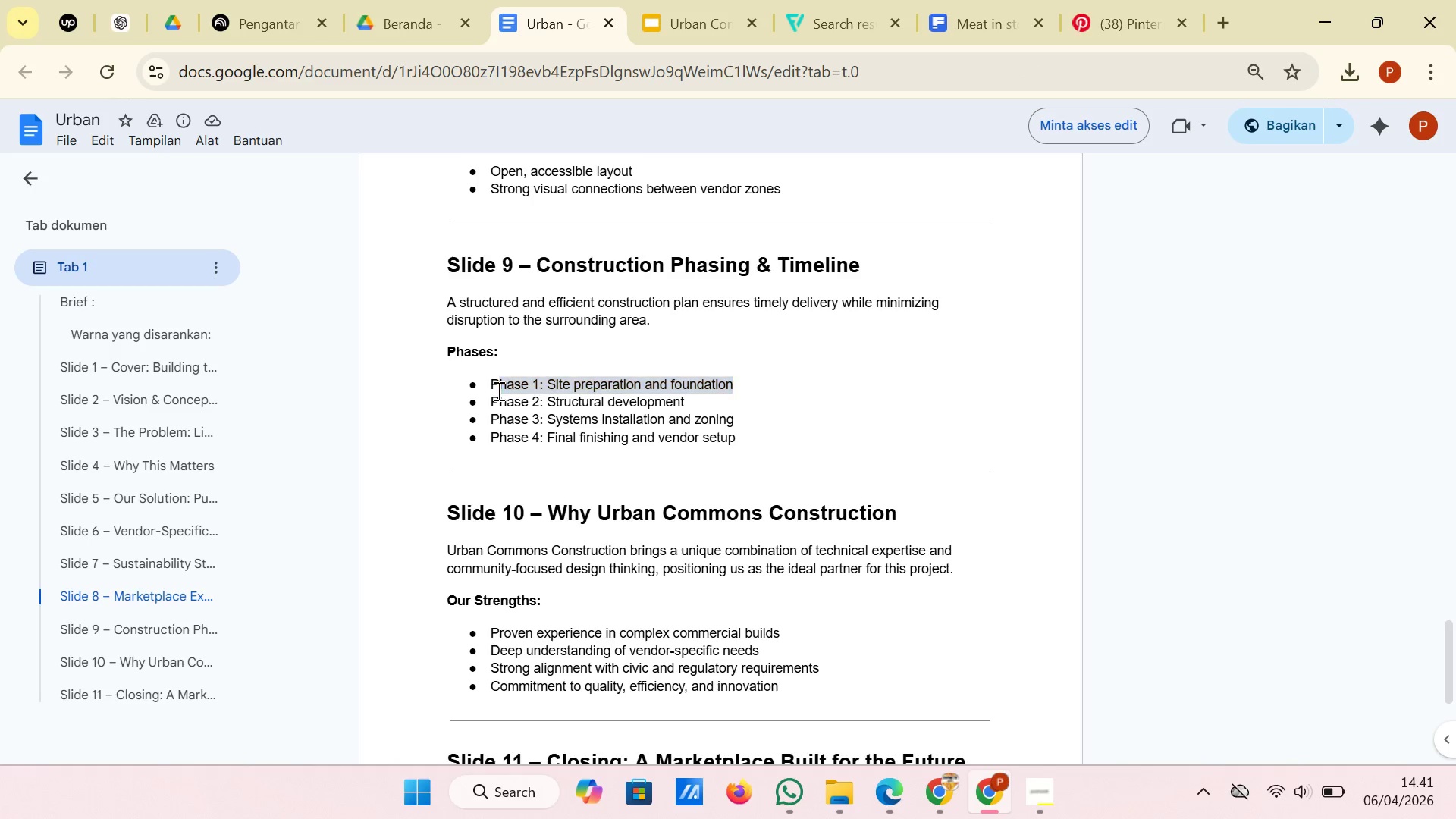 
right_click([497, 391])
 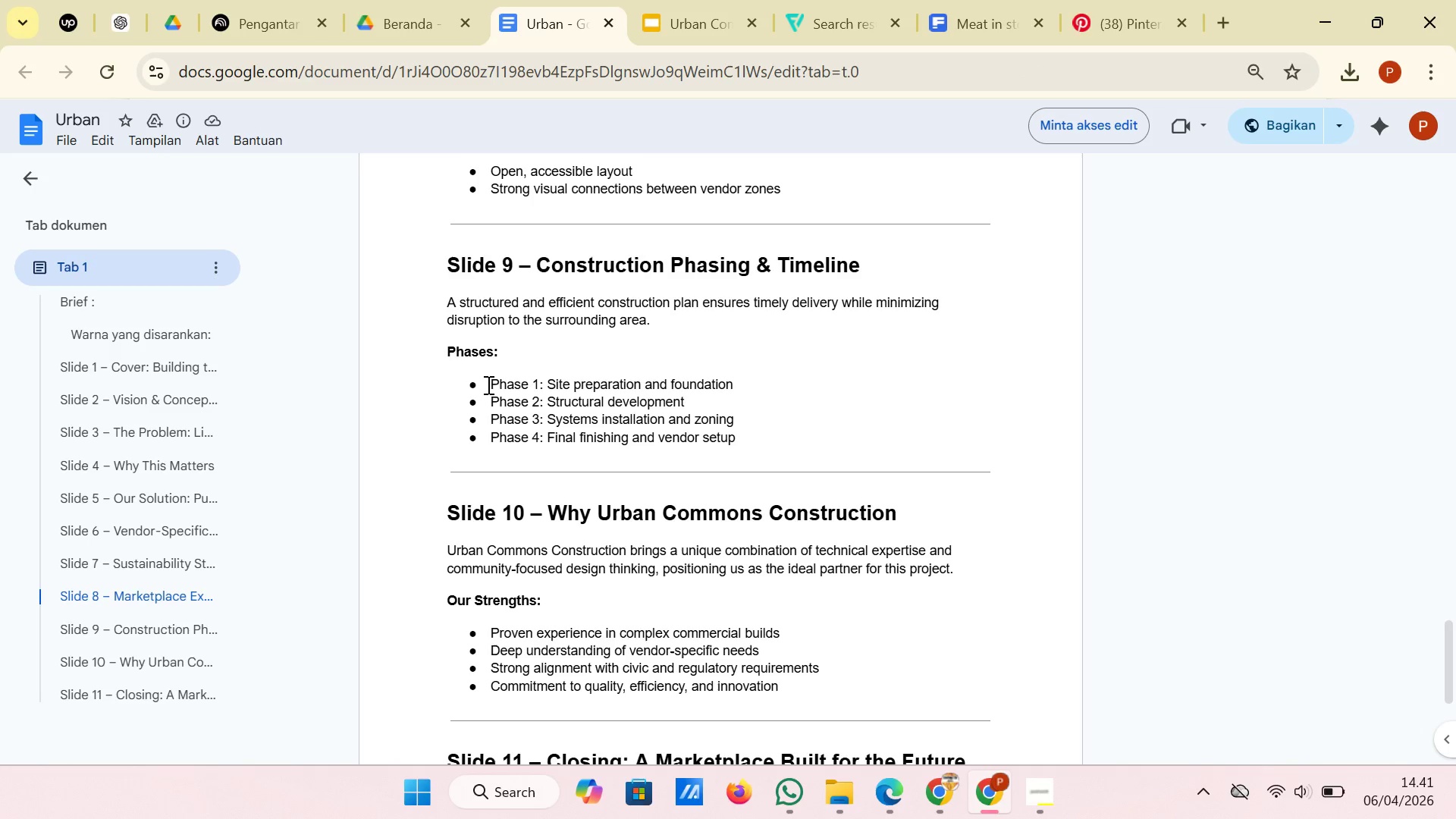 
left_click_drag(start_coordinate=[488, 384], to_coordinate=[743, 381])
 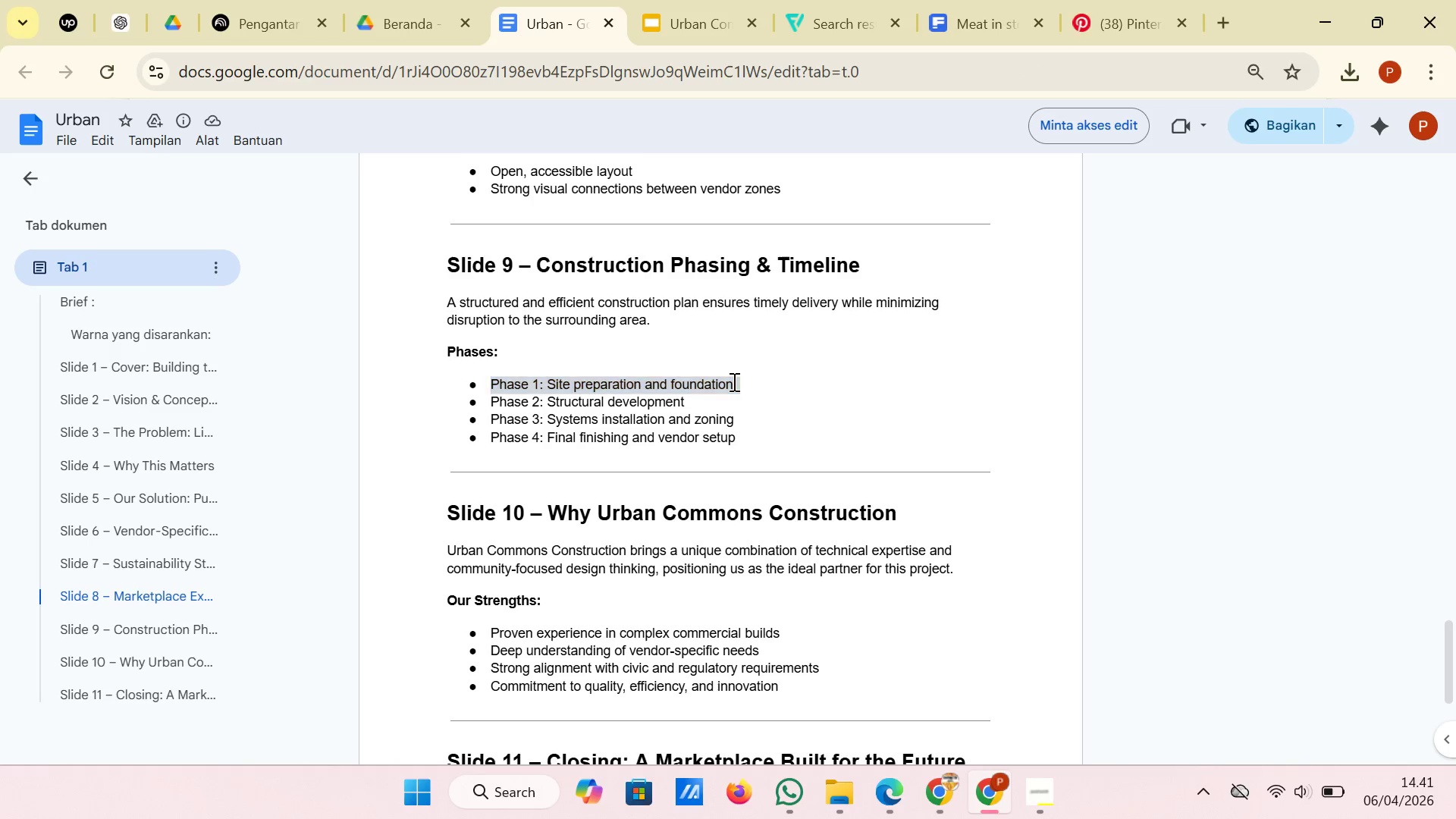 
right_click([733, 381])
 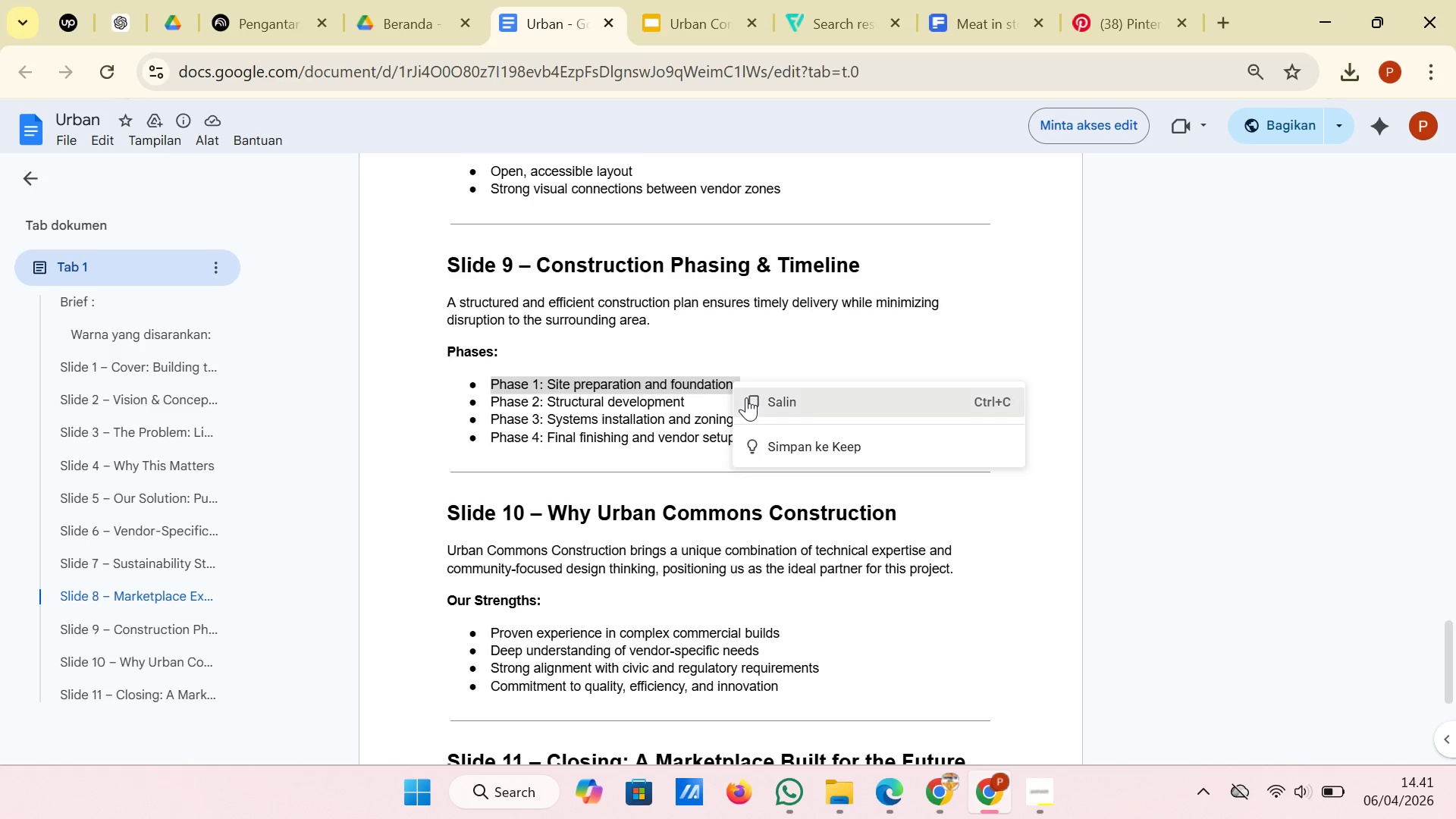 
left_click([746, 397])
 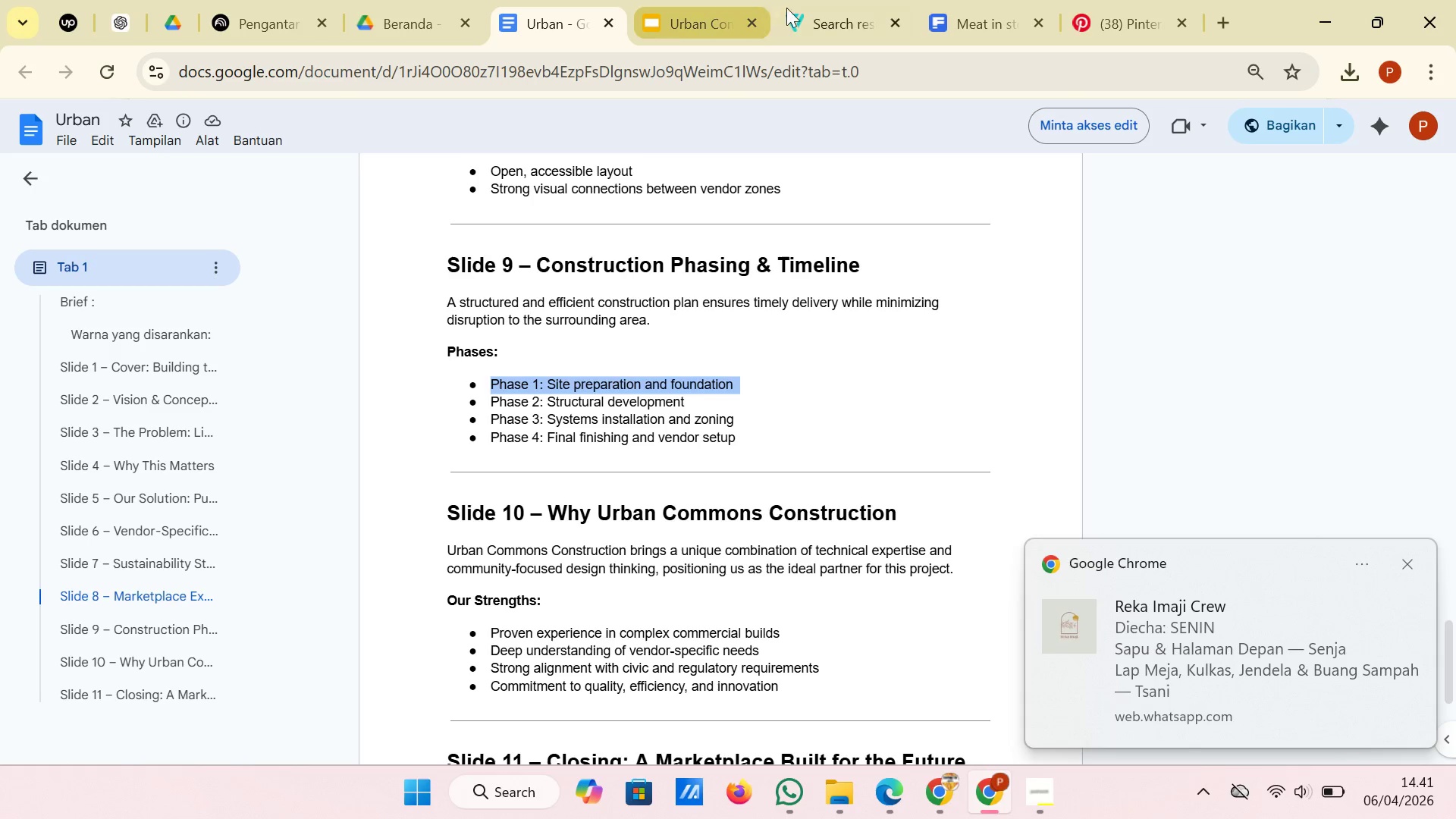 
wait(5.26)
 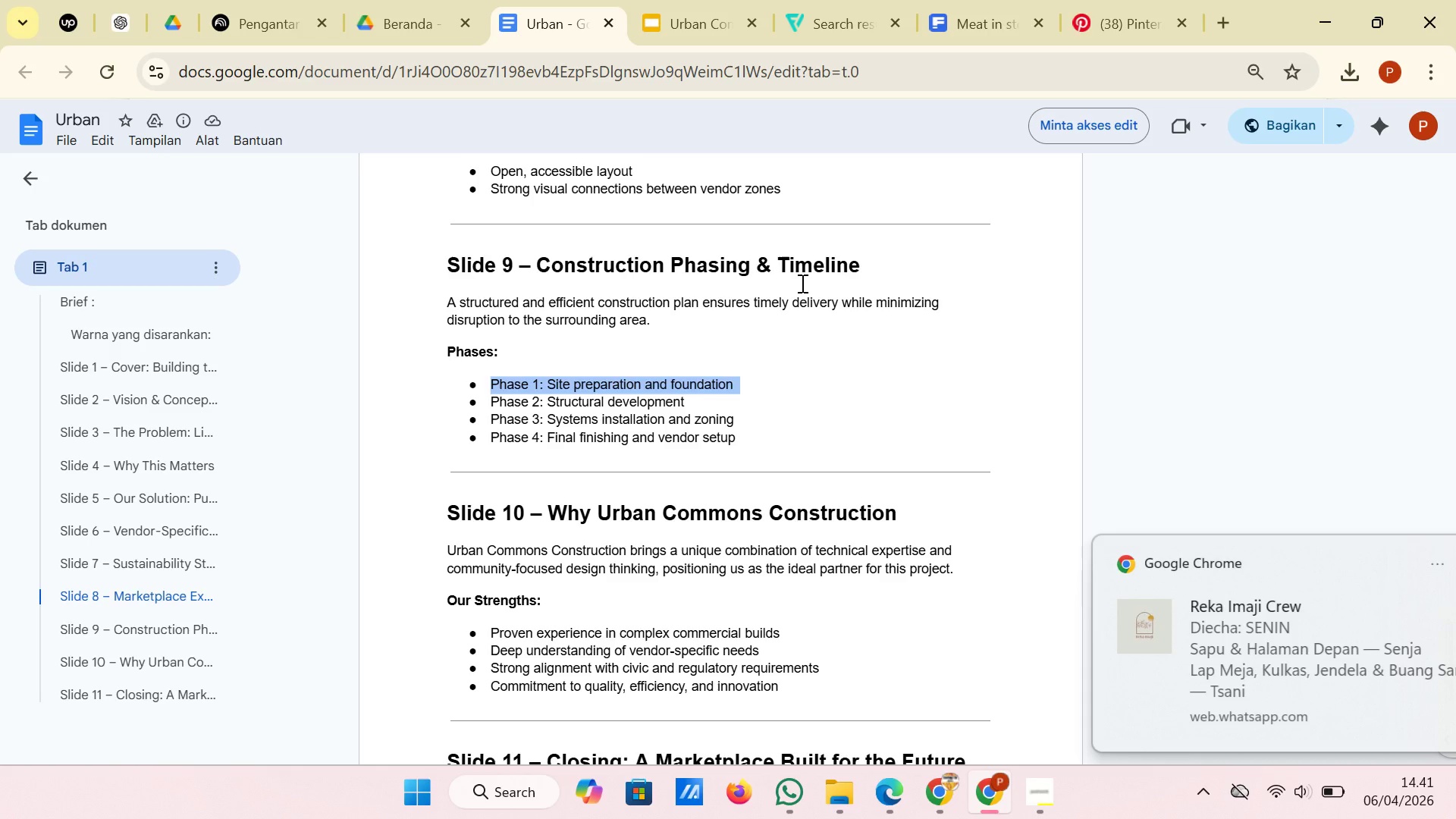 
left_click([649, 0])
 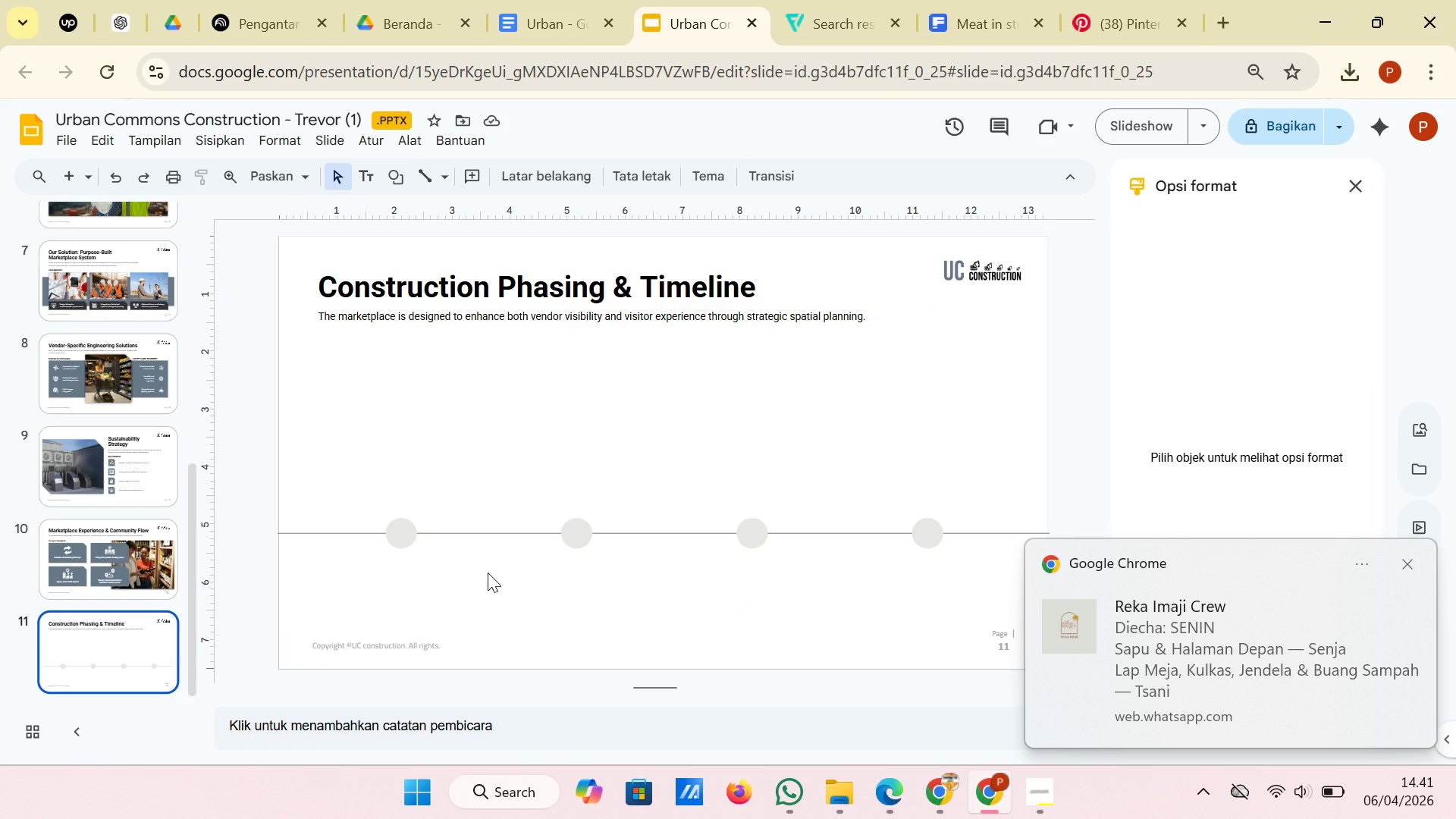 
right_click([488, 573])
 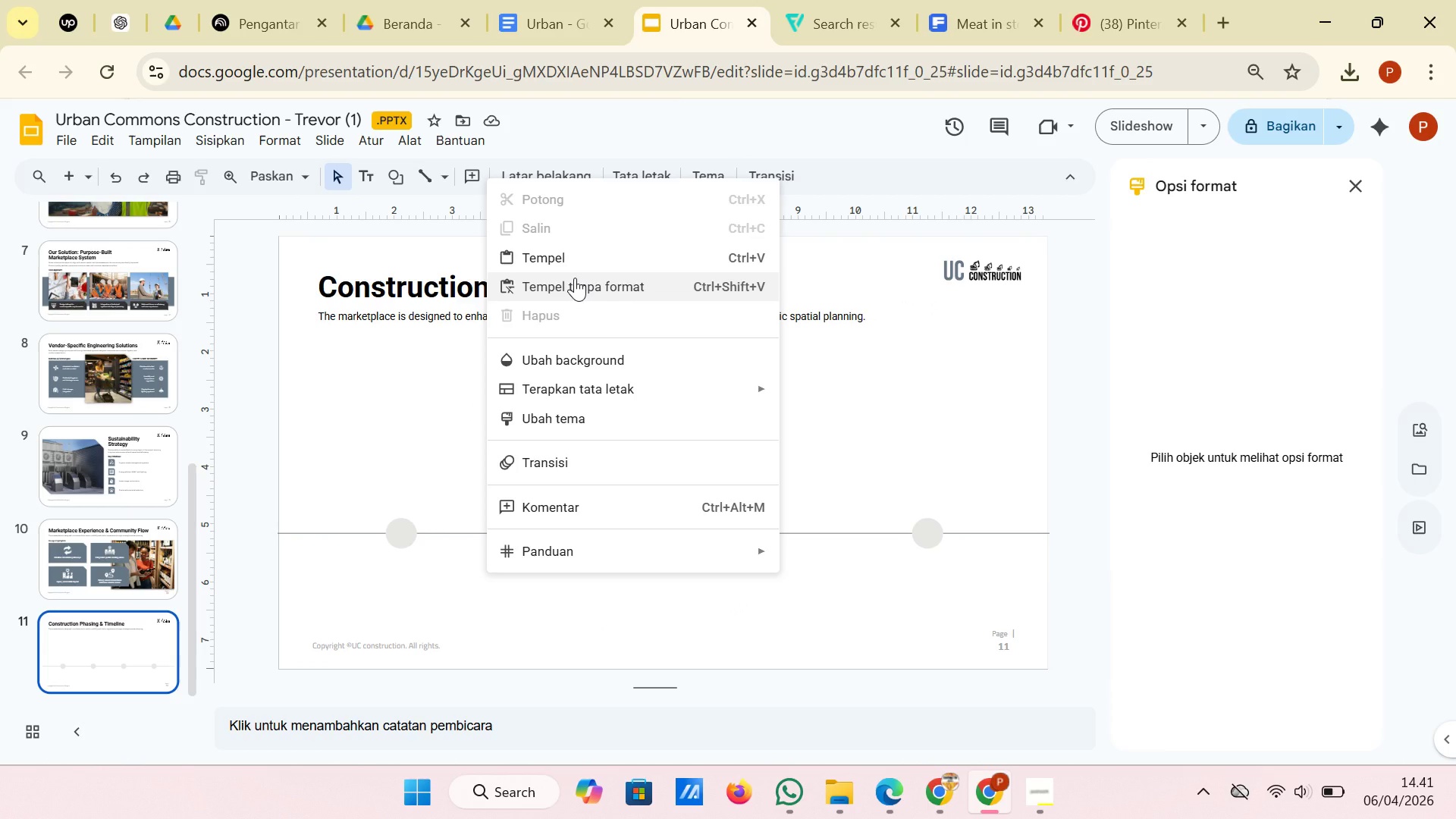 
left_click([575, 278])
 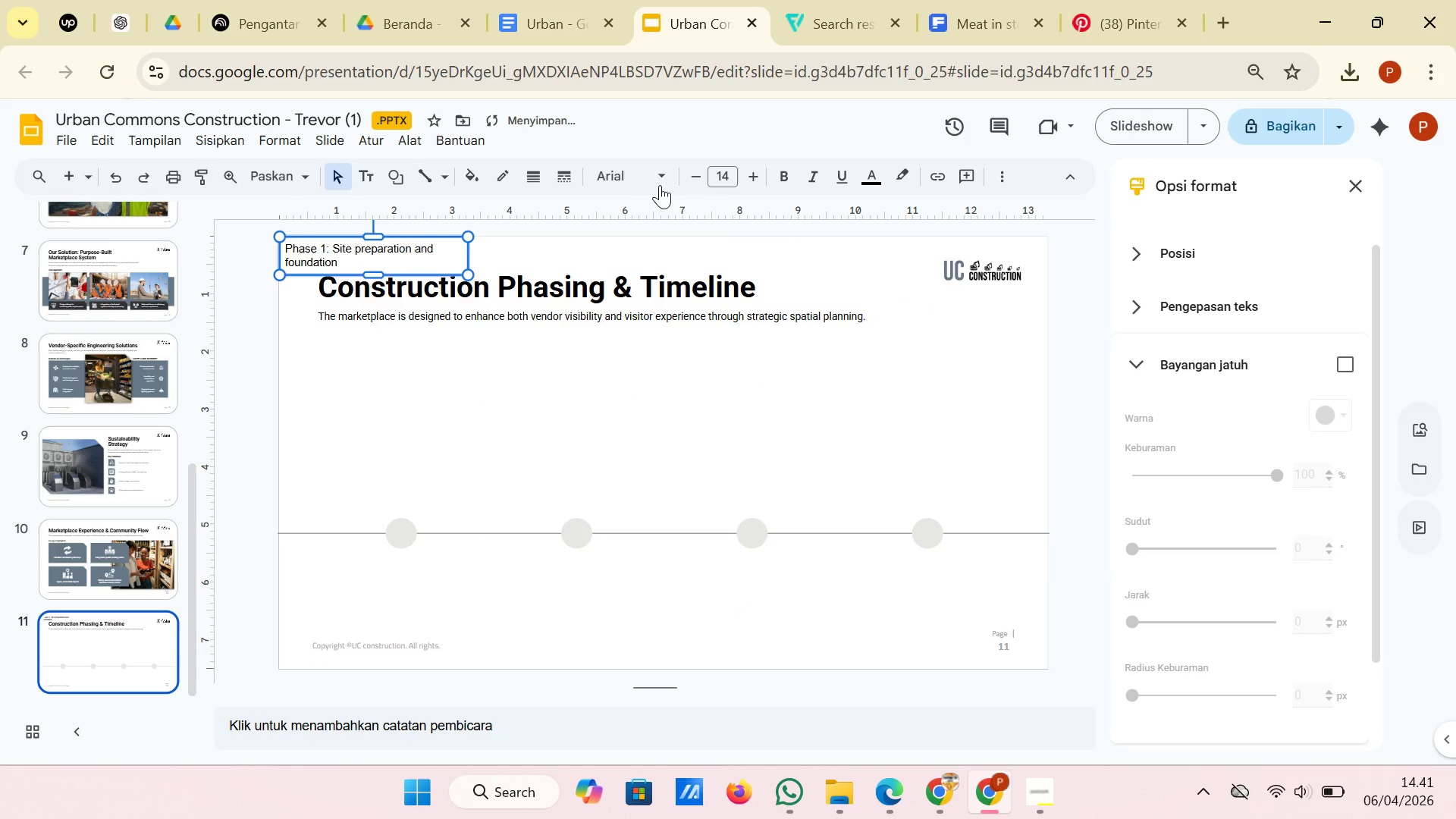 
left_click([663, 178])
 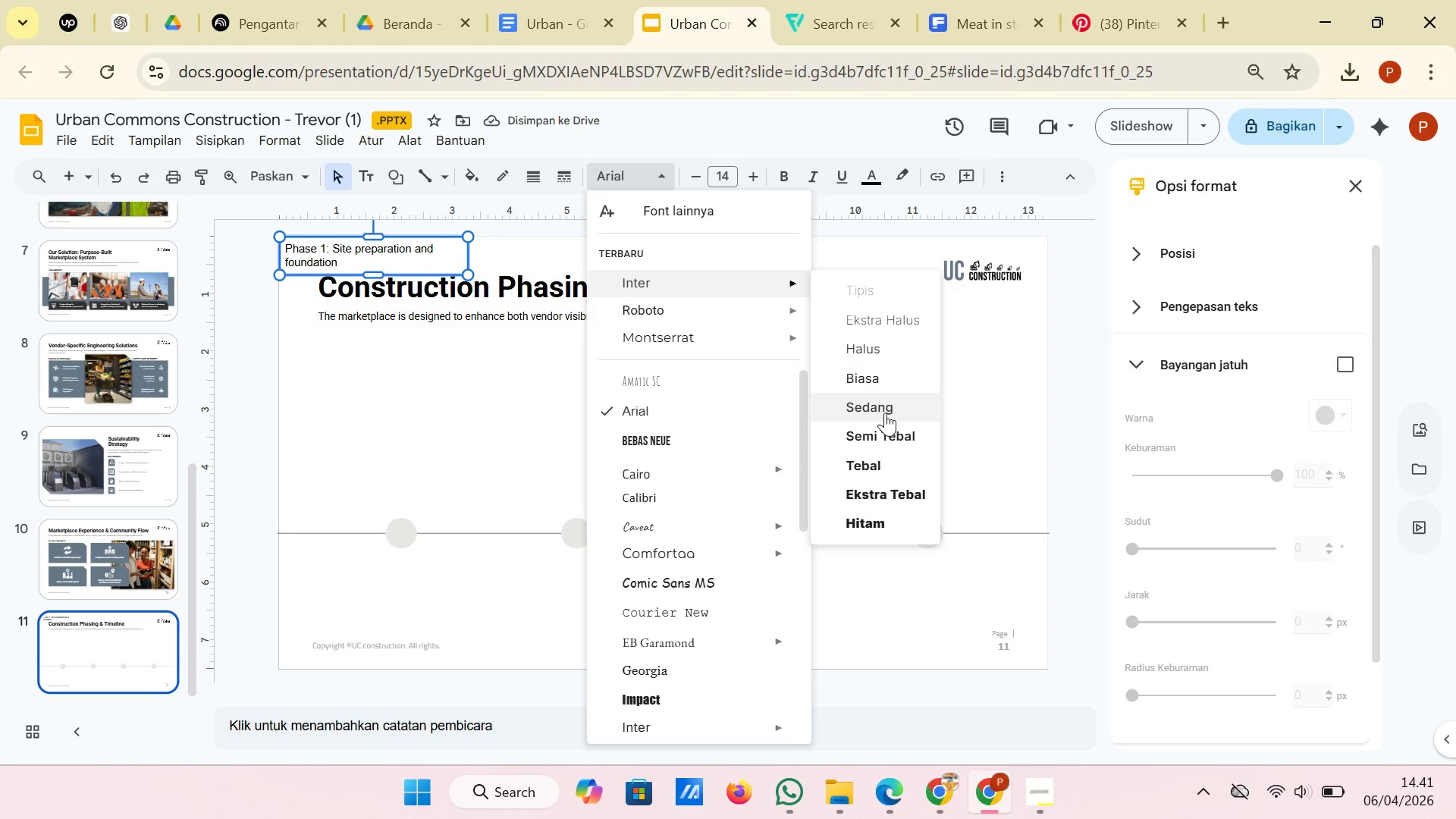 
left_click([890, 430])
 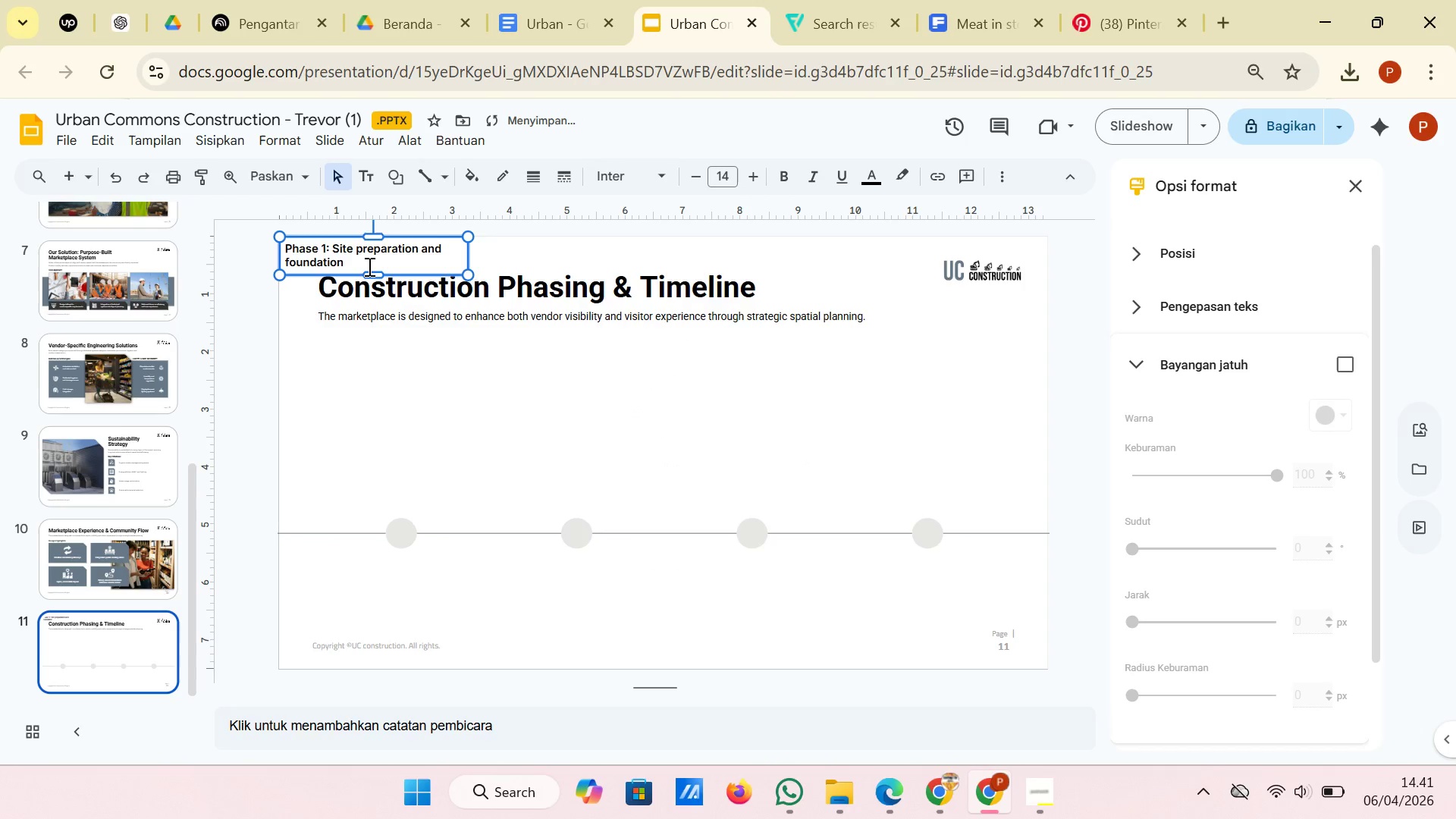 
left_click_drag(start_coordinate=[356, 265], to_coordinate=[330, 252])
 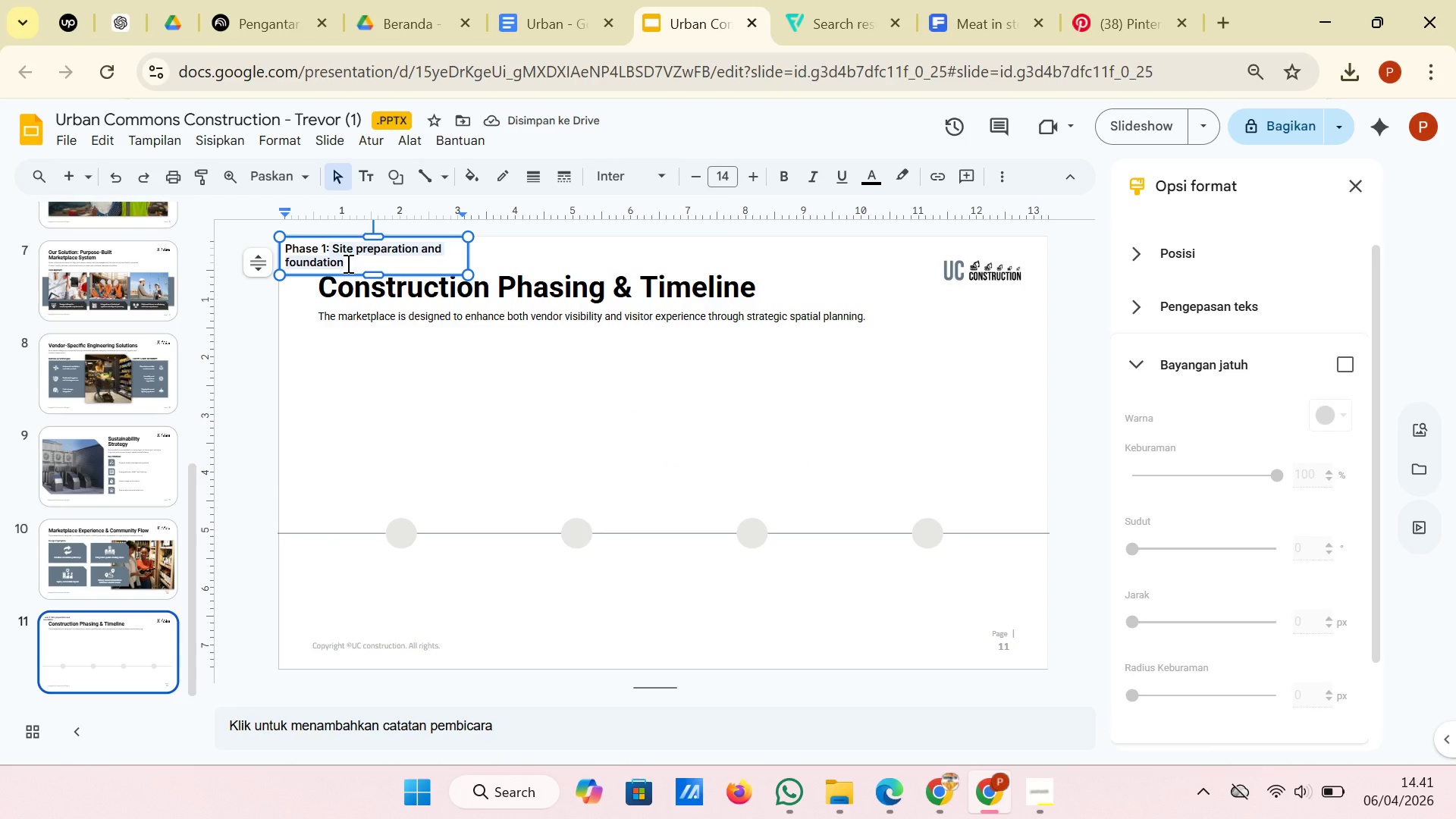 
left_click([347, 263])
 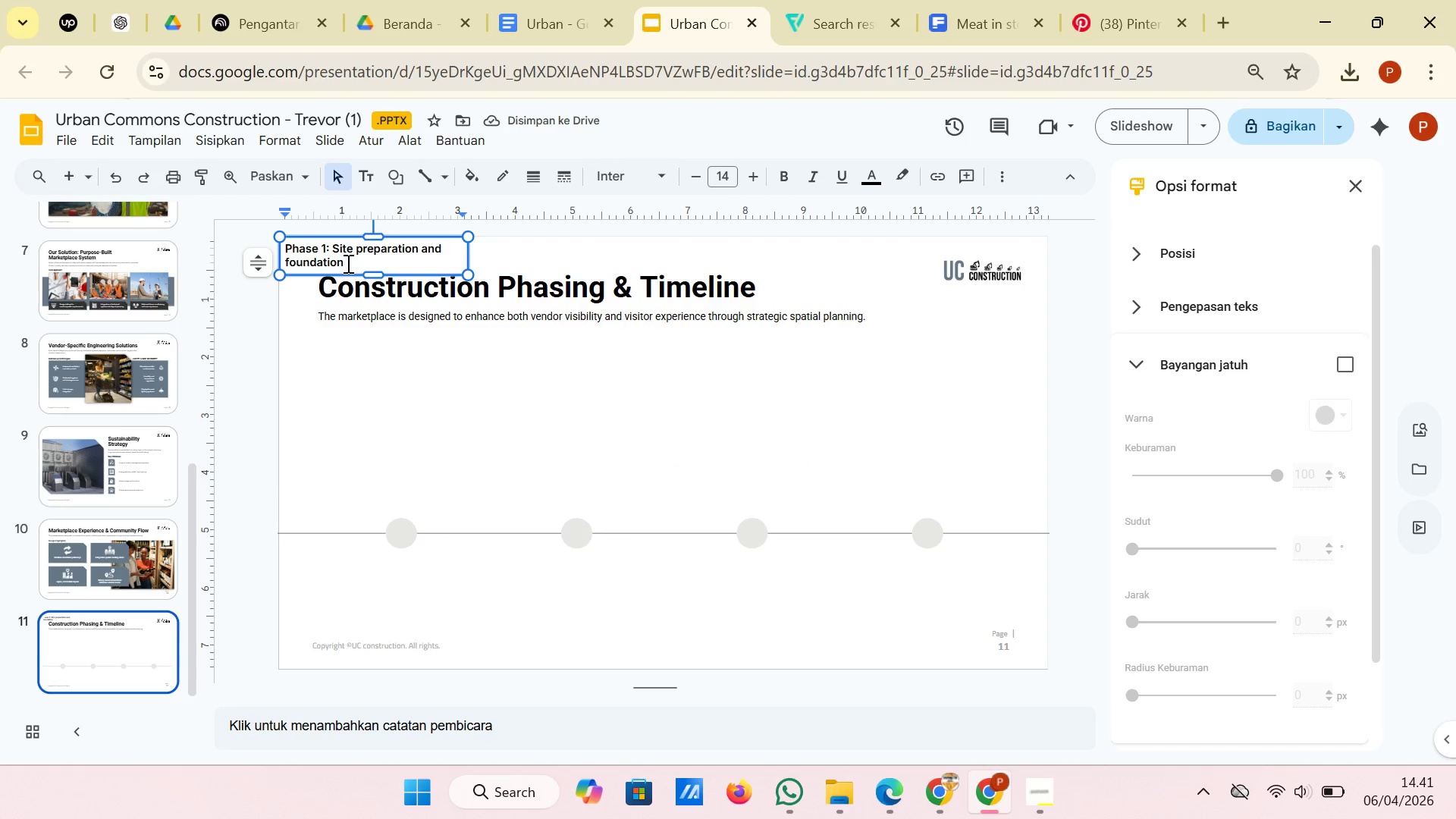 
left_click_drag(start_coordinate=[347, 263], to_coordinate=[331, 250])
 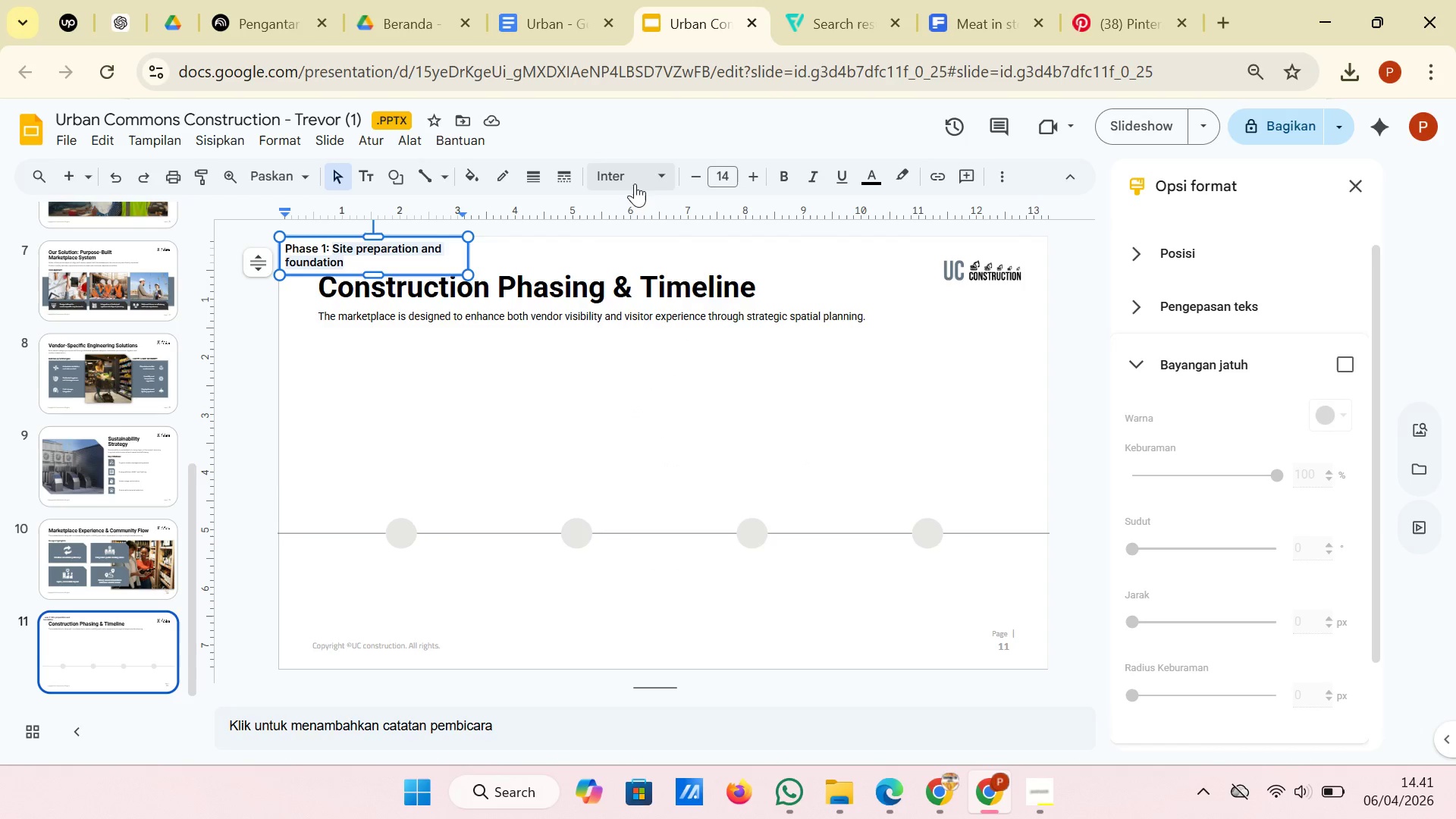 
left_click([635, 184])
 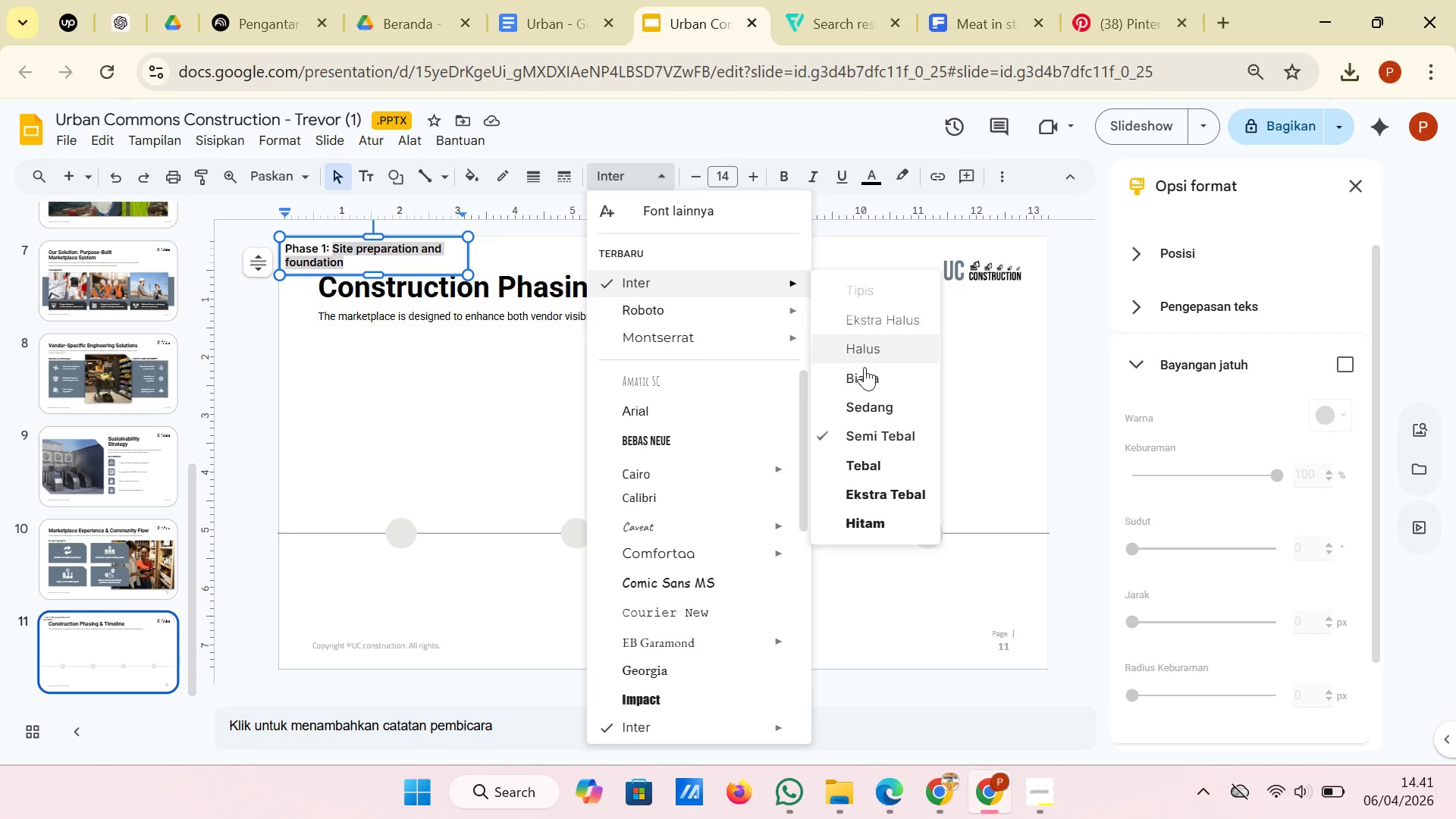 
left_click([864, 371])
 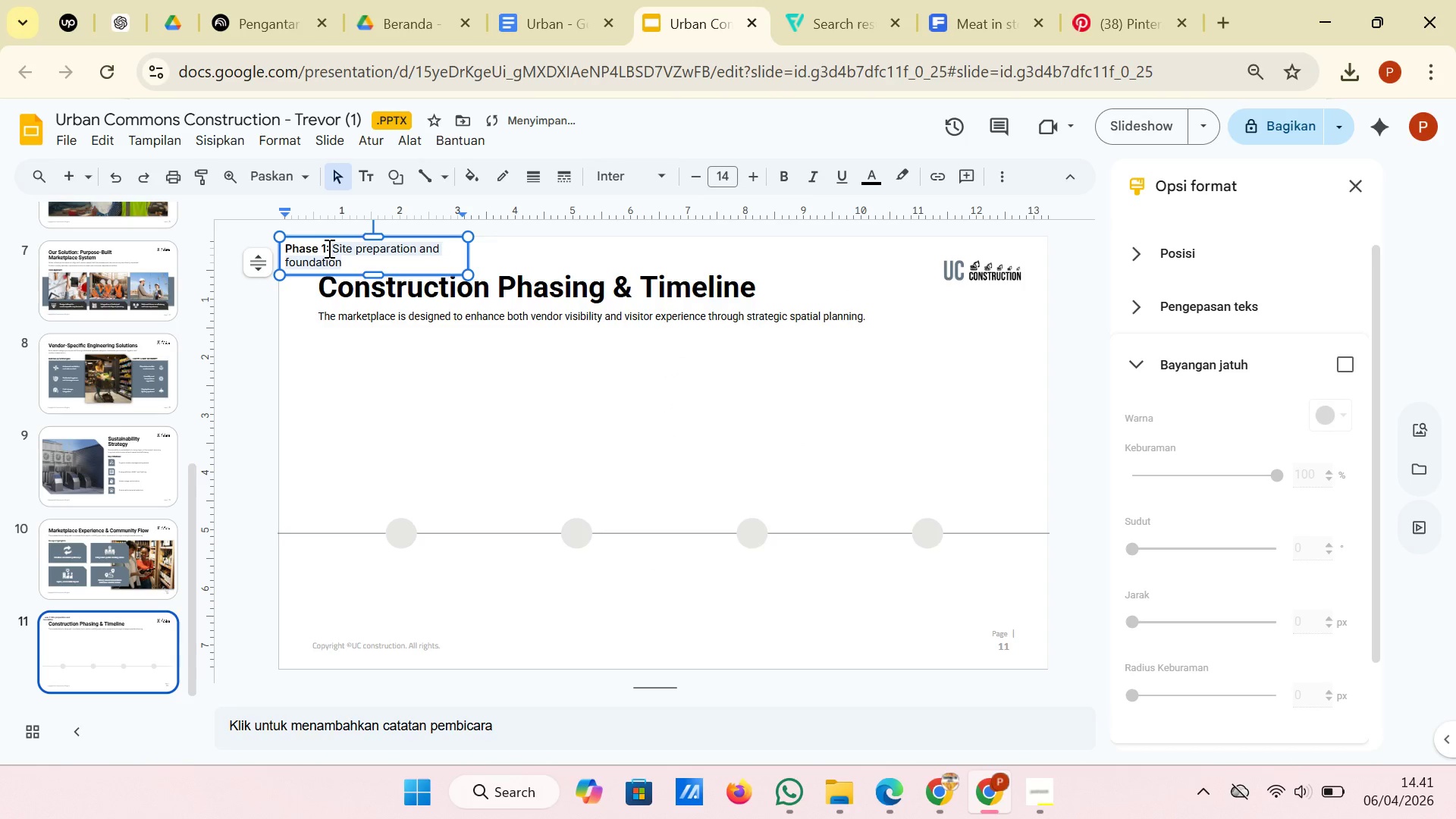 
left_click([328, 248])
 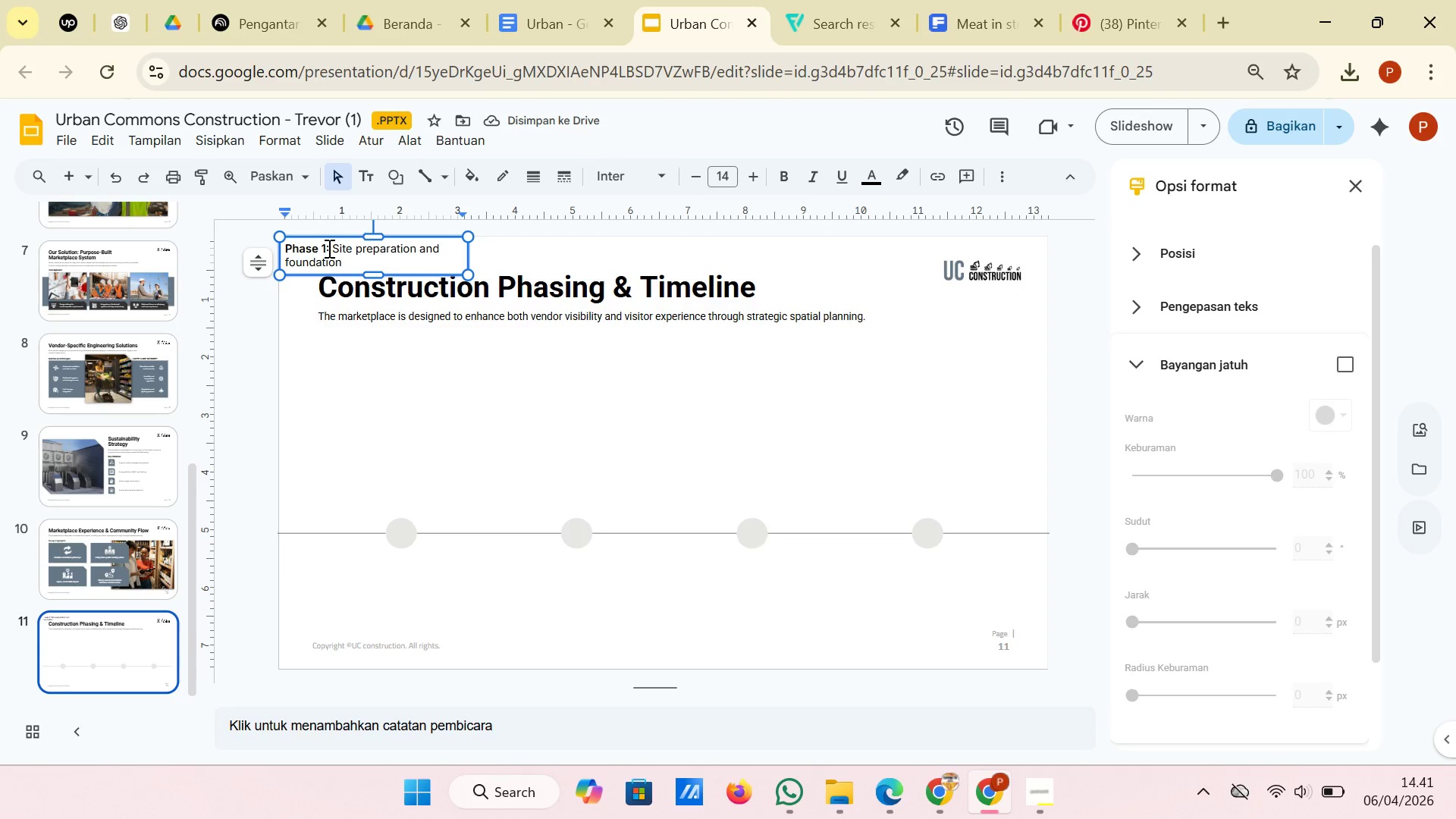 
key(Backspace)
 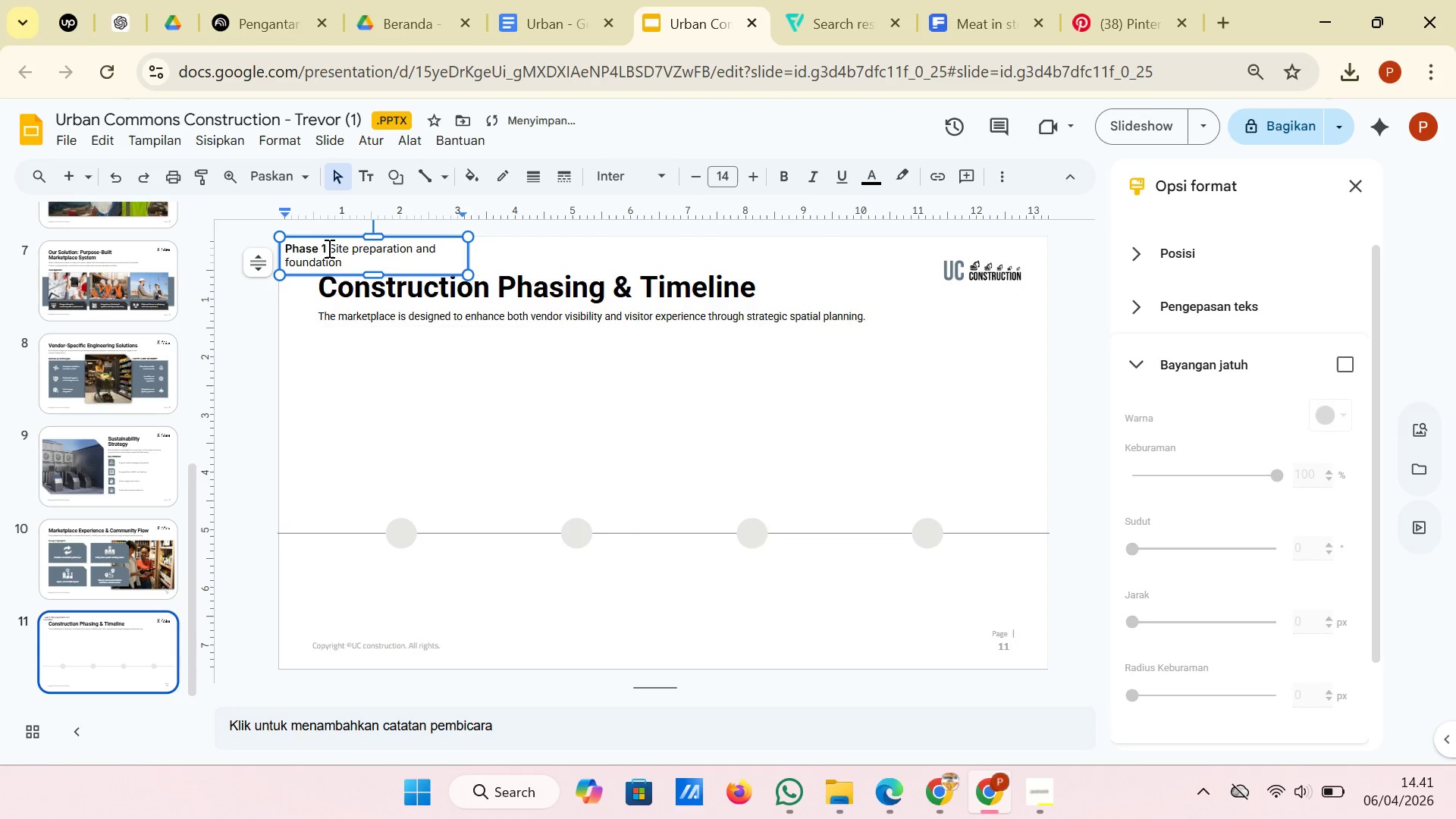 
key(ArrowRight)
 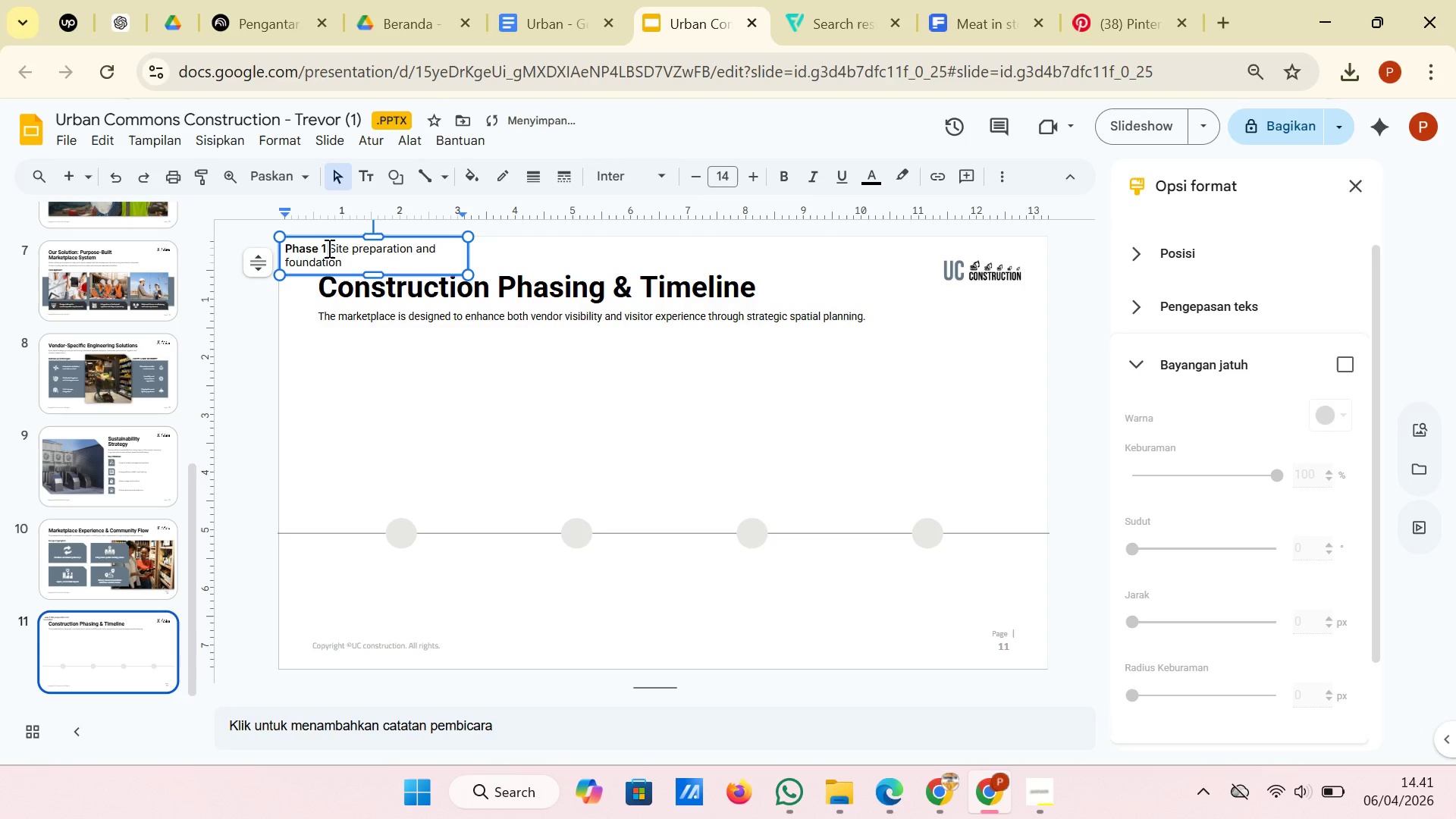 
key(Enter)
 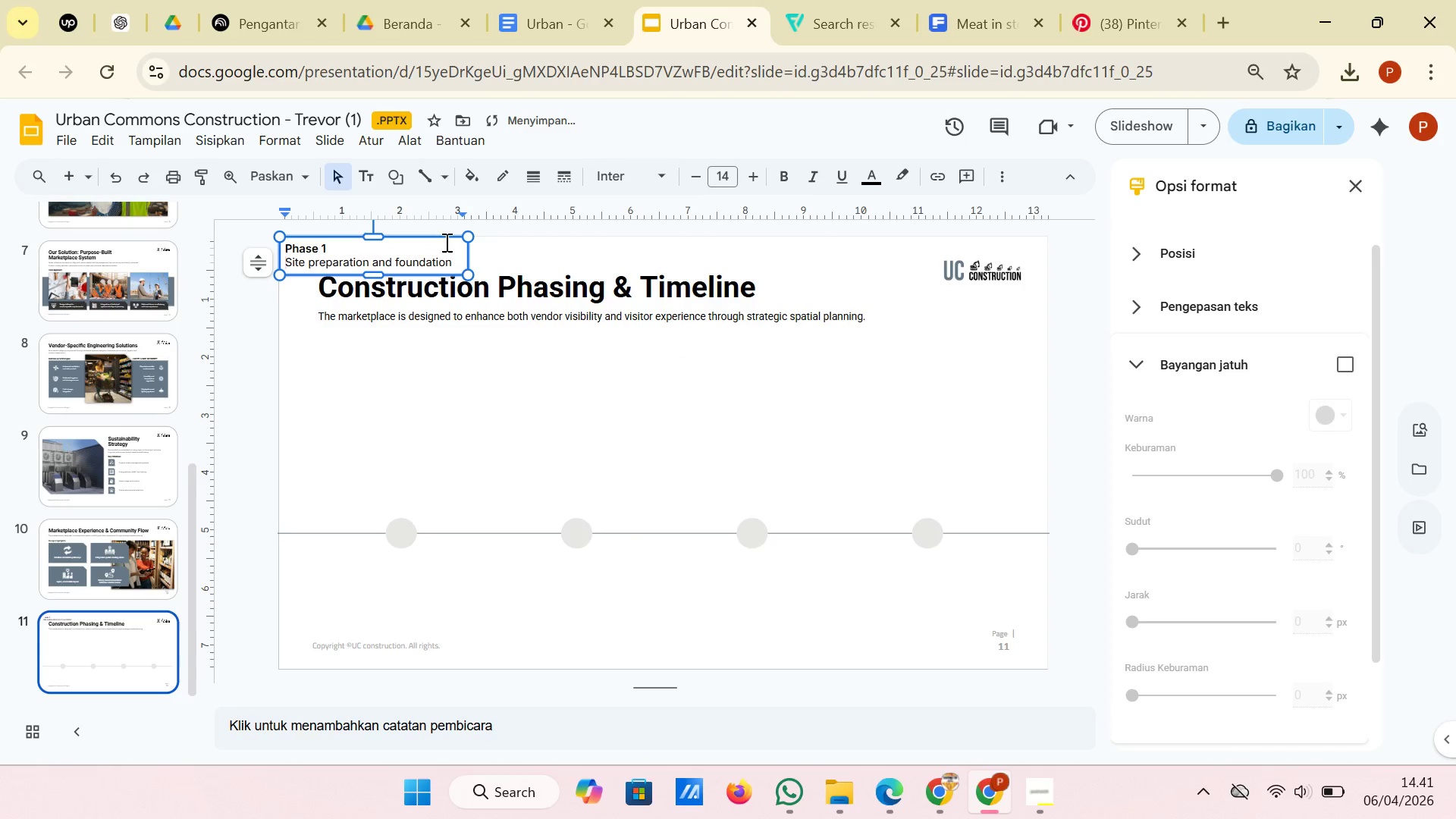 
left_click([445, 239])
 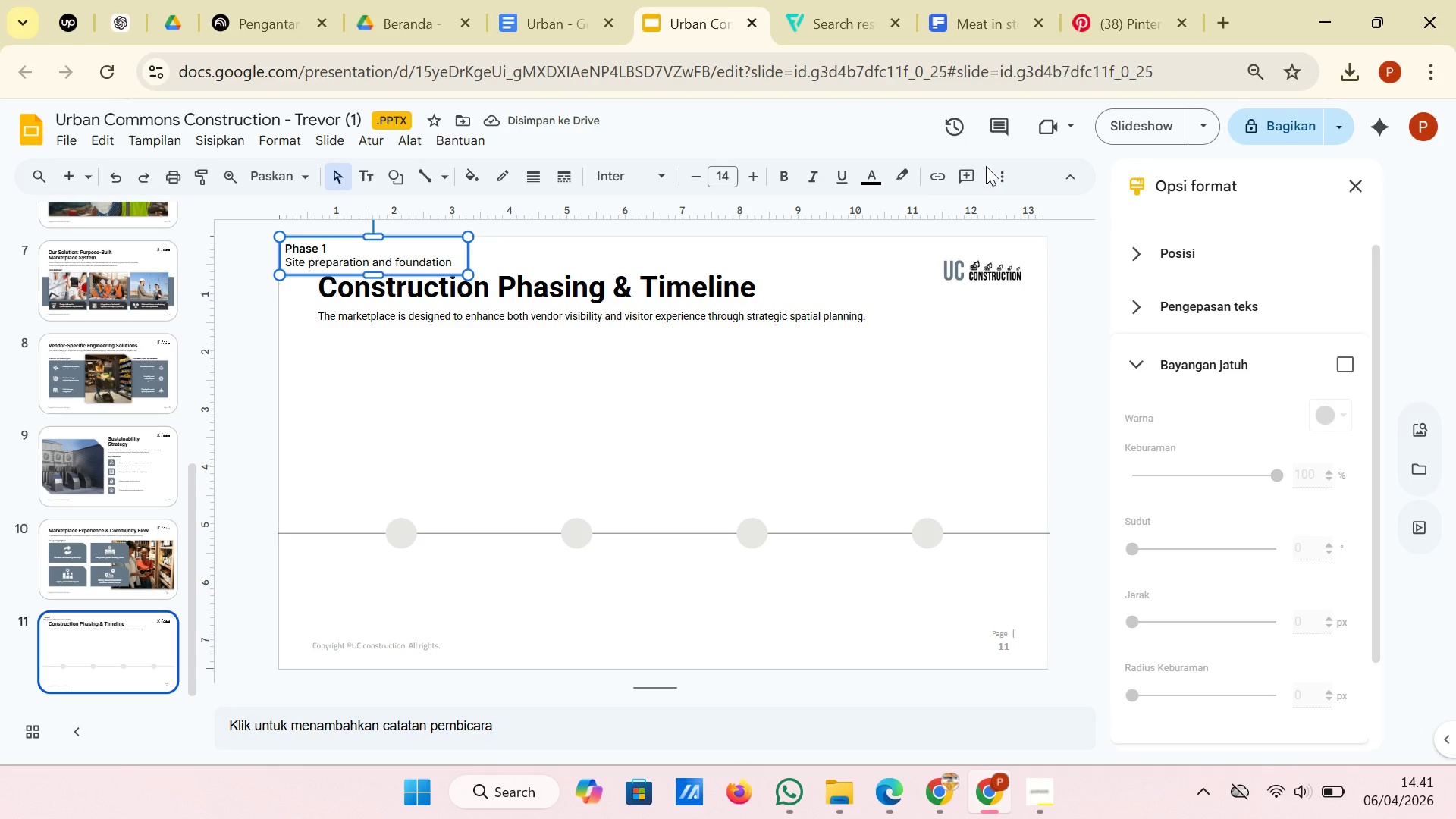 
left_click([1009, 171])
 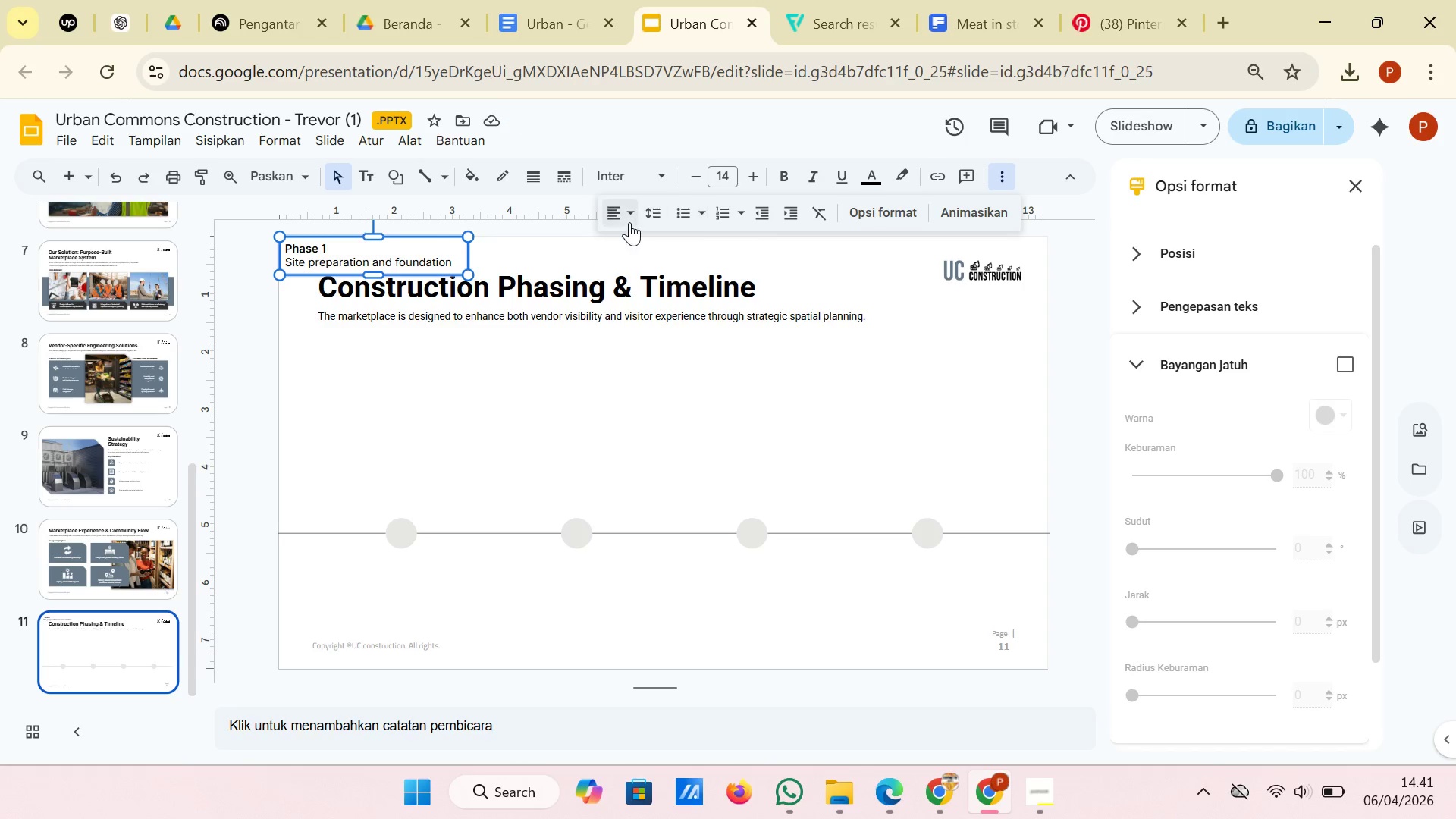 
left_click([627, 216])
 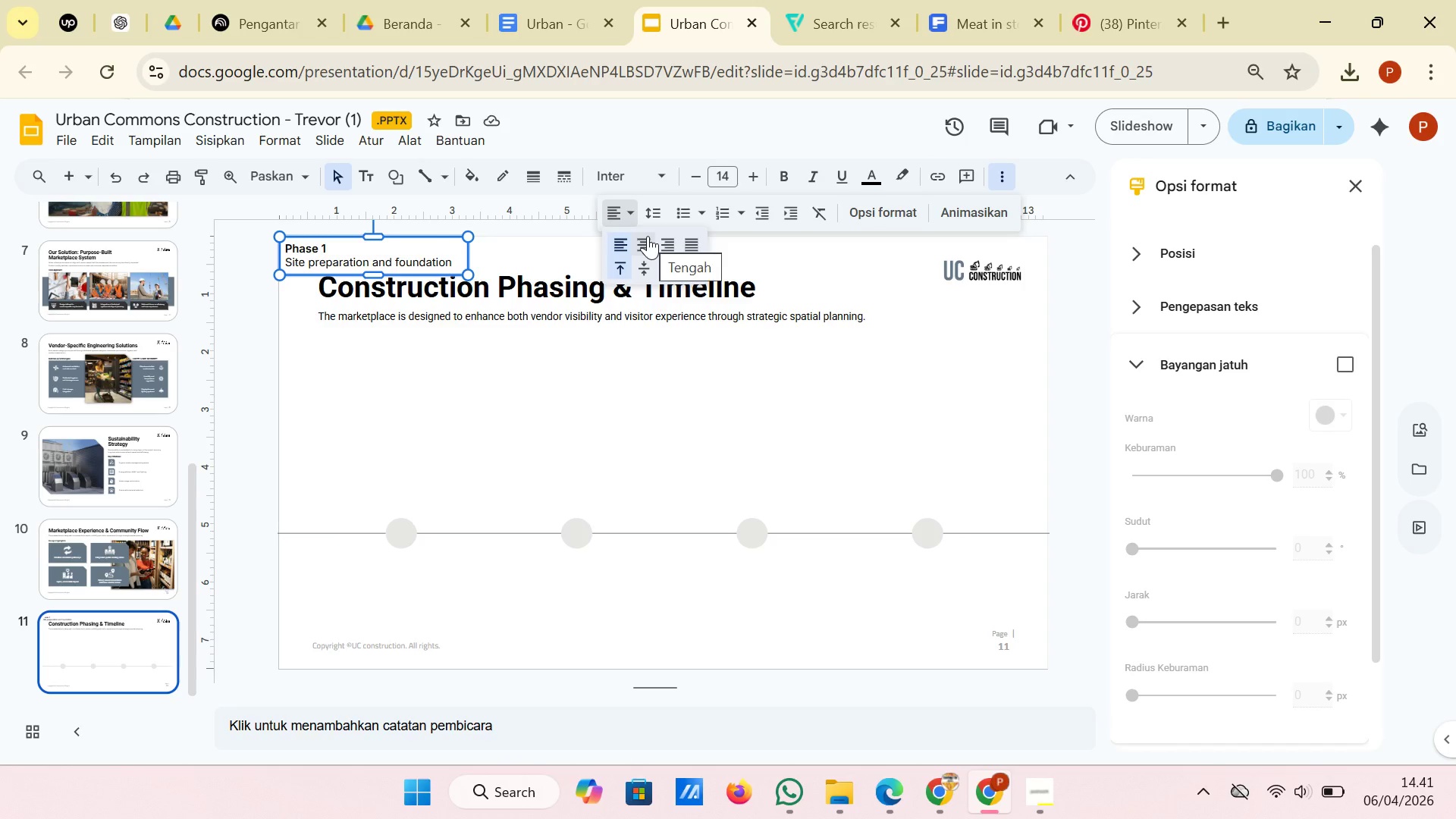 
left_click([648, 236])
 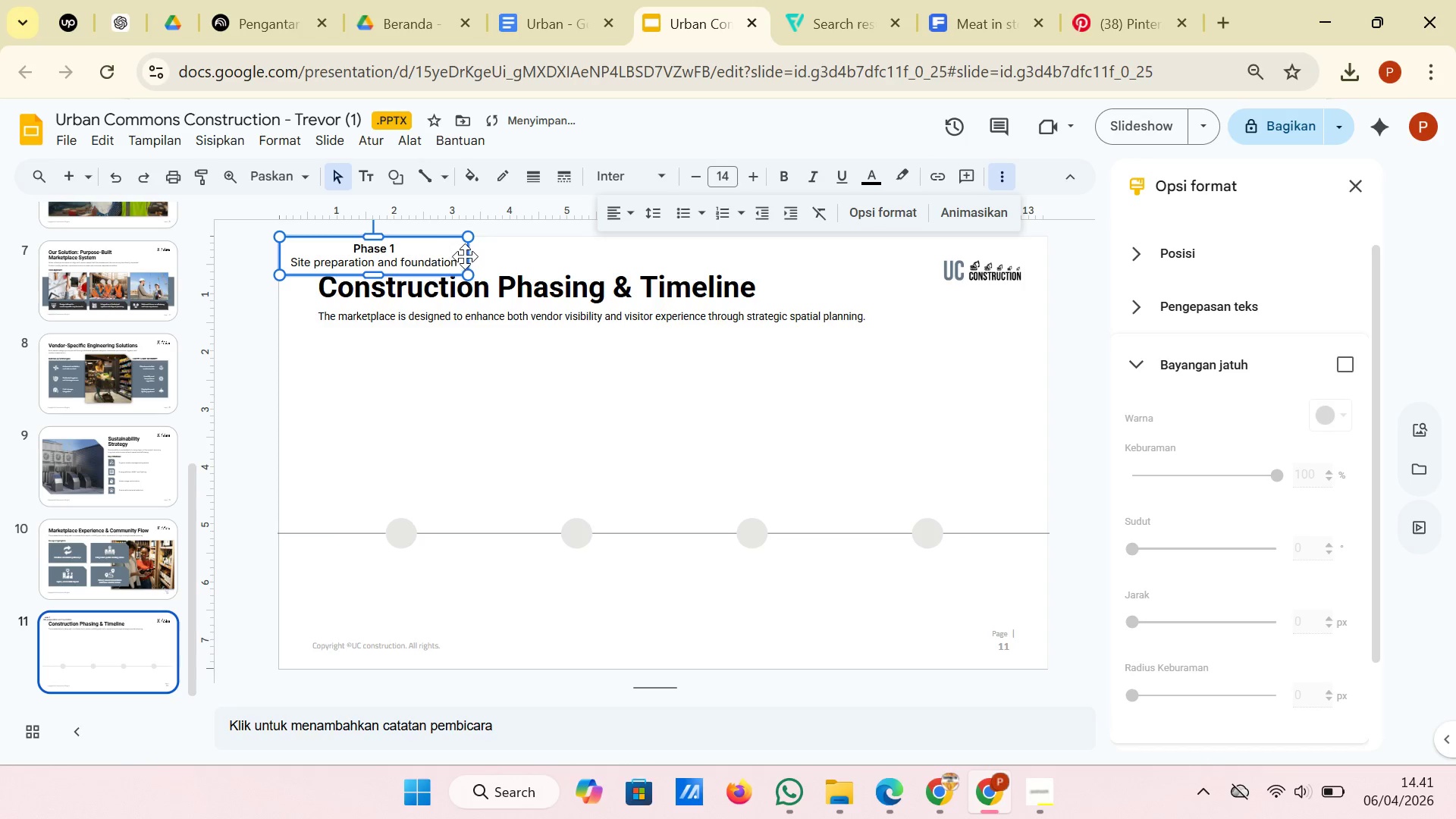 
left_click([465, 256])
 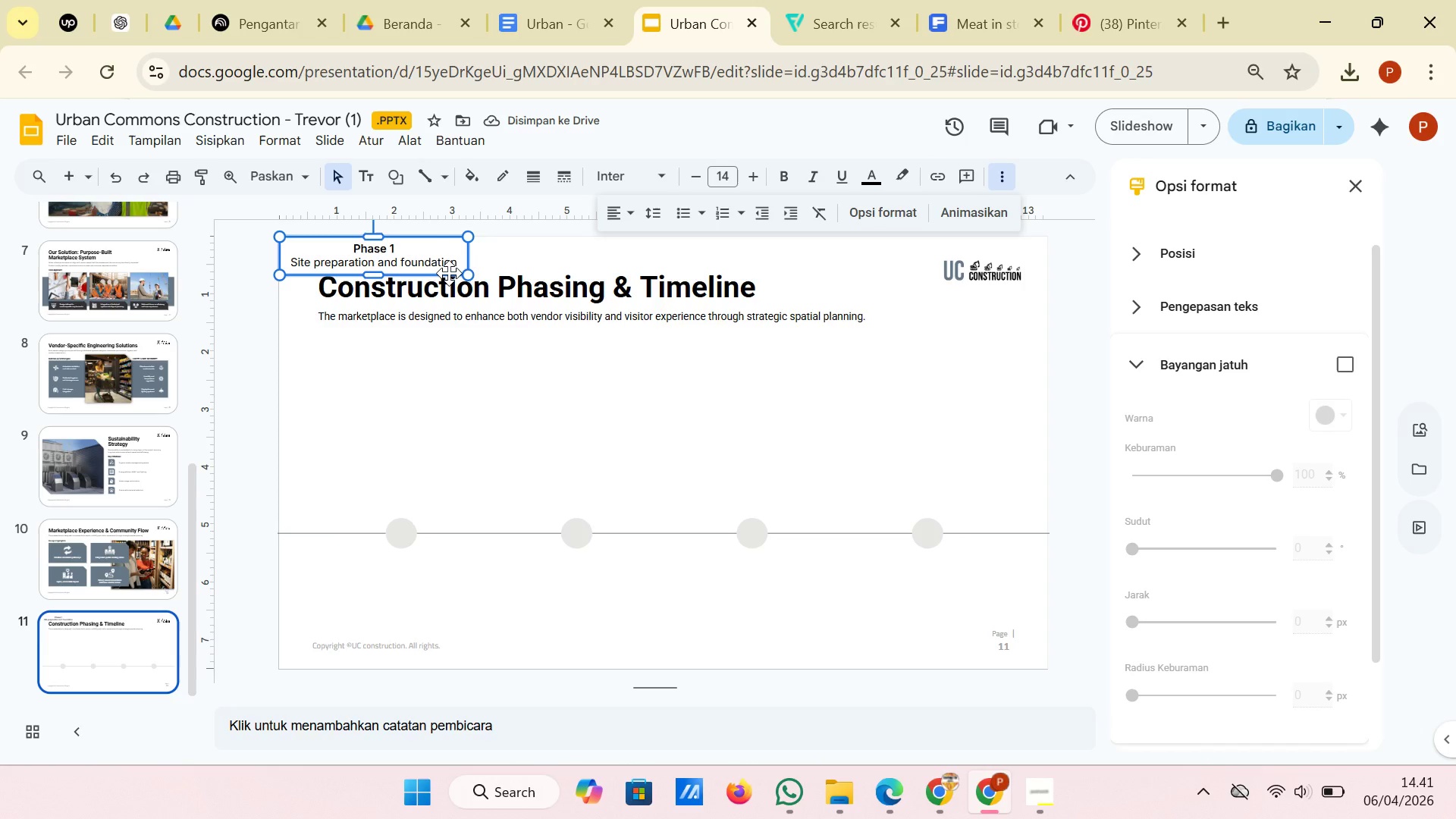 
left_click_drag(start_coordinate=[448, 273], to_coordinate=[479, 592])
 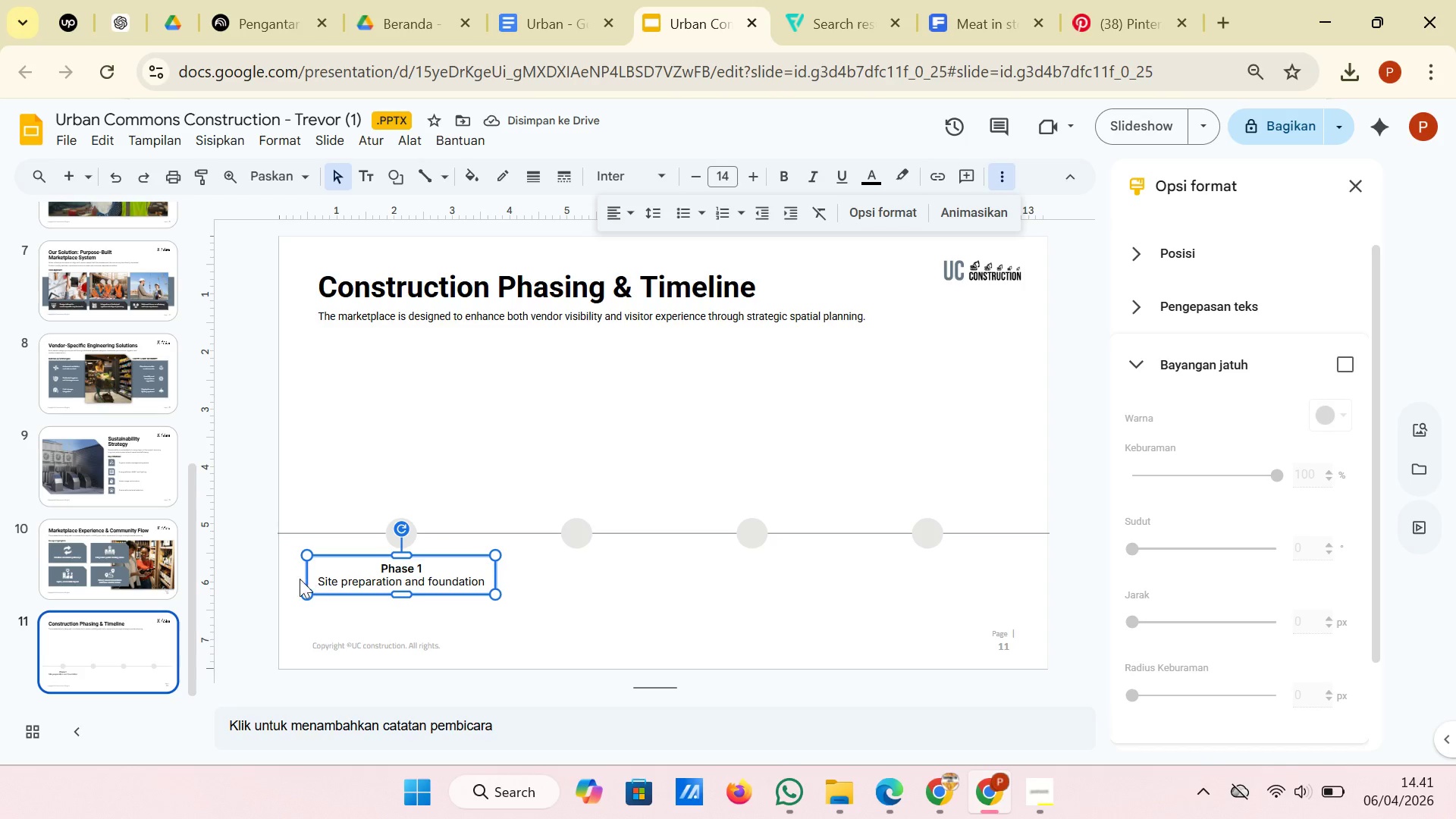 
left_click_drag(start_coordinate=[307, 592], to_coordinate=[368, 592])
 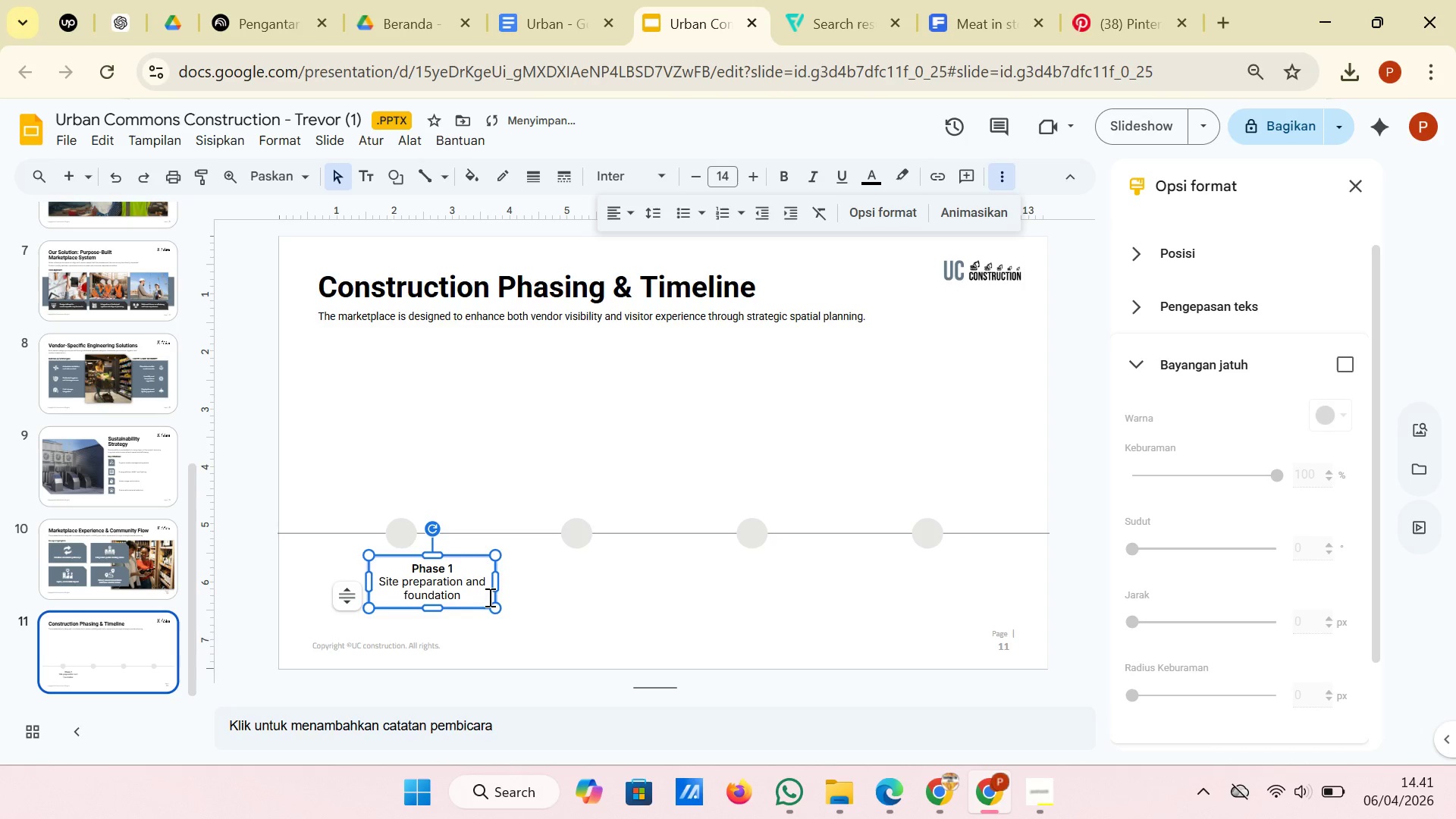 
left_click_drag(start_coordinate=[492, 598], to_coordinate=[461, 598])
 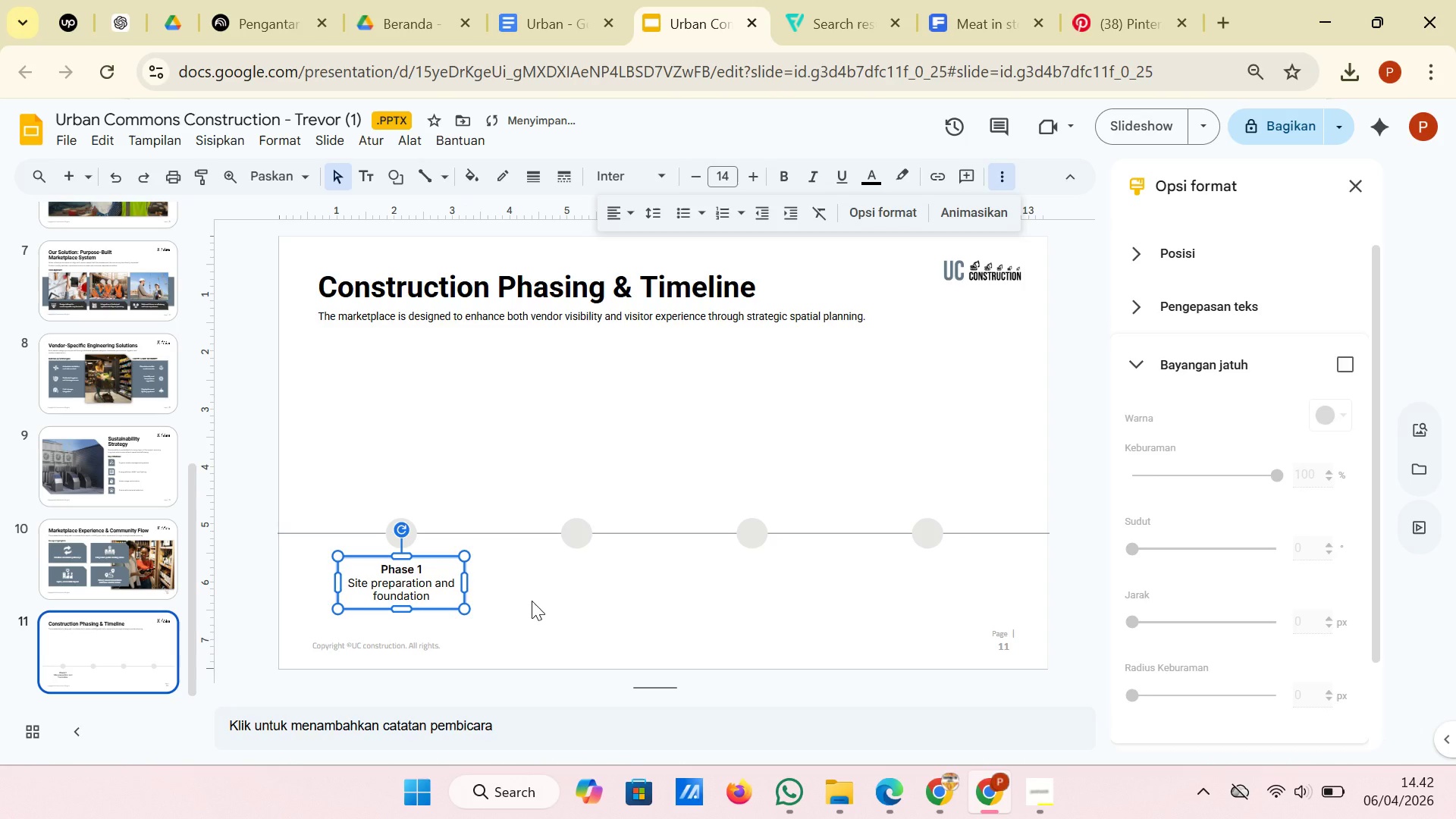 
left_click([532, 601])
 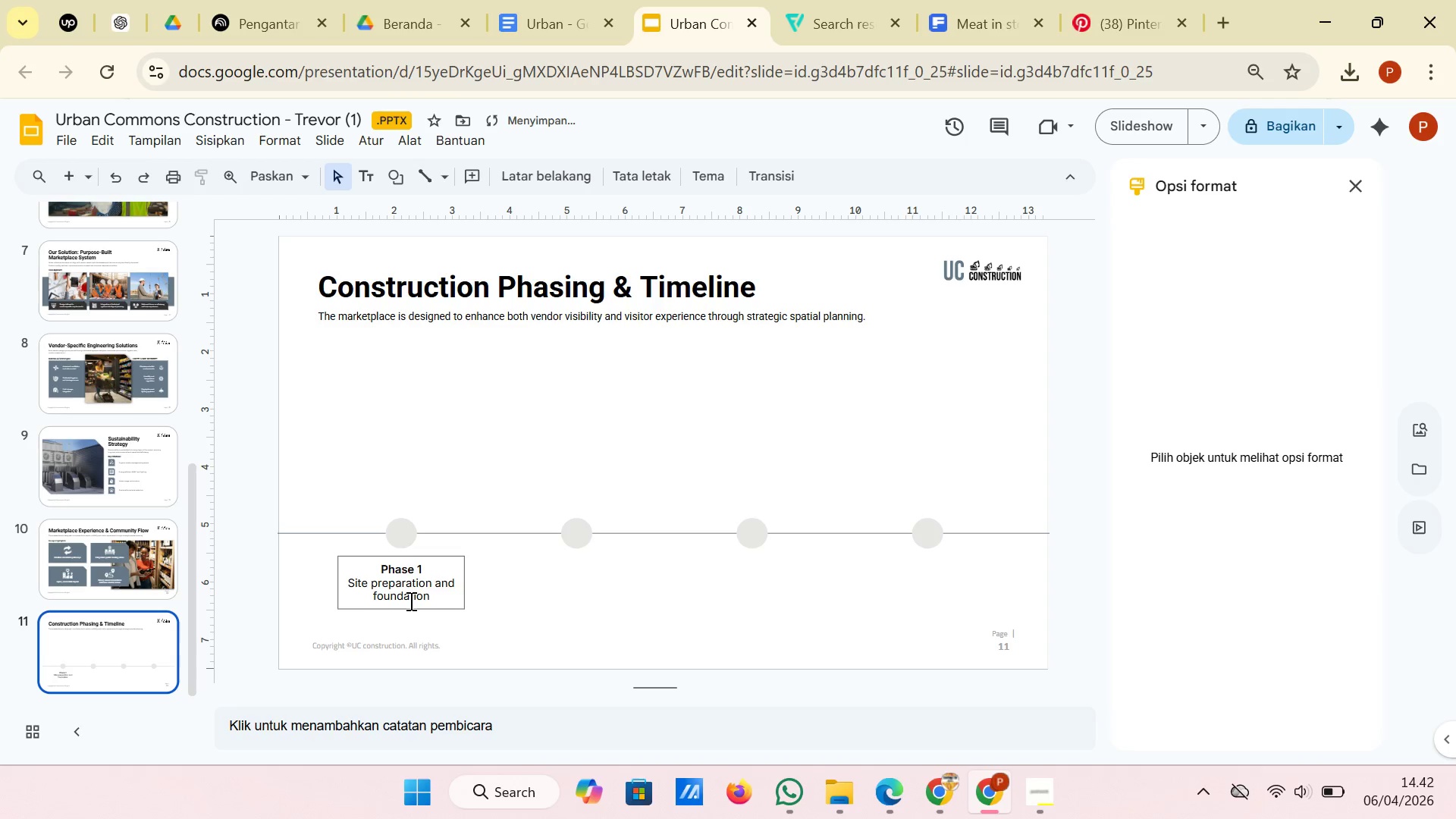 
left_click([410, 601])
 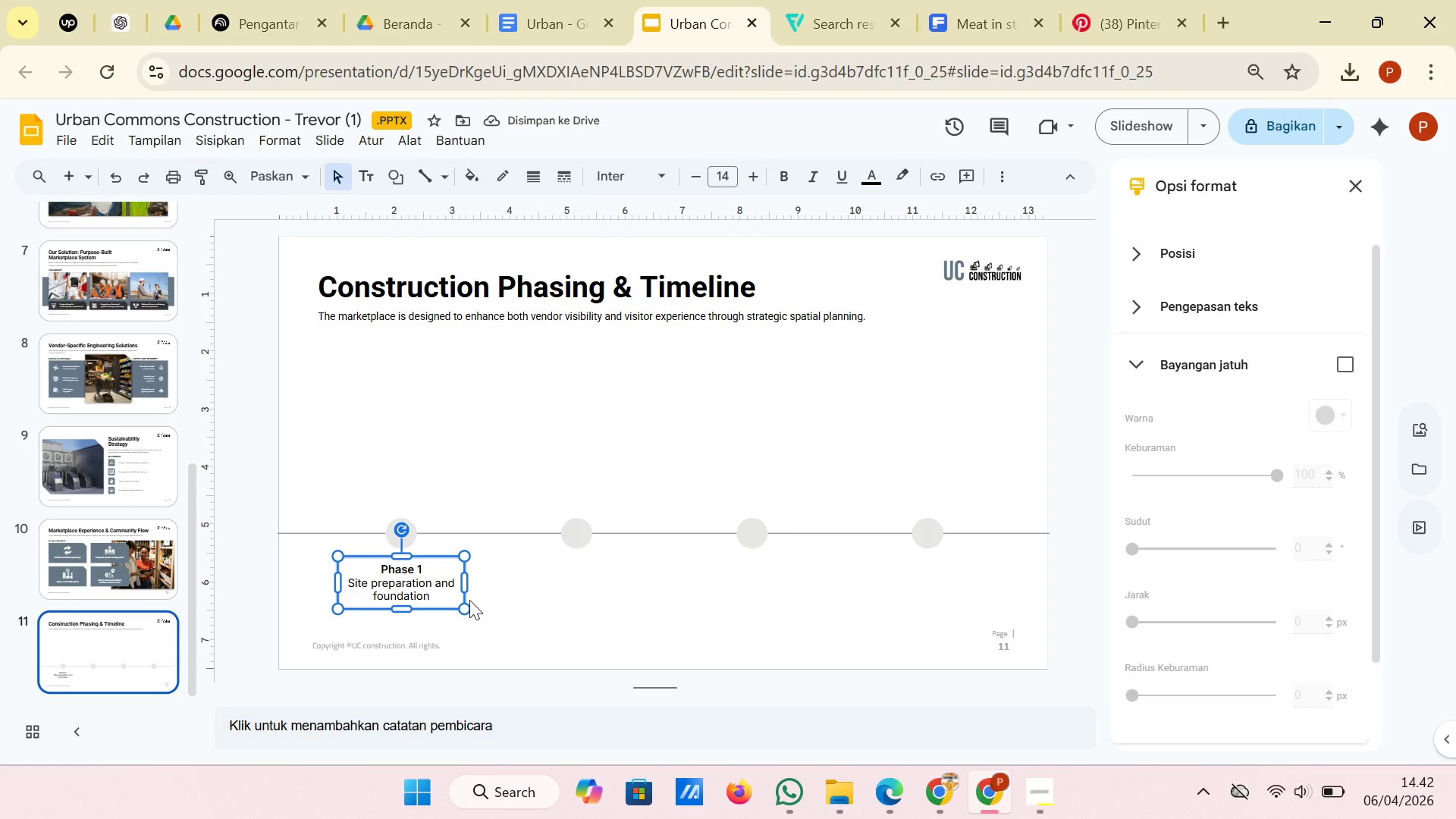 
left_click([522, 598])
 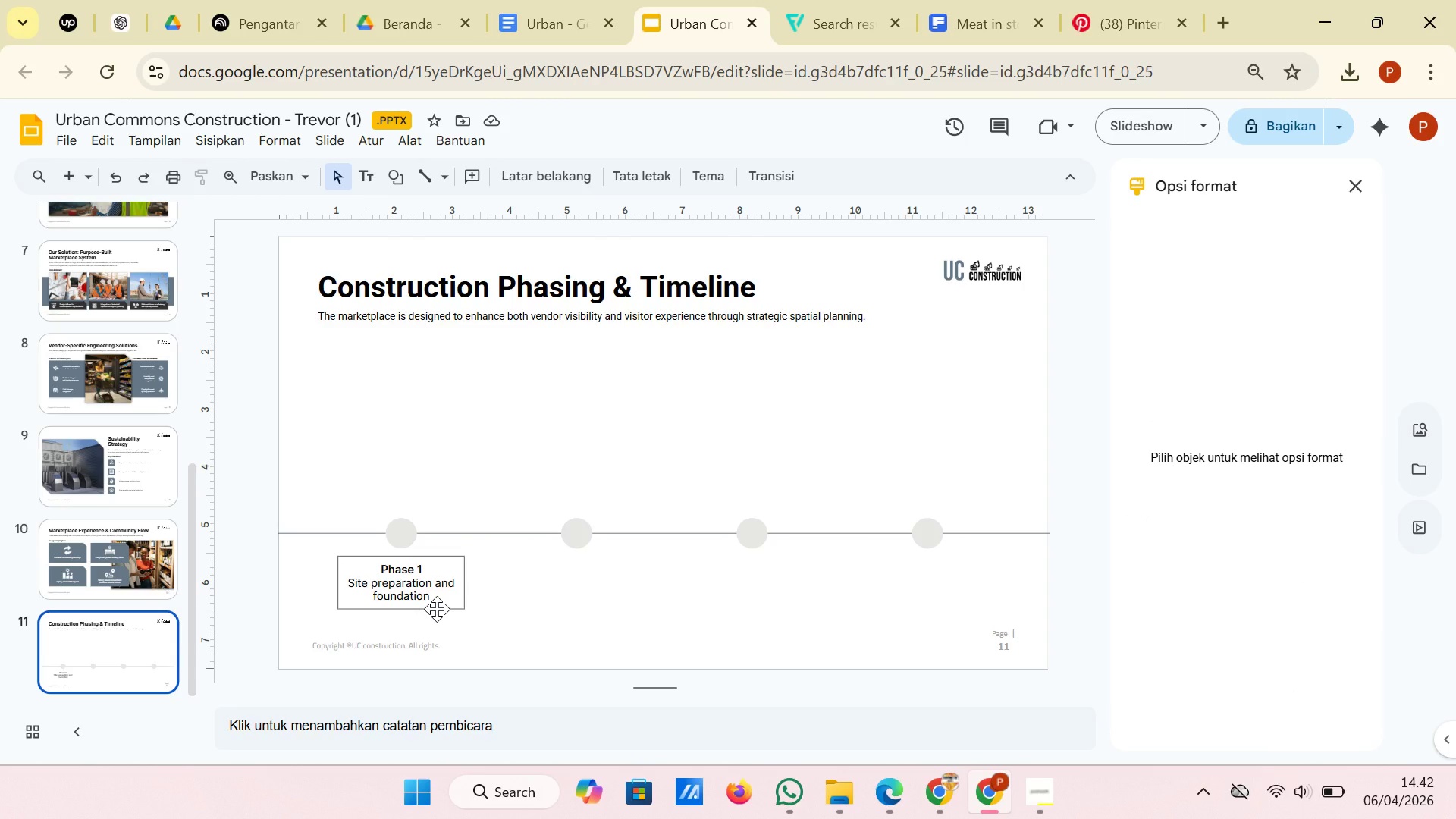 
left_click([437, 609])
 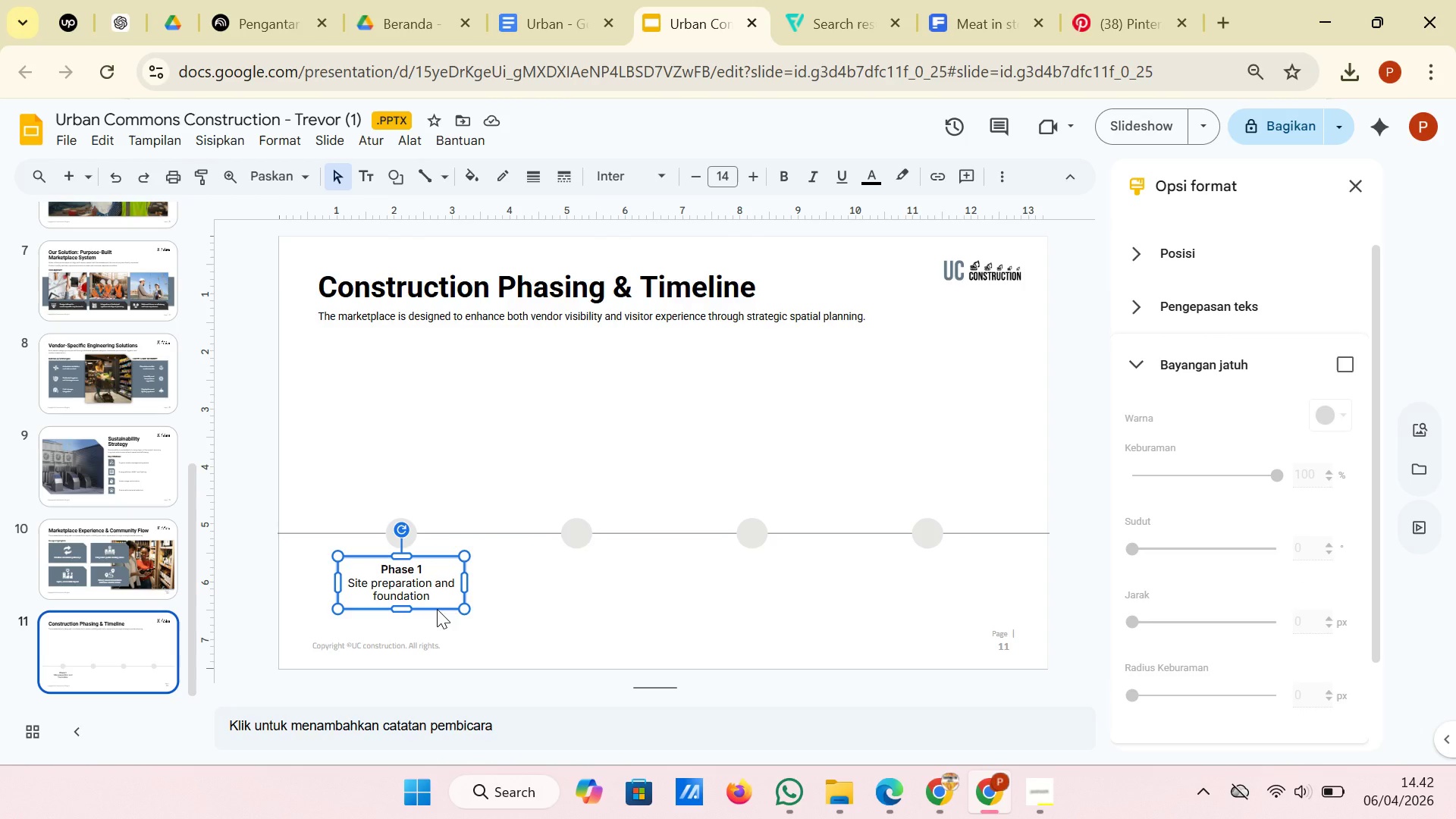 
right_click([437, 609])
 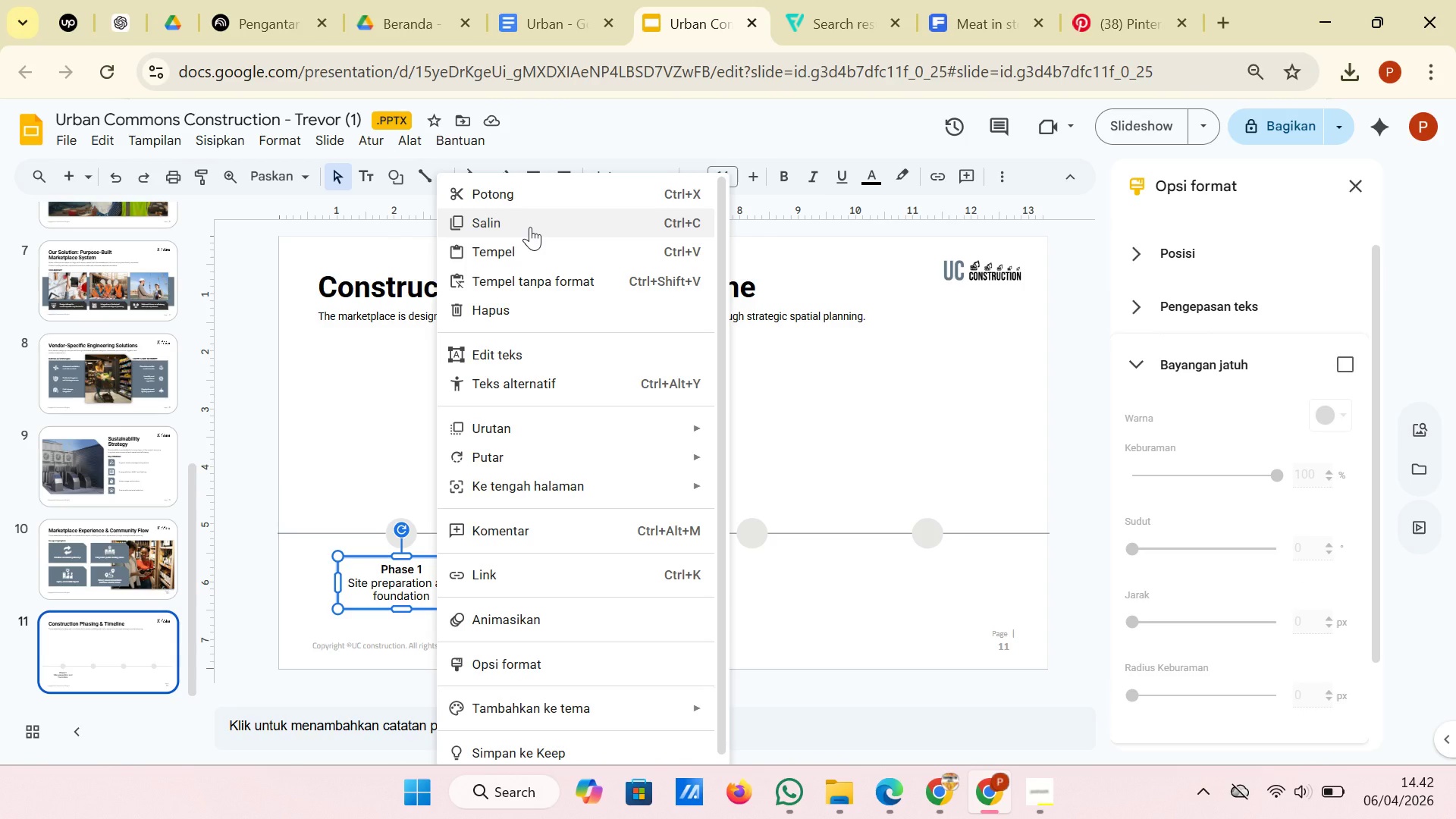 
left_click([530, 227])
 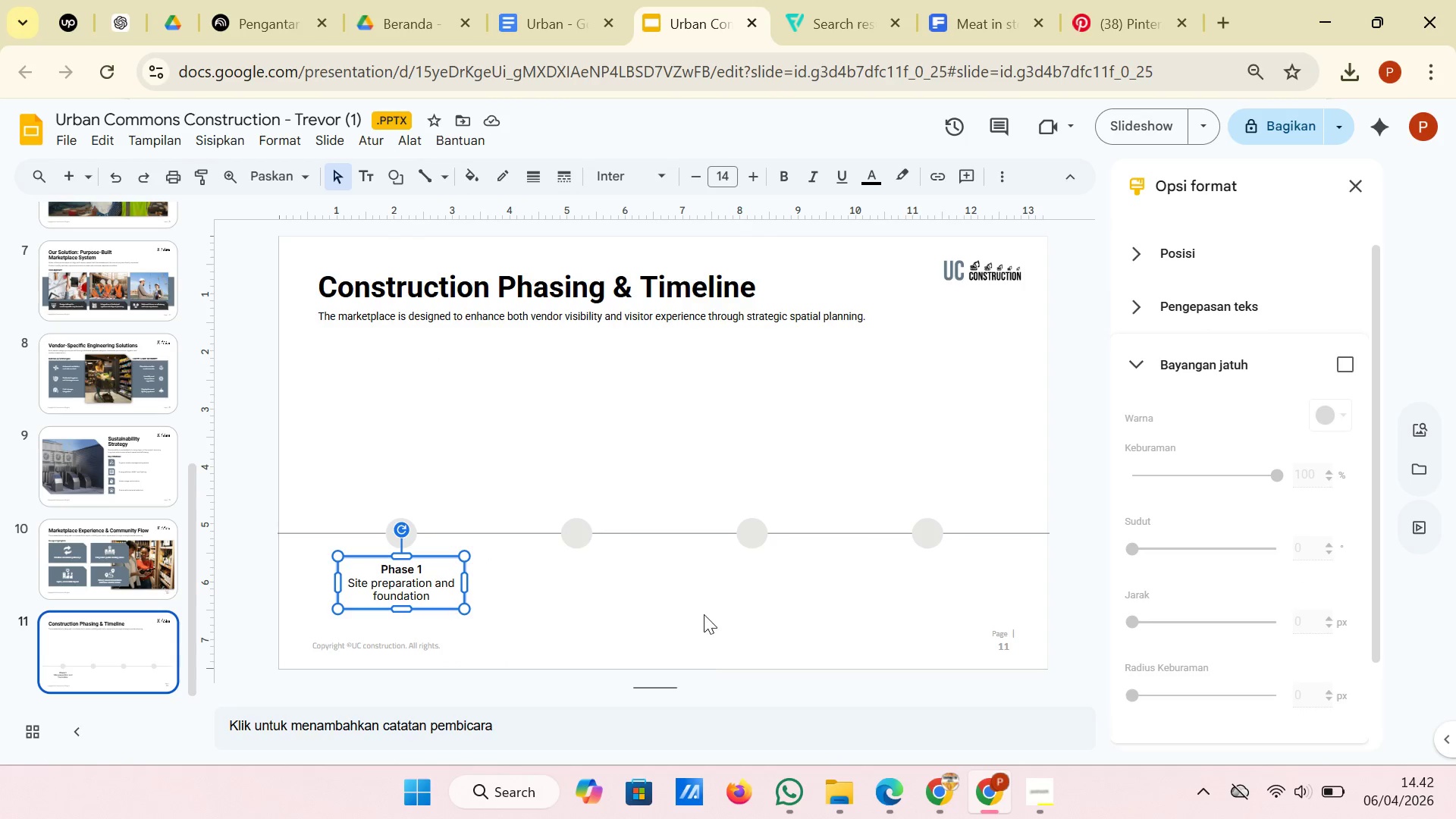 
left_click([704, 614])
 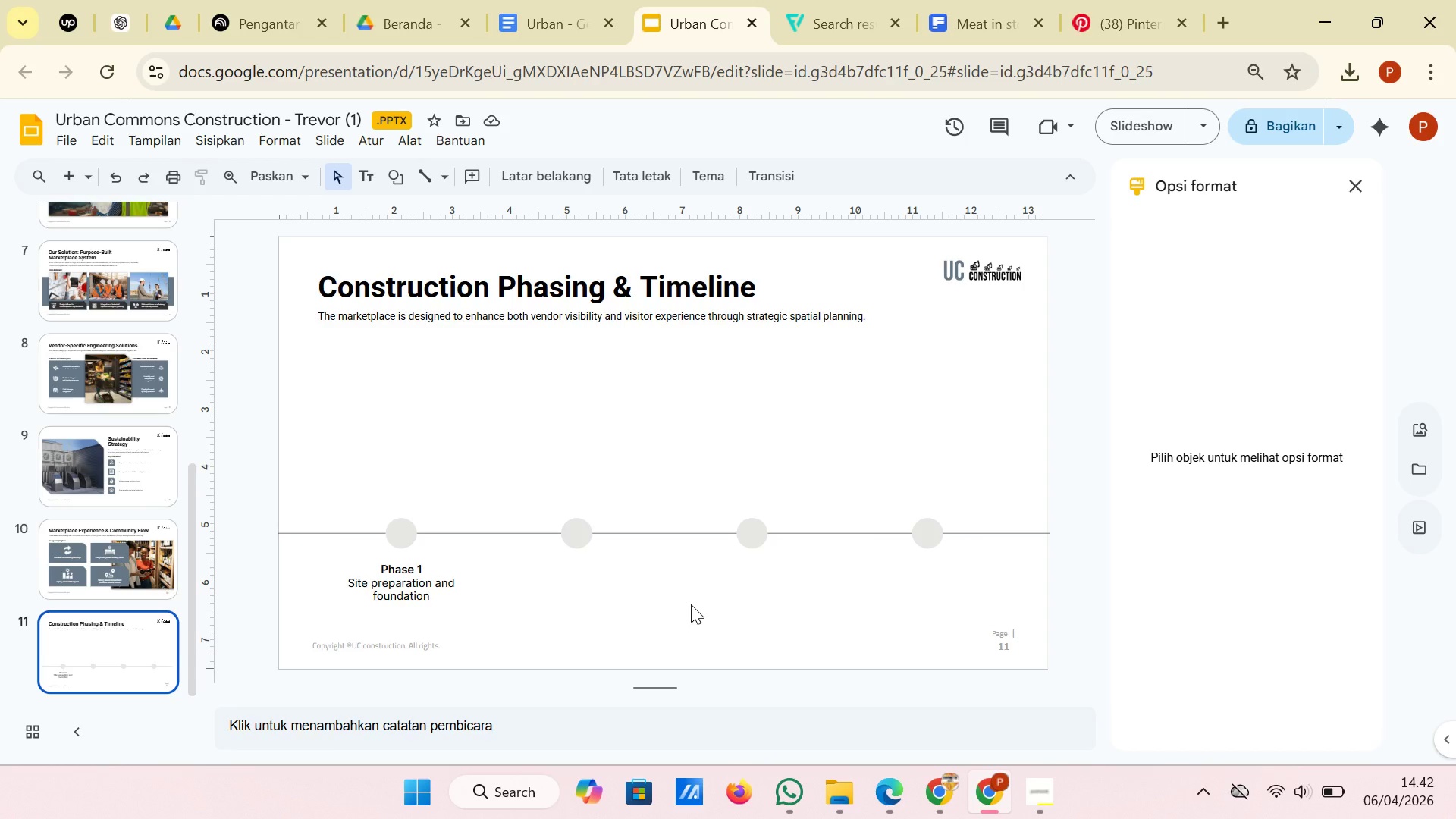 
right_click([691, 604])
 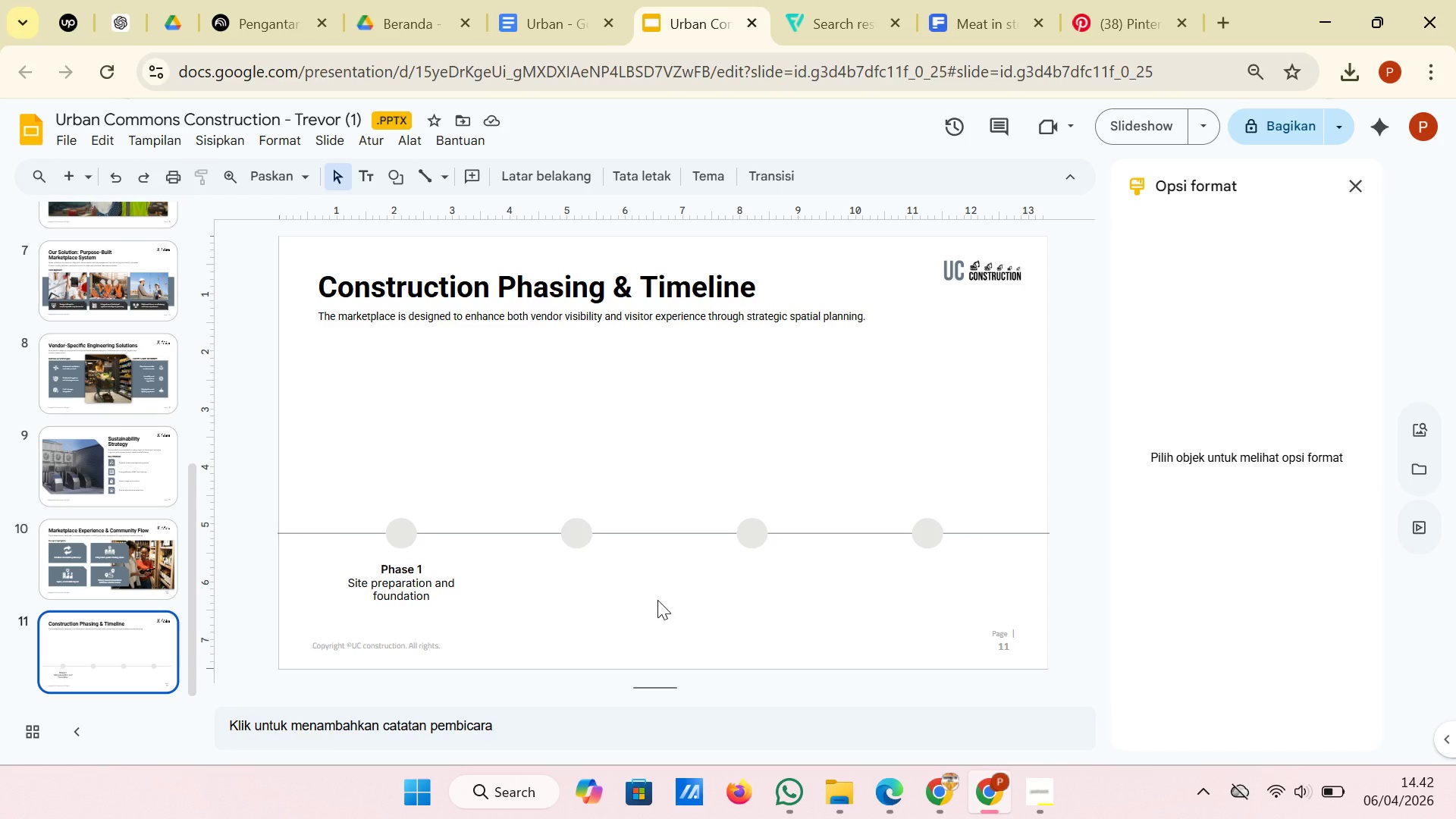 
right_click([657, 600])
 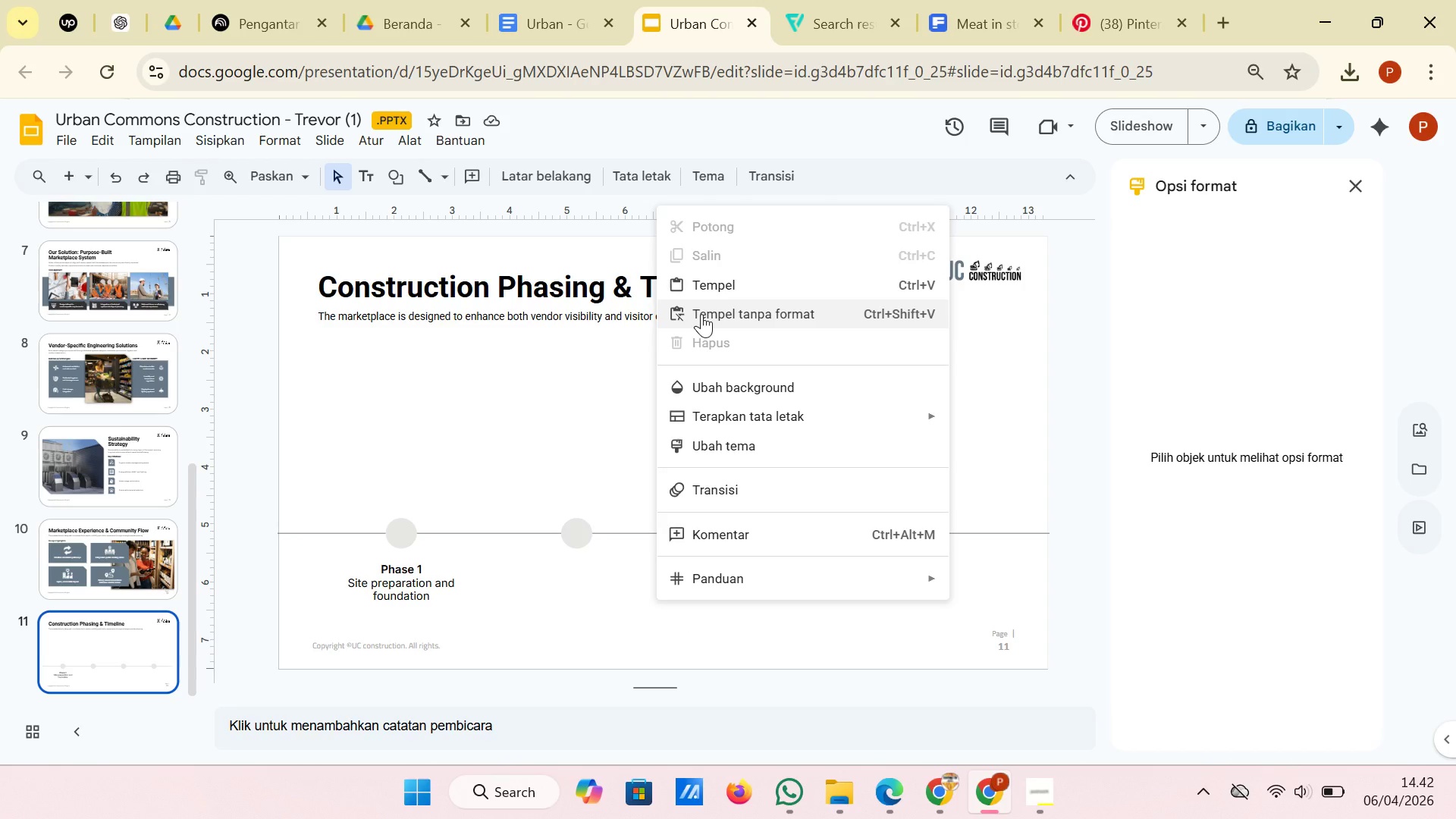 
left_click([708, 287])
 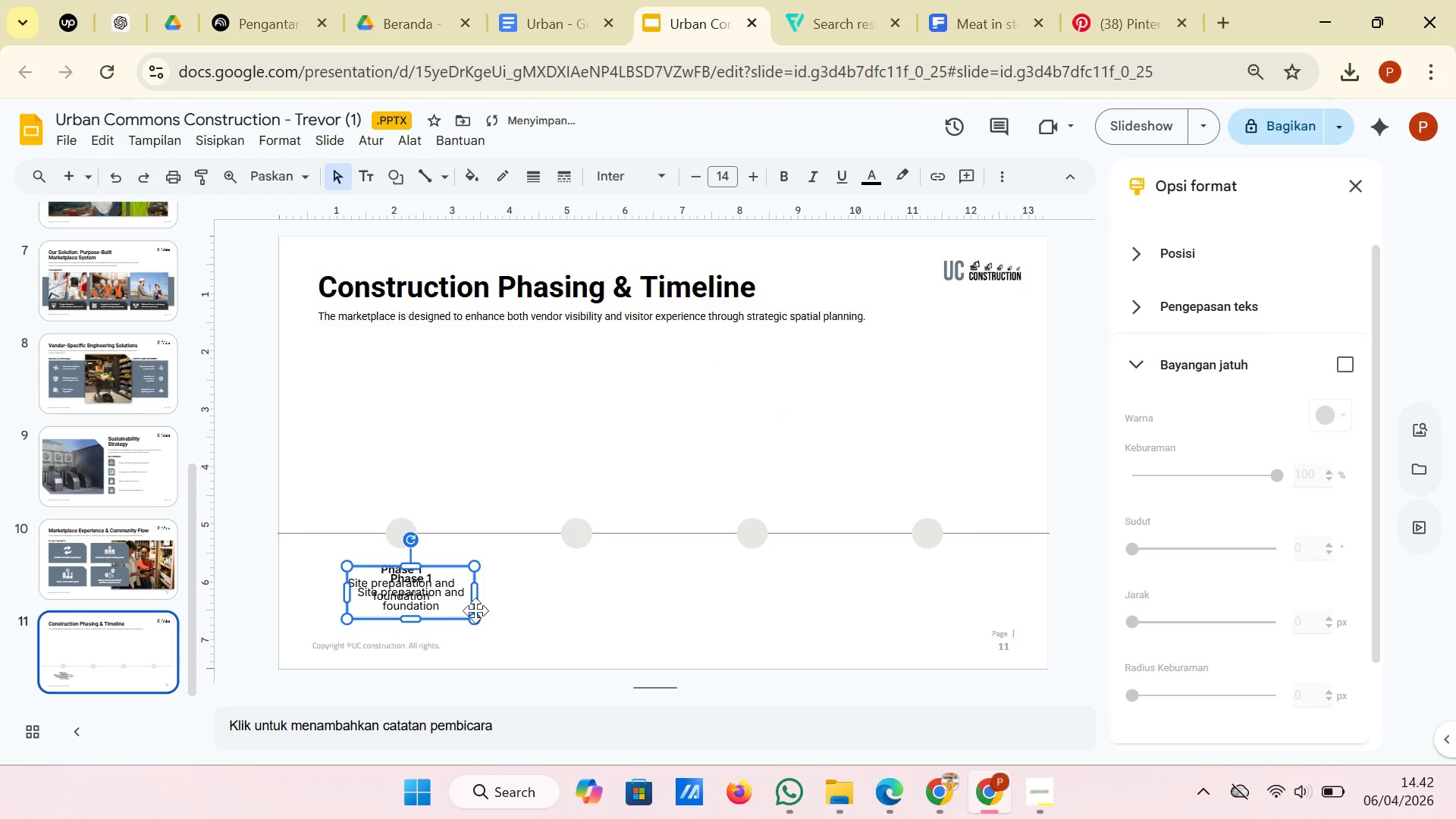 
left_click_drag(start_coordinate=[475, 610], to_coordinate=[638, 610])
 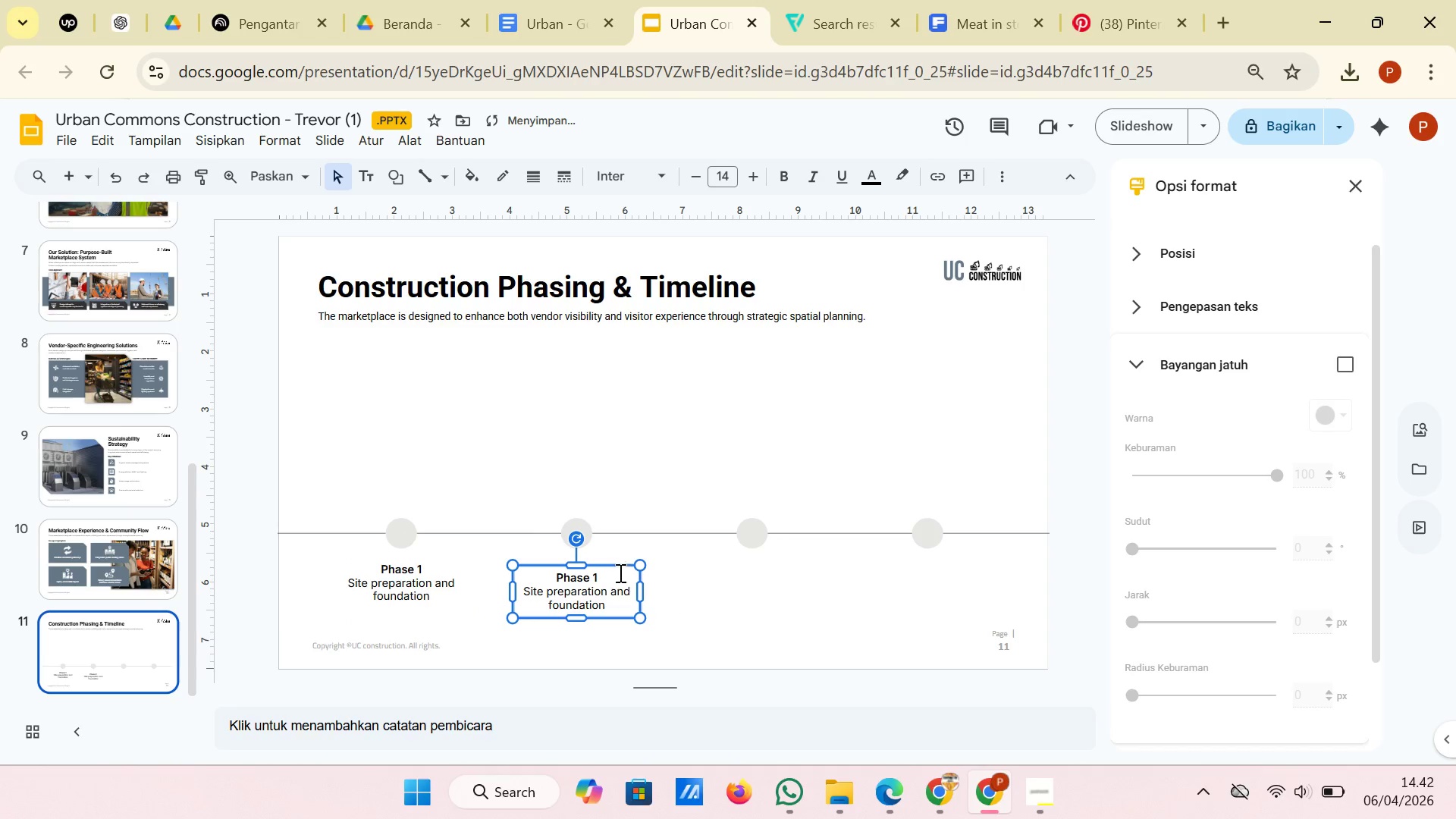 
left_click_drag(start_coordinate=[617, 567], to_coordinate=[617, 563])
 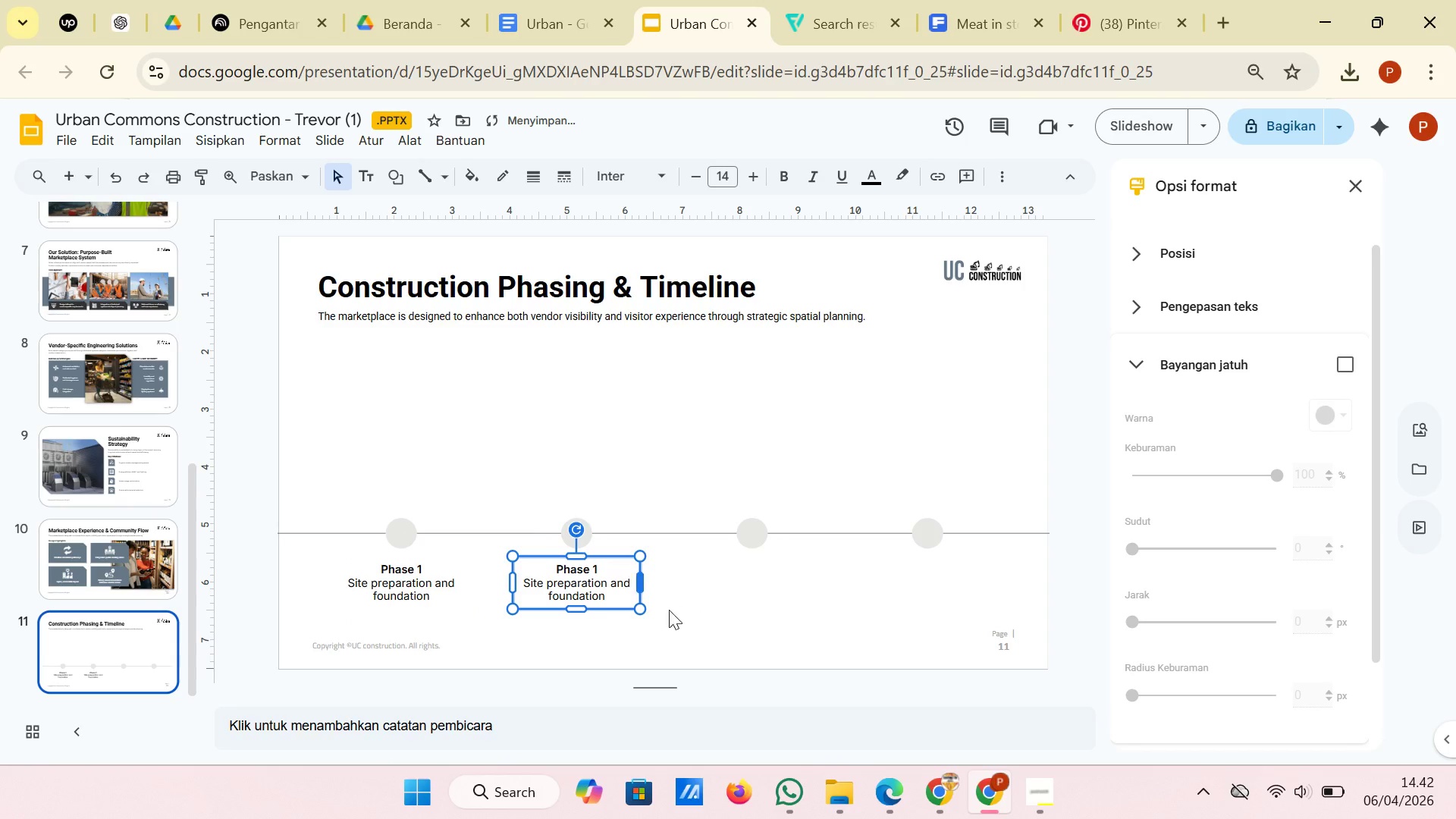 
left_click([602, 568])
 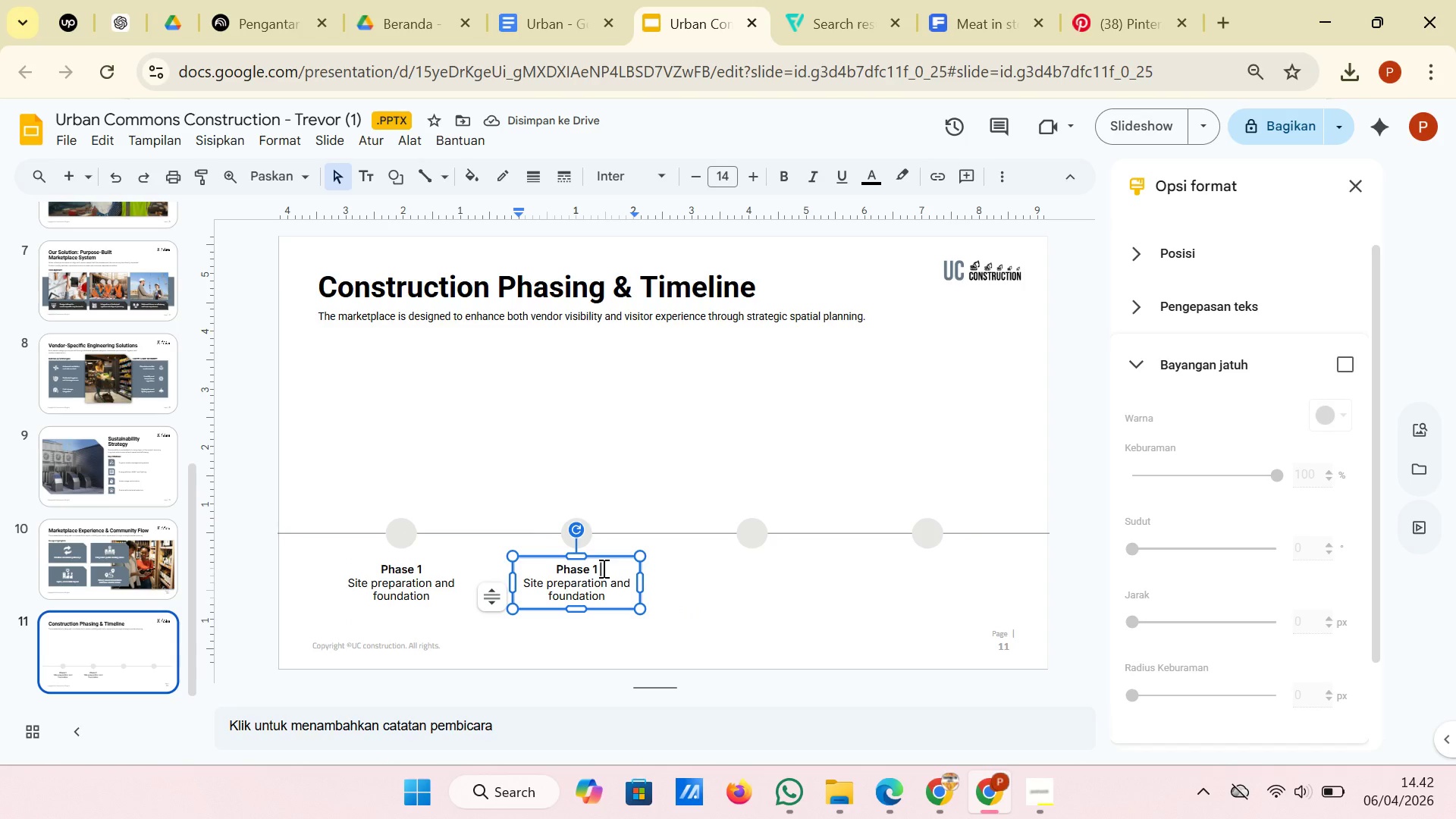 
key(Backspace)
 